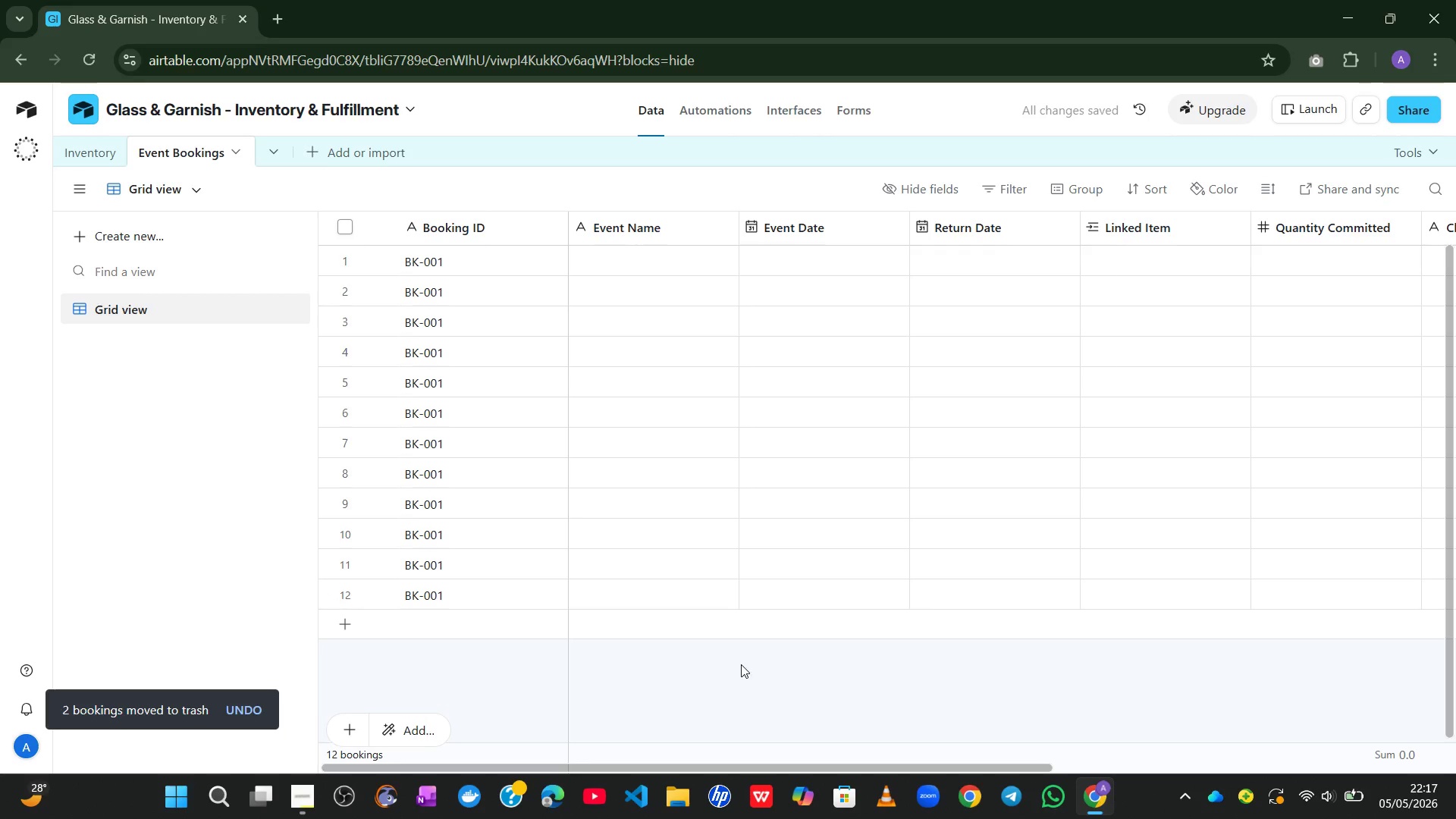 
wait(10.17)
 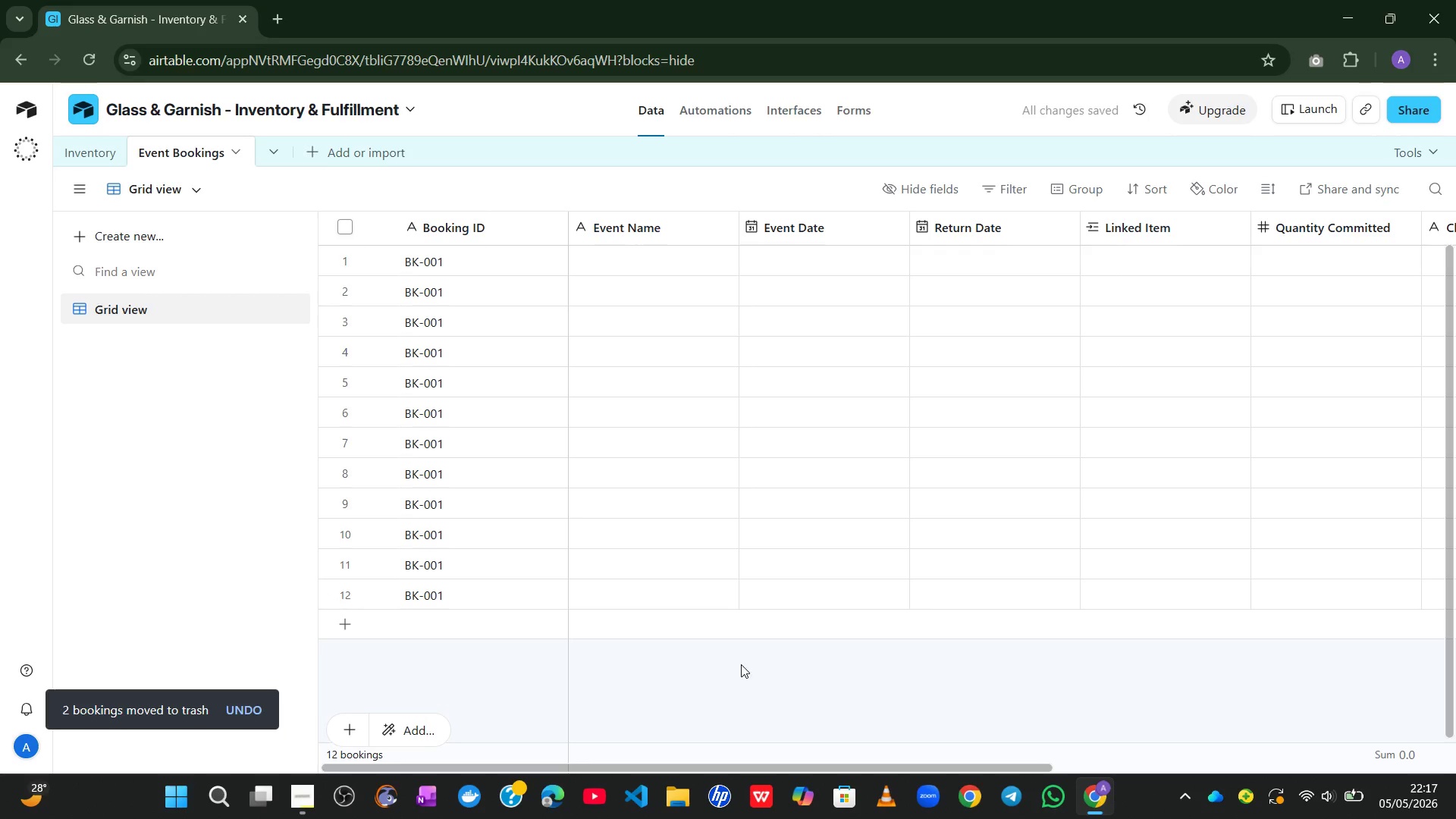 
left_click([788, 259])
 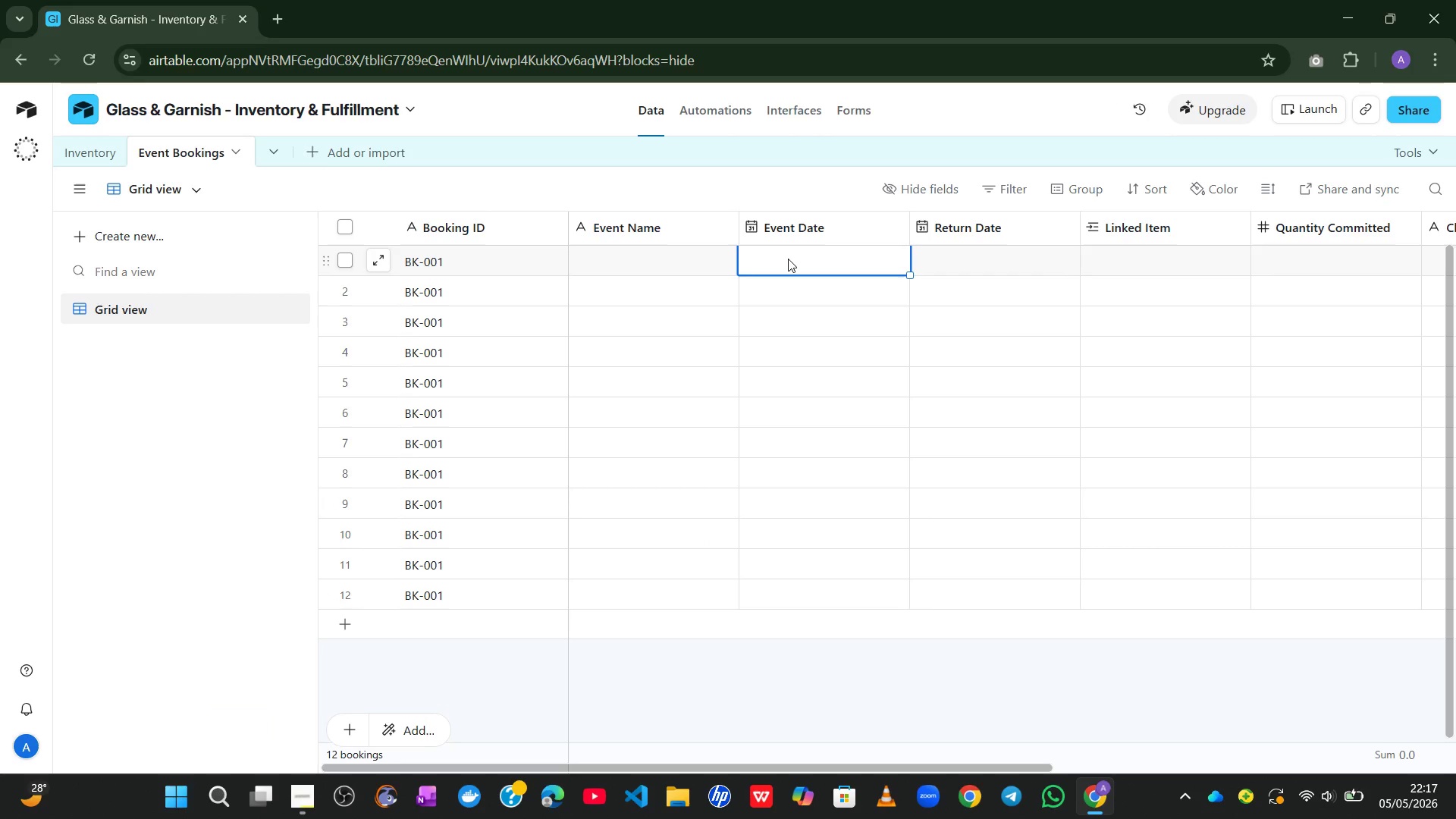 
type(2026-05-17)
 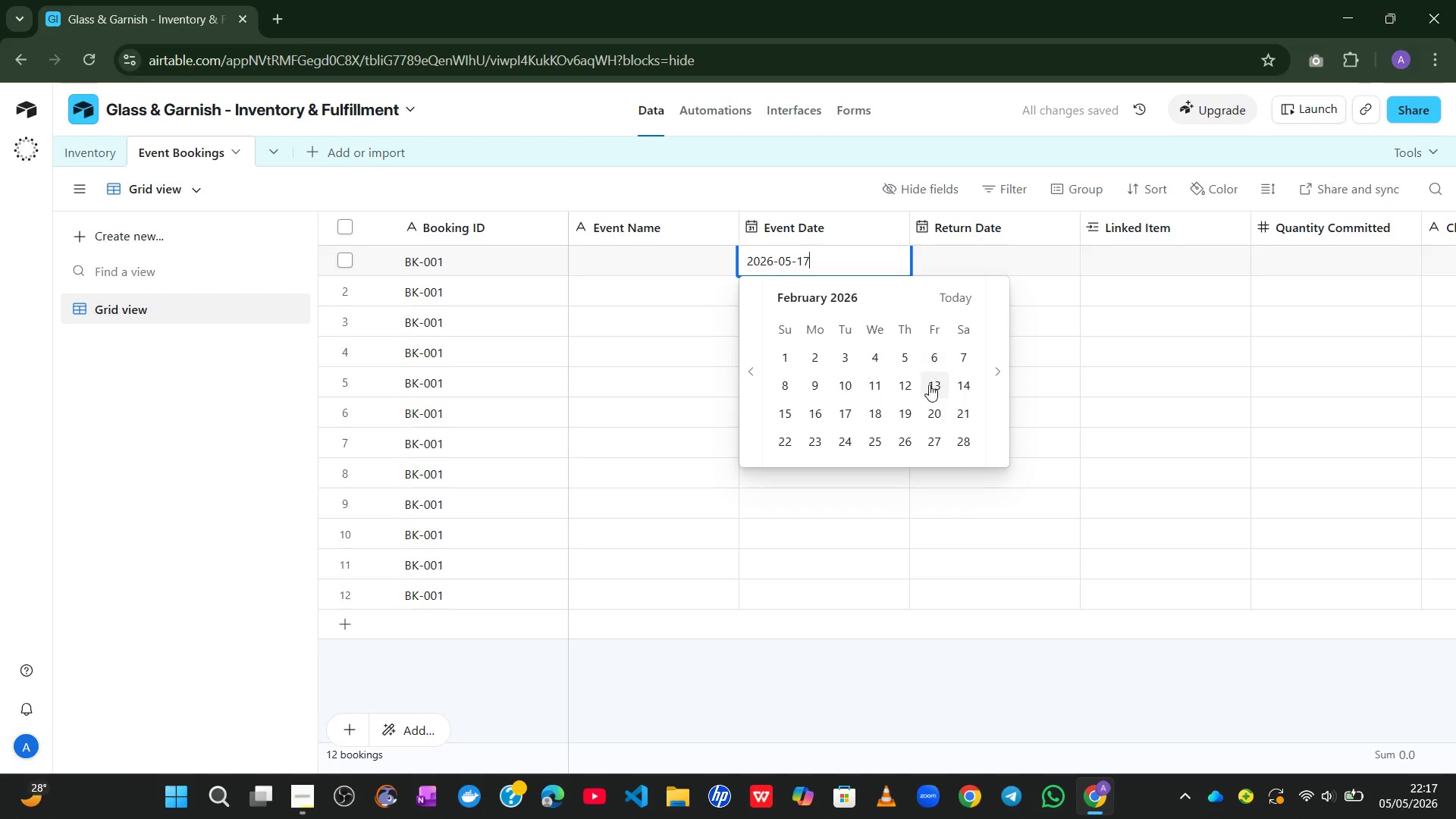 
left_click([850, 513])
 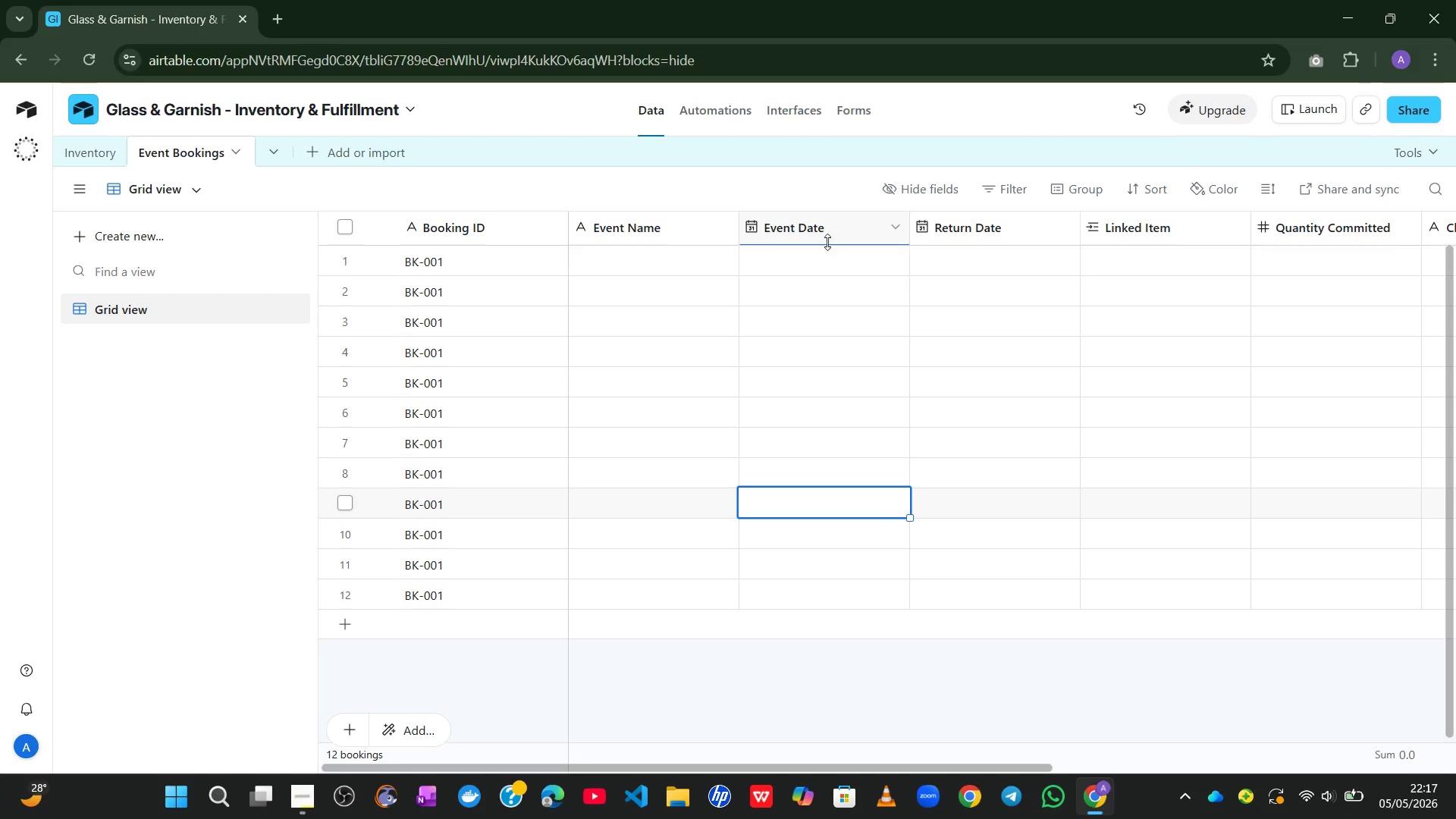 
left_click([815, 256])
 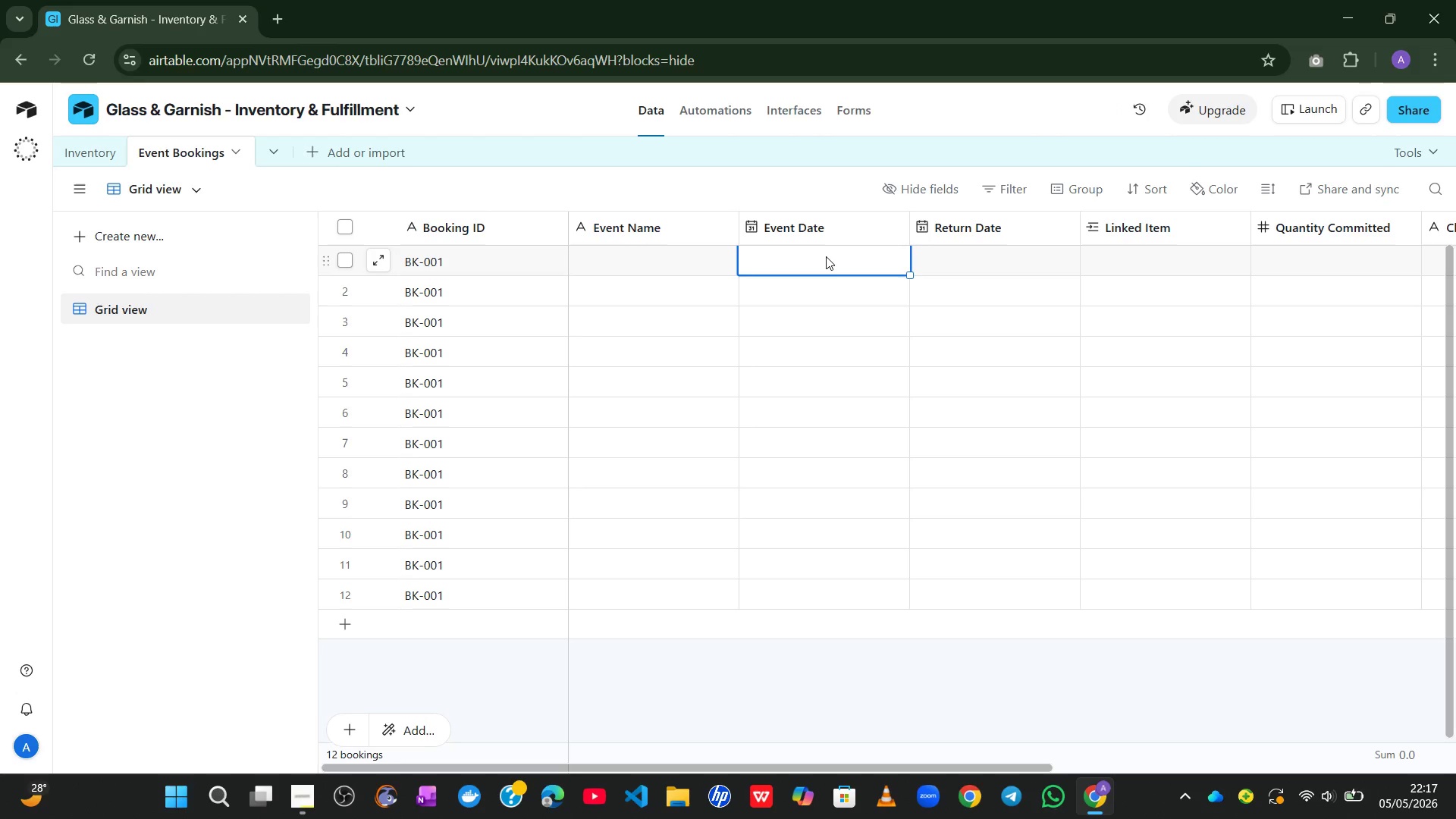 
left_click([826, 256])
 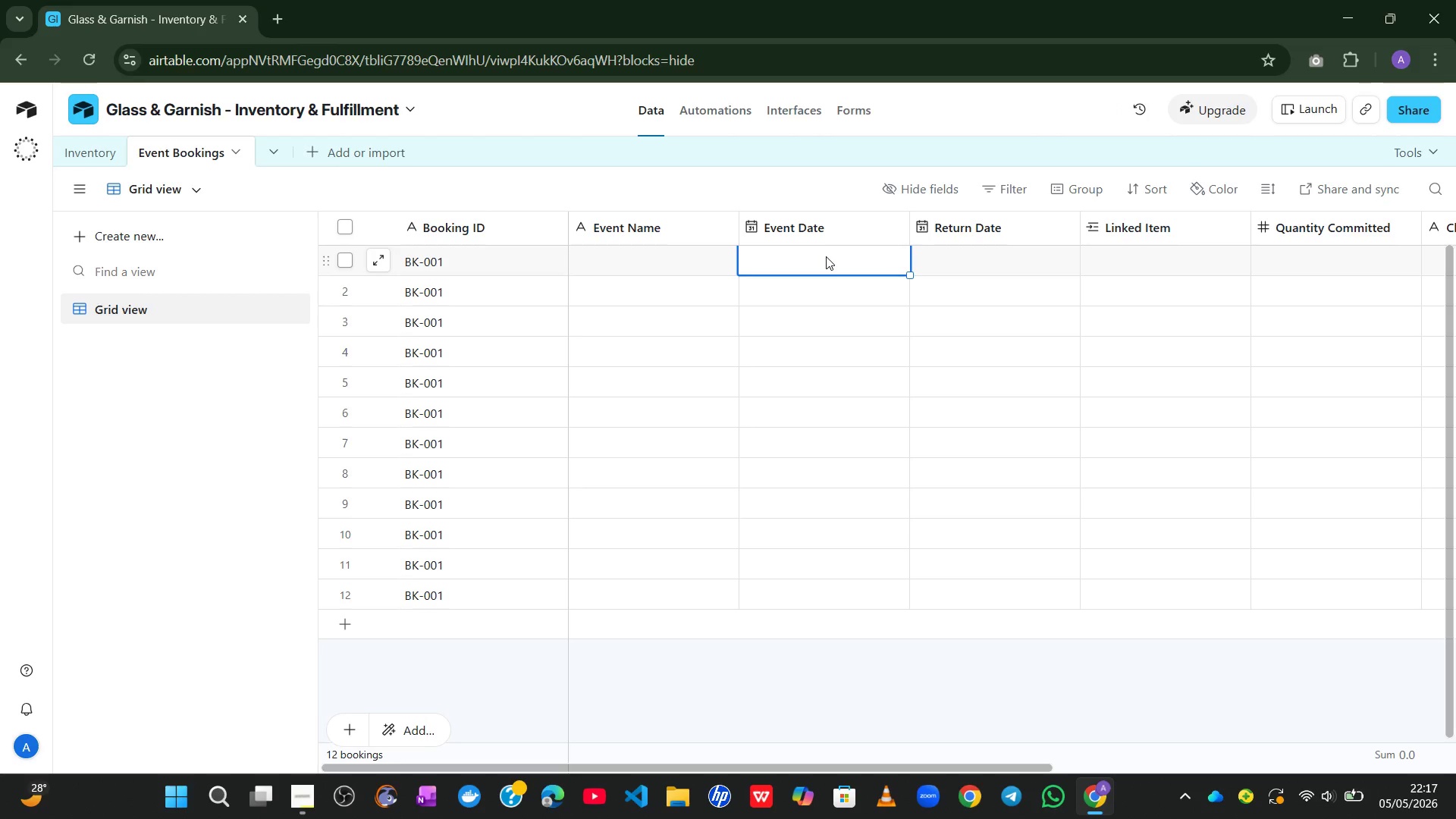 
type(2020)
key(Backspace)
type(6-05-17)
 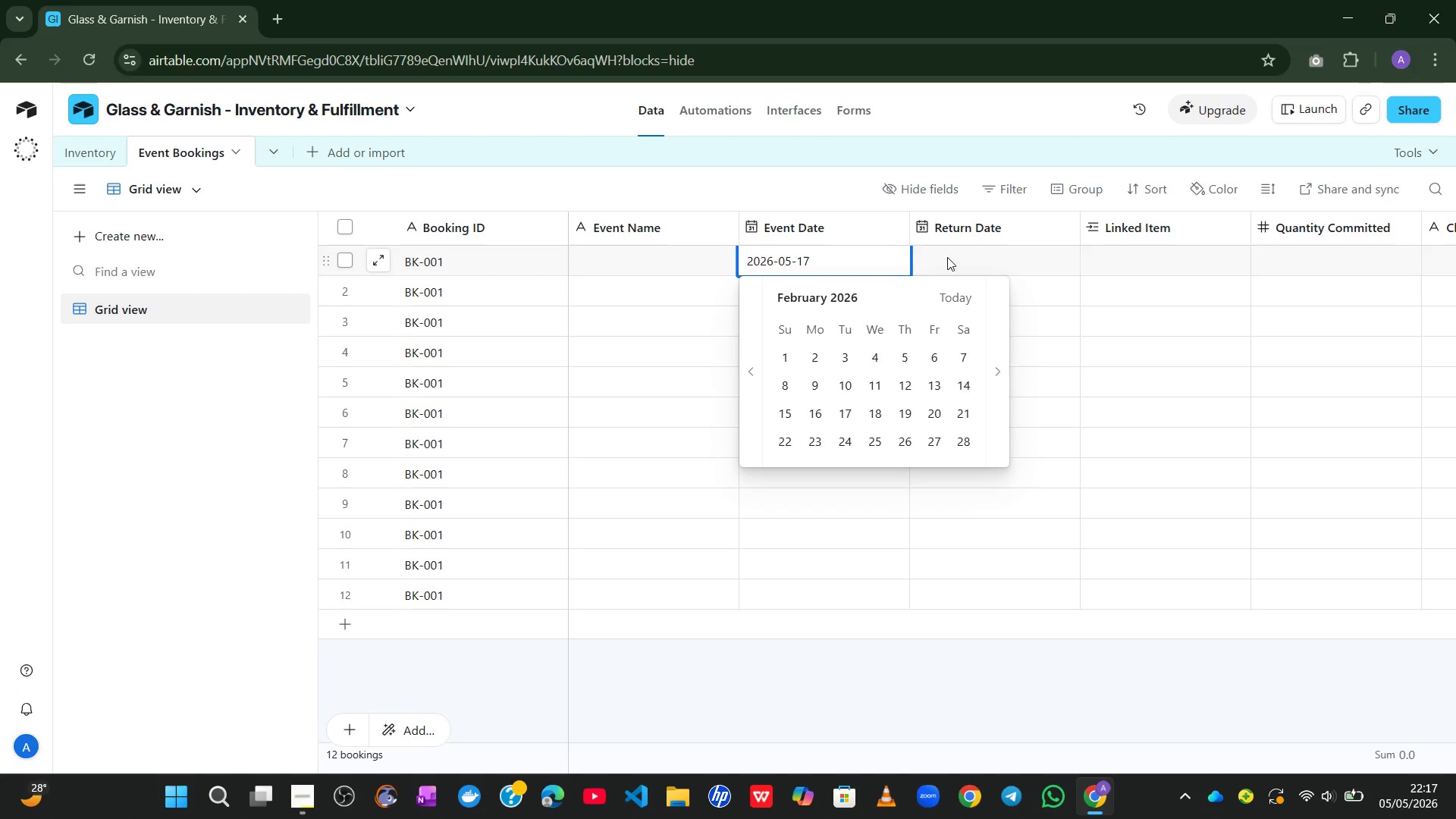 
left_click([956, 256])
 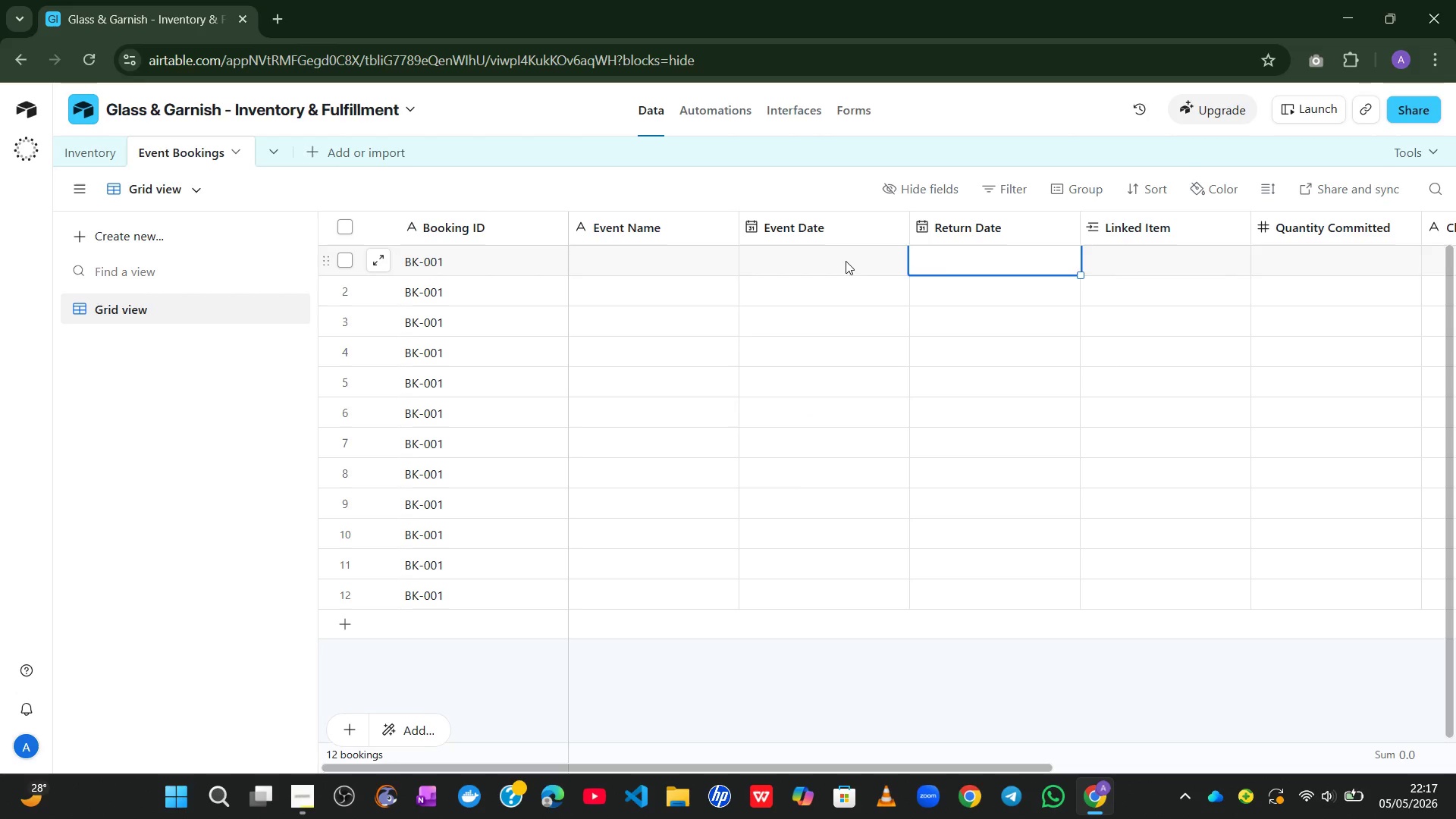 
left_click([830, 258])
 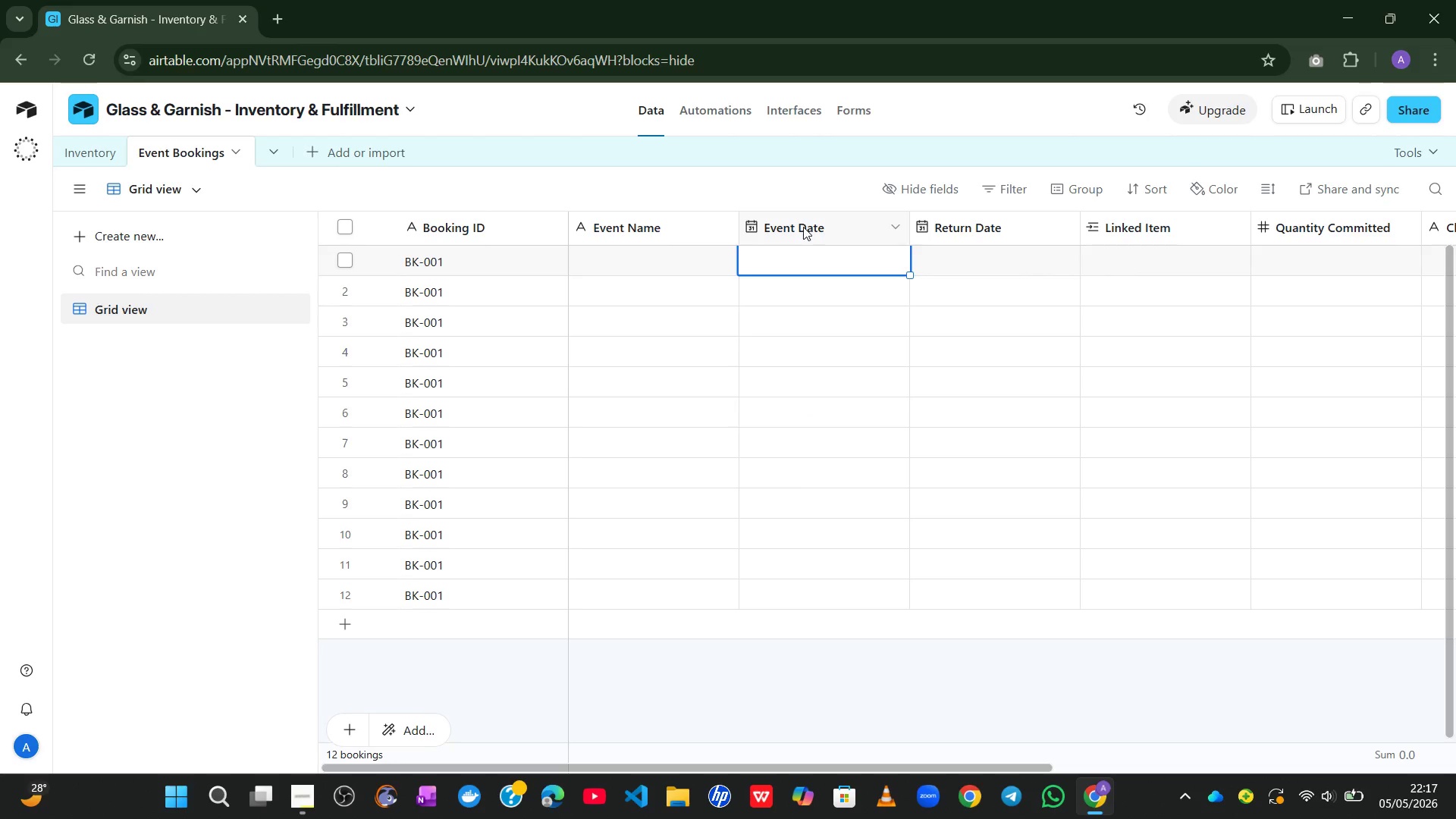 
double_click([803, 227])
 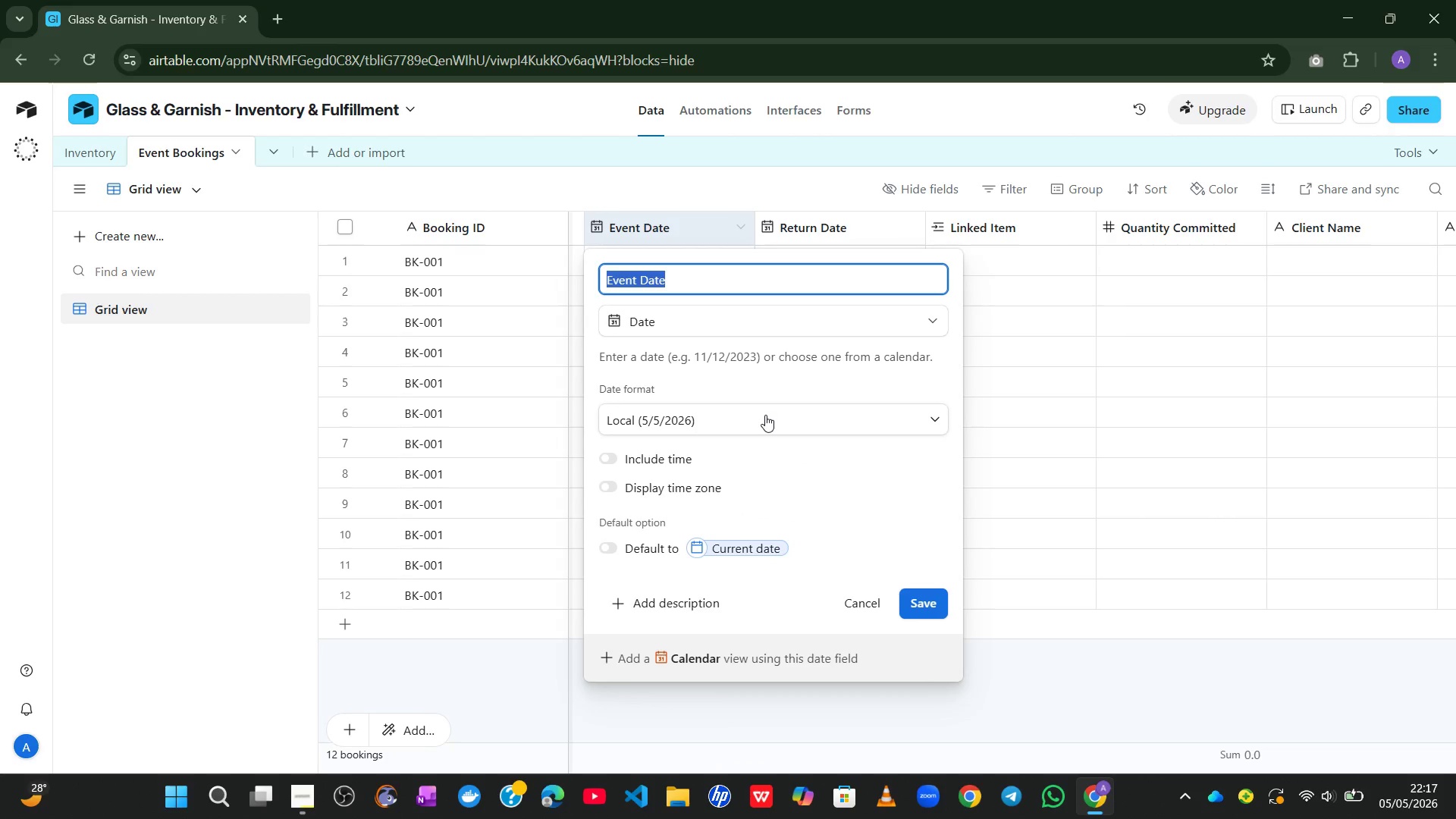 
left_click([765, 415])
 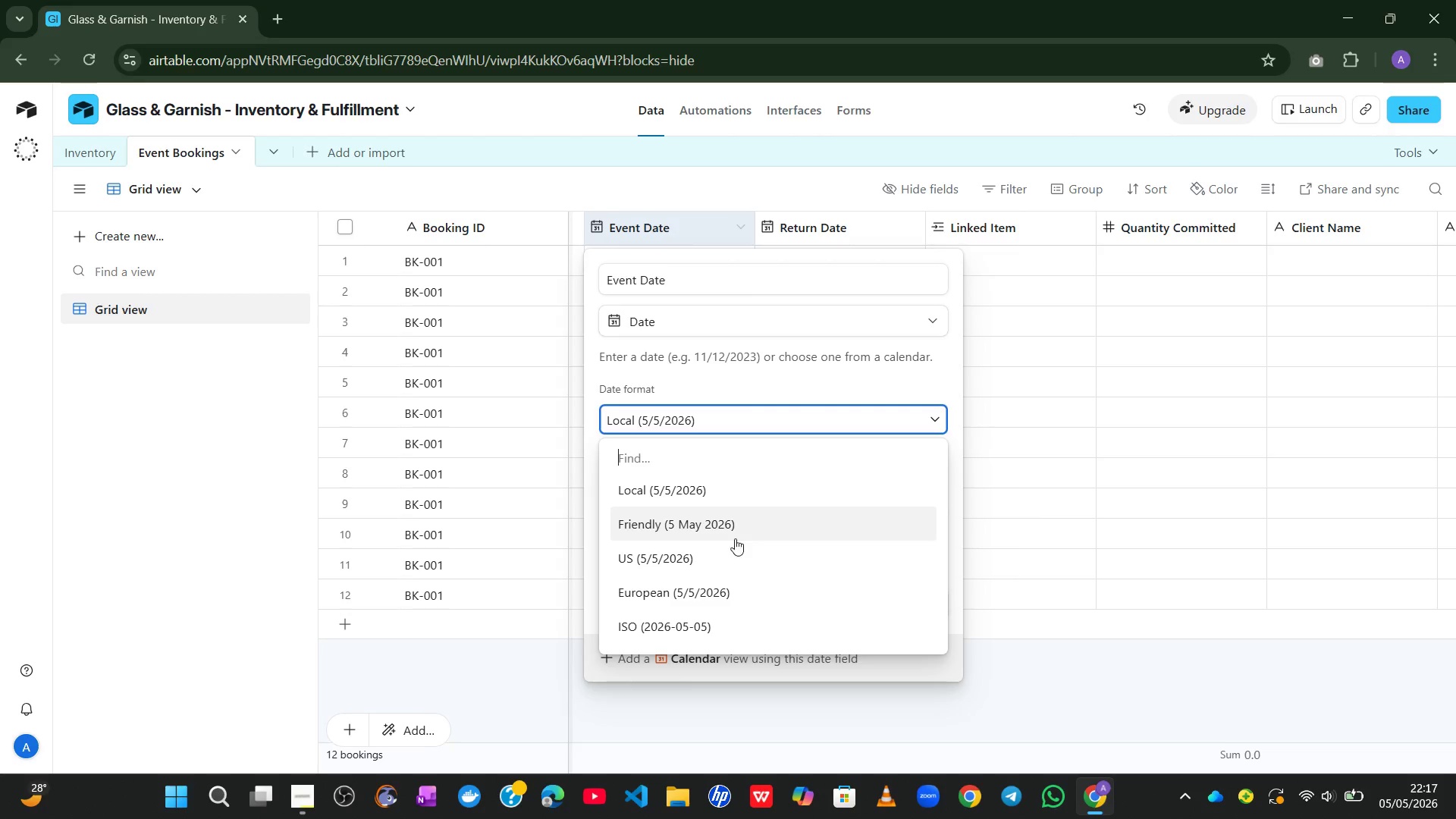 
left_click([701, 617])
 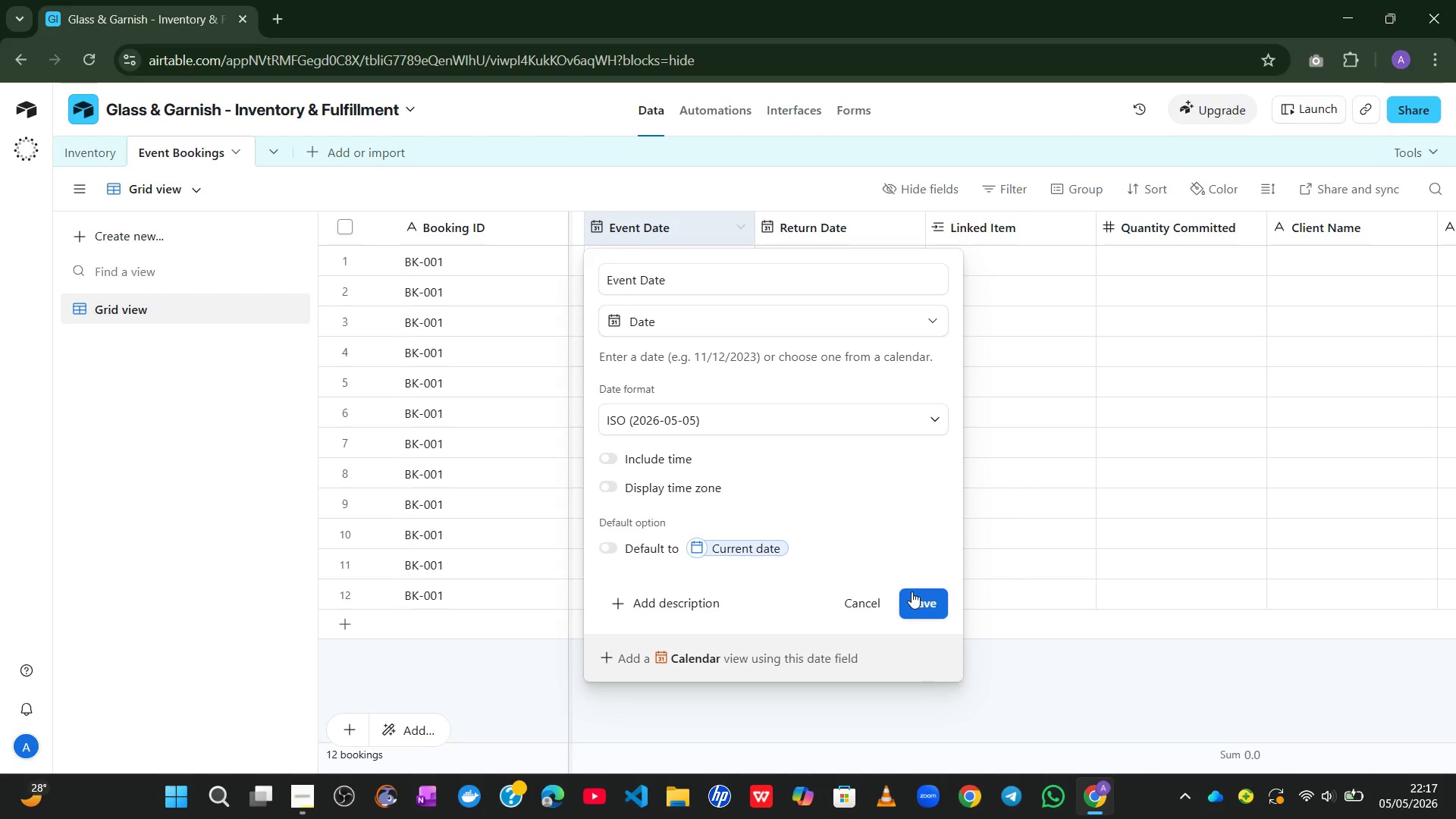 
left_click([917, 601])
 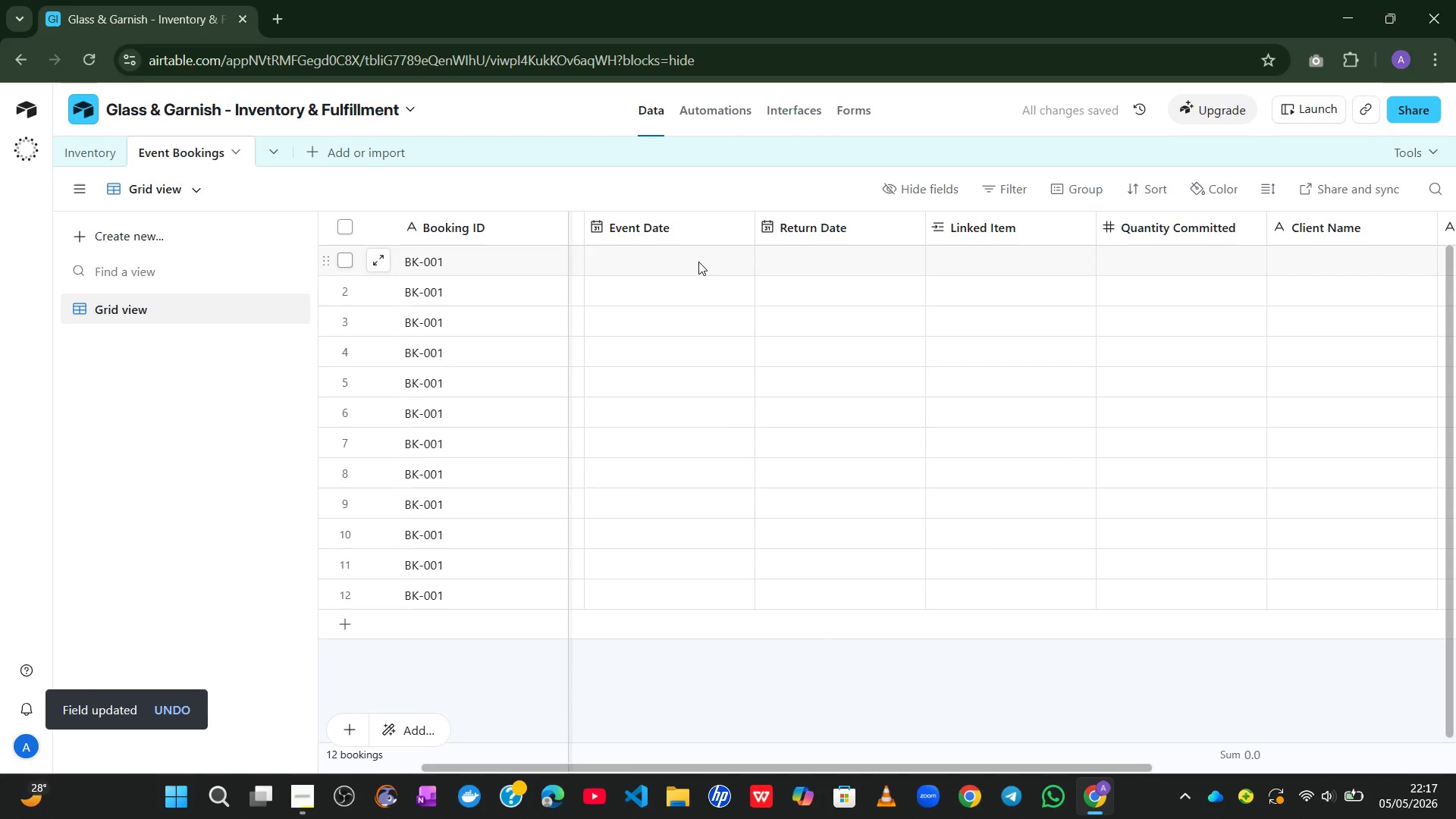 
double_click([698, 262])
 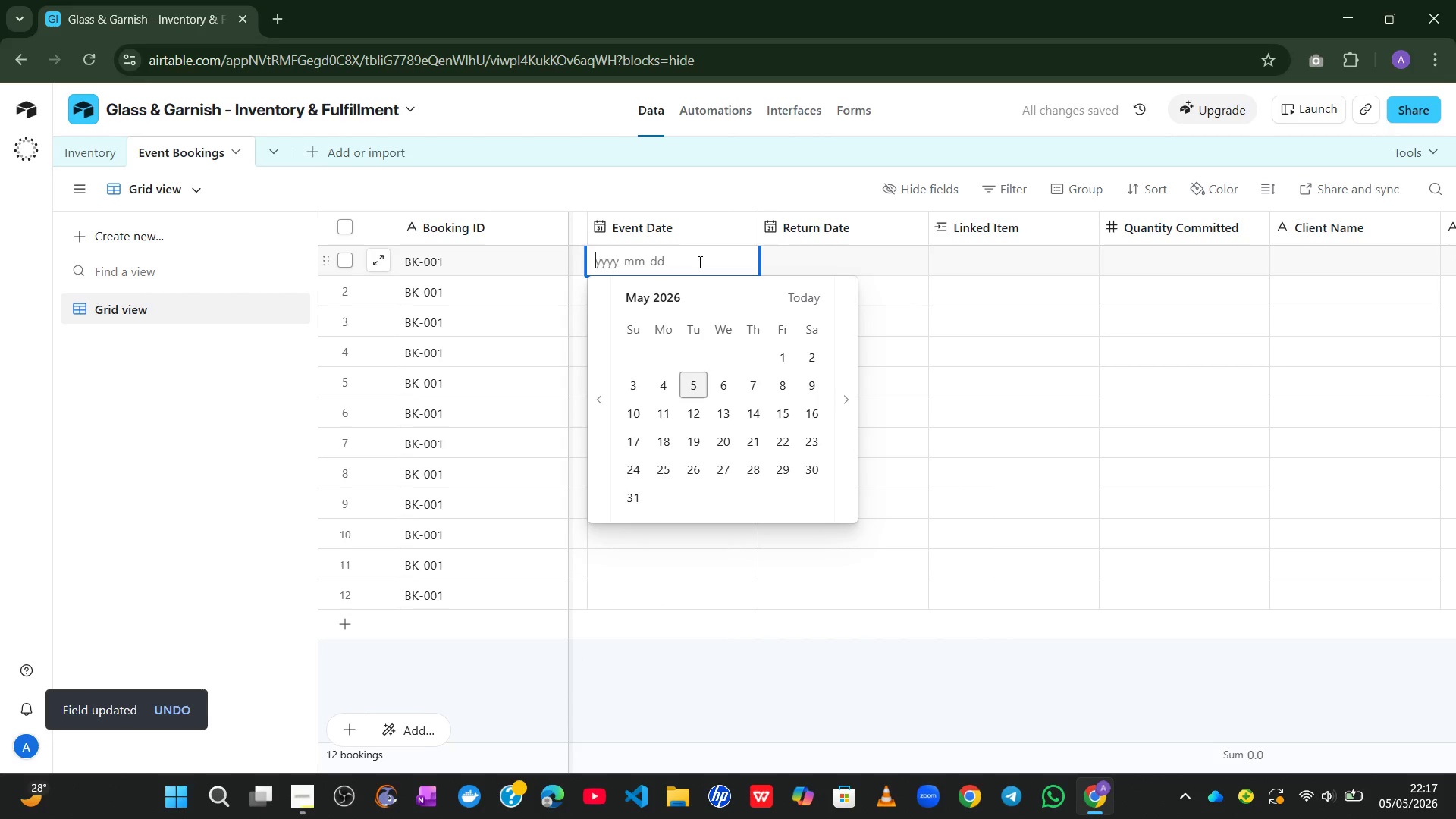 
type(2026-05-17)
 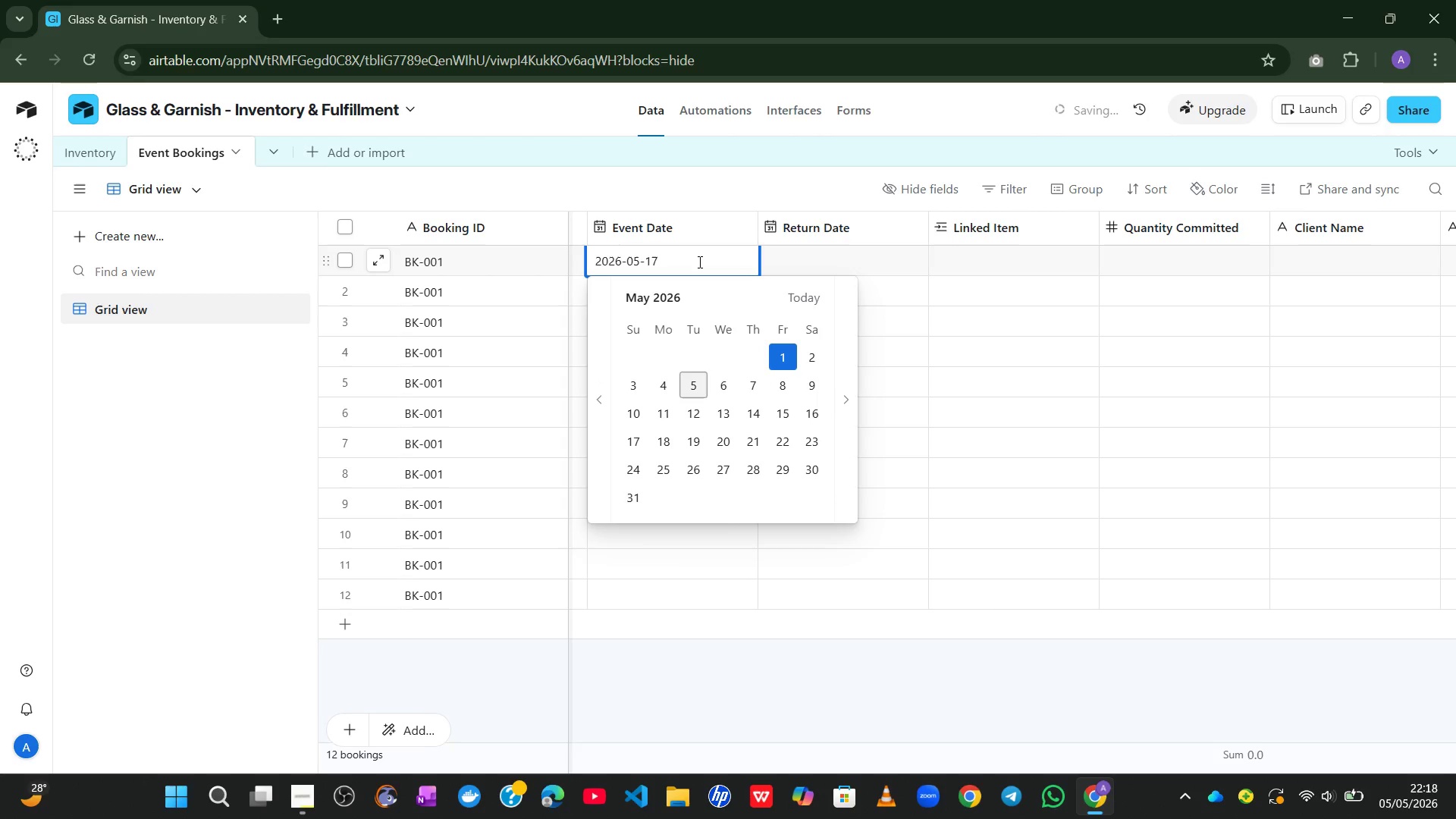 
key(Enter)
 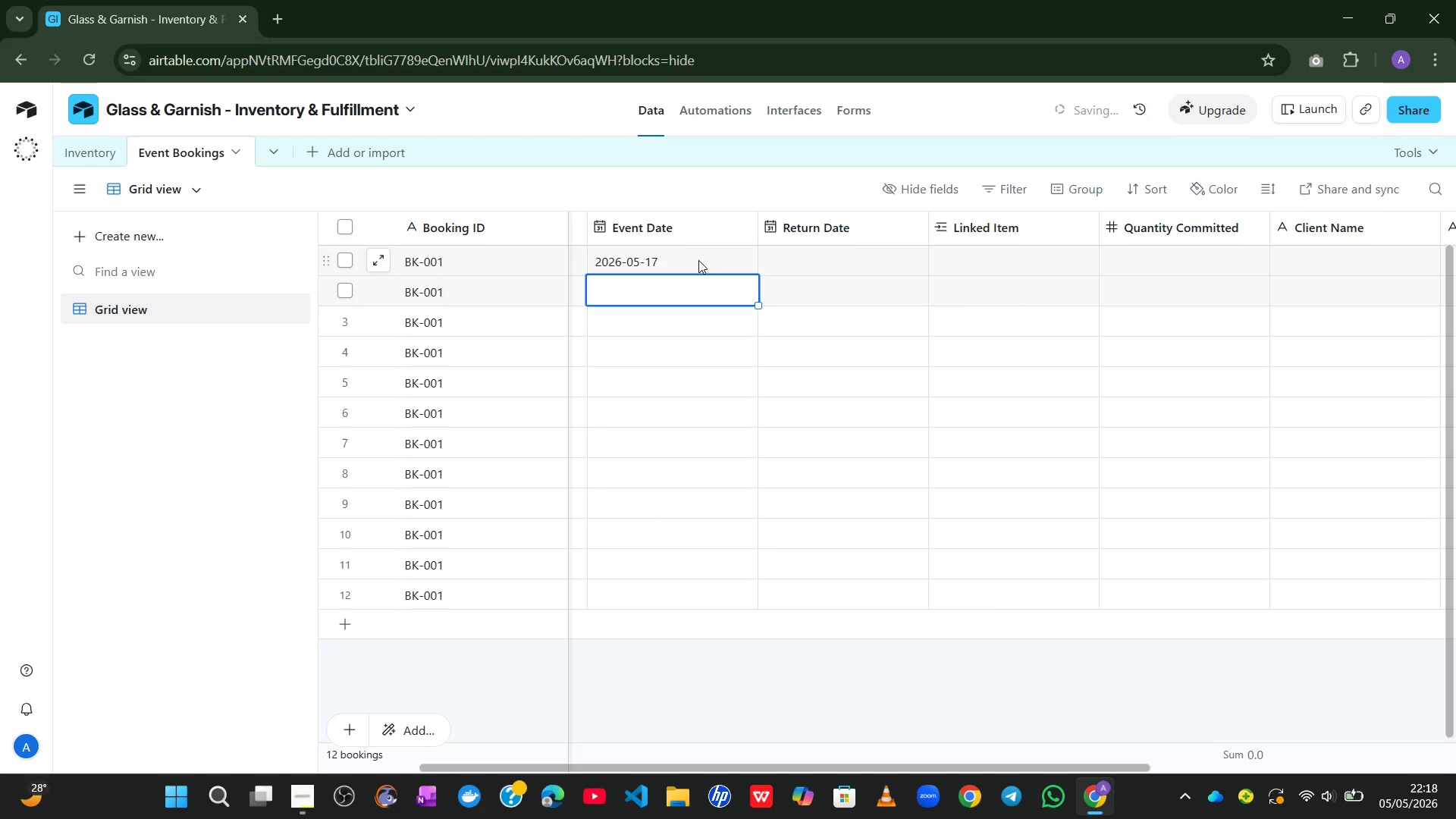 
left_click([700, 259])
 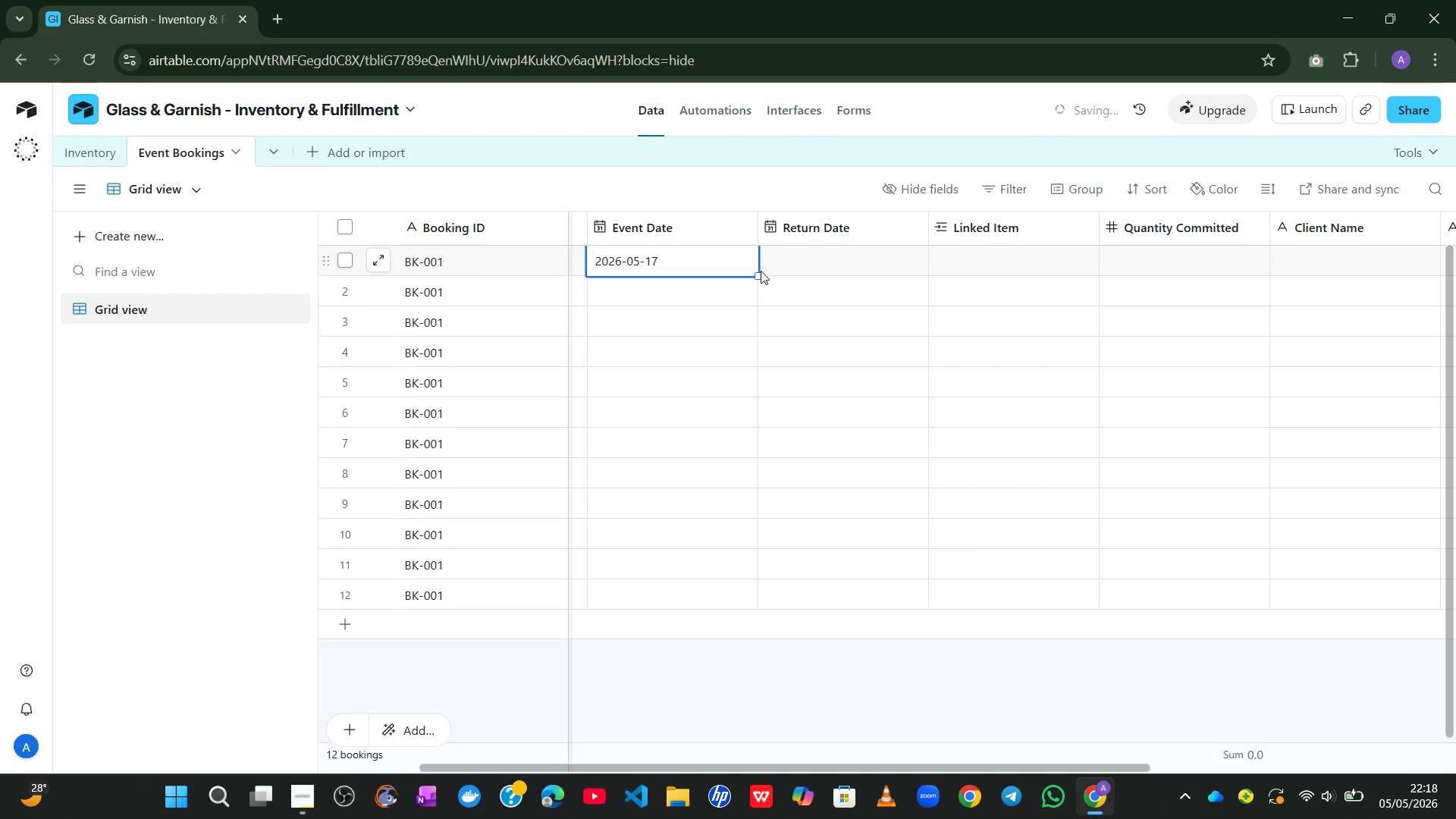 
left_click_drag(start_coordinate=[758, 274], to_coordinate=[752, 669])
 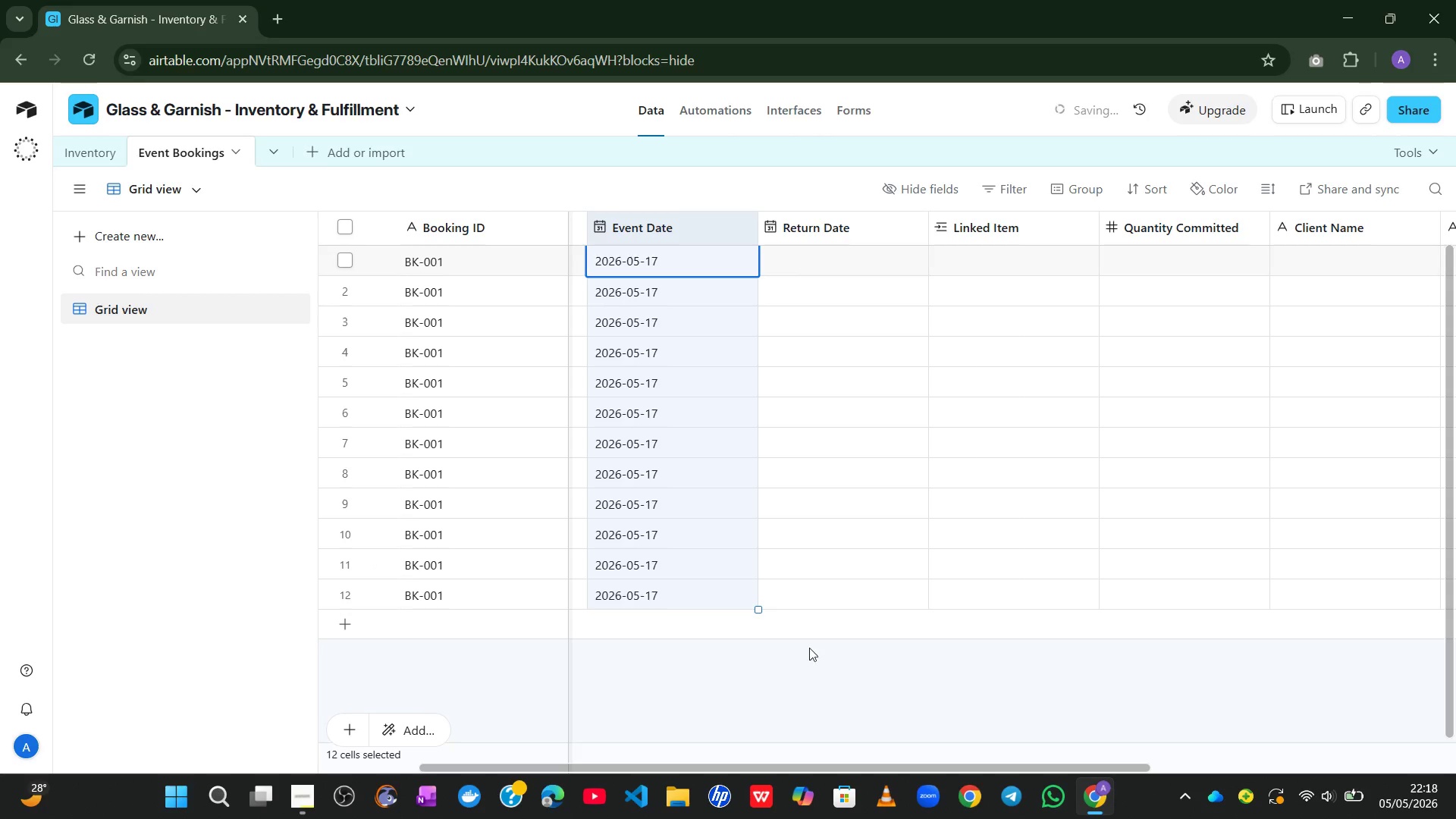 
left_click([818, 644])
 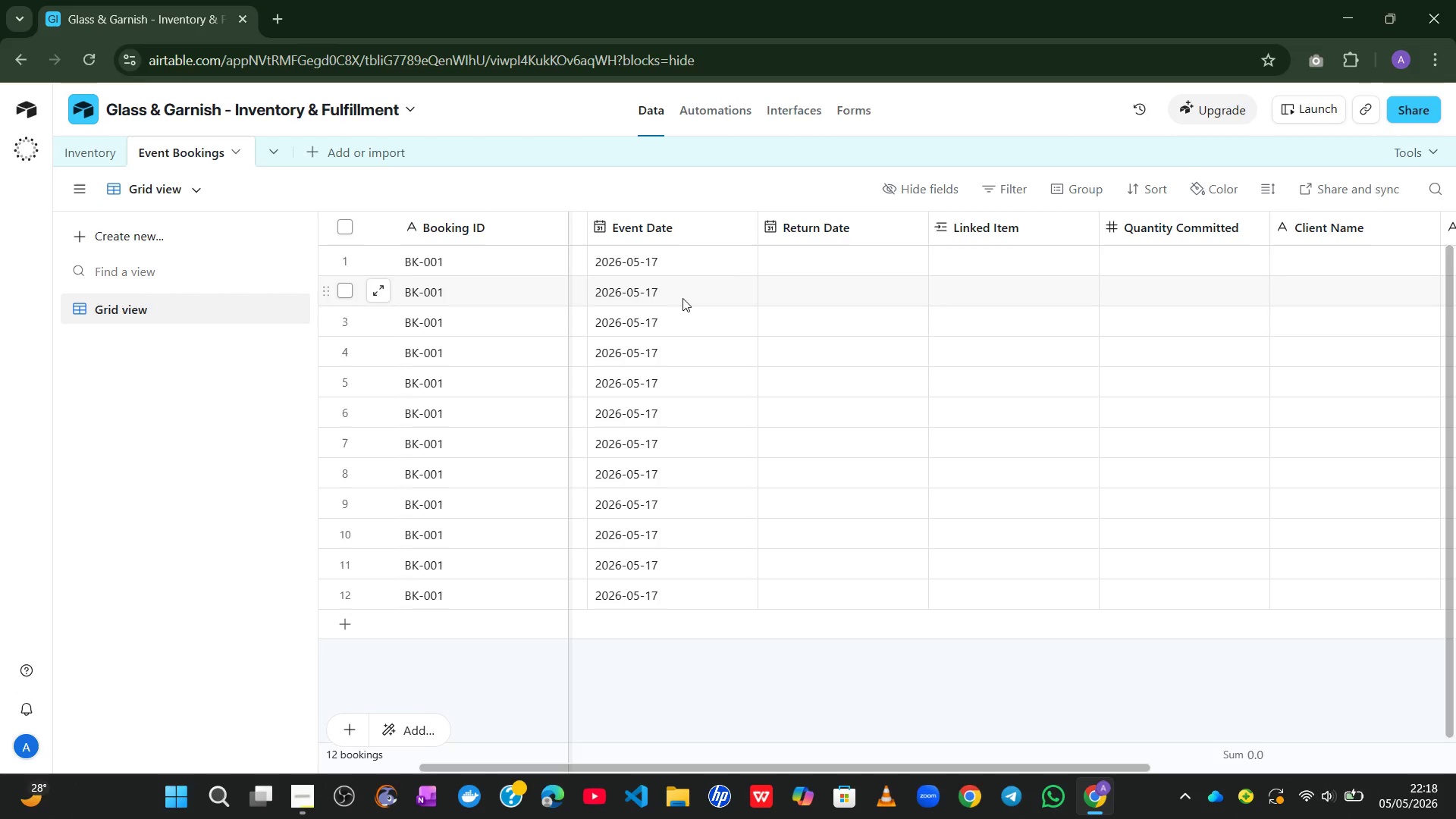 
wait(22.09)
 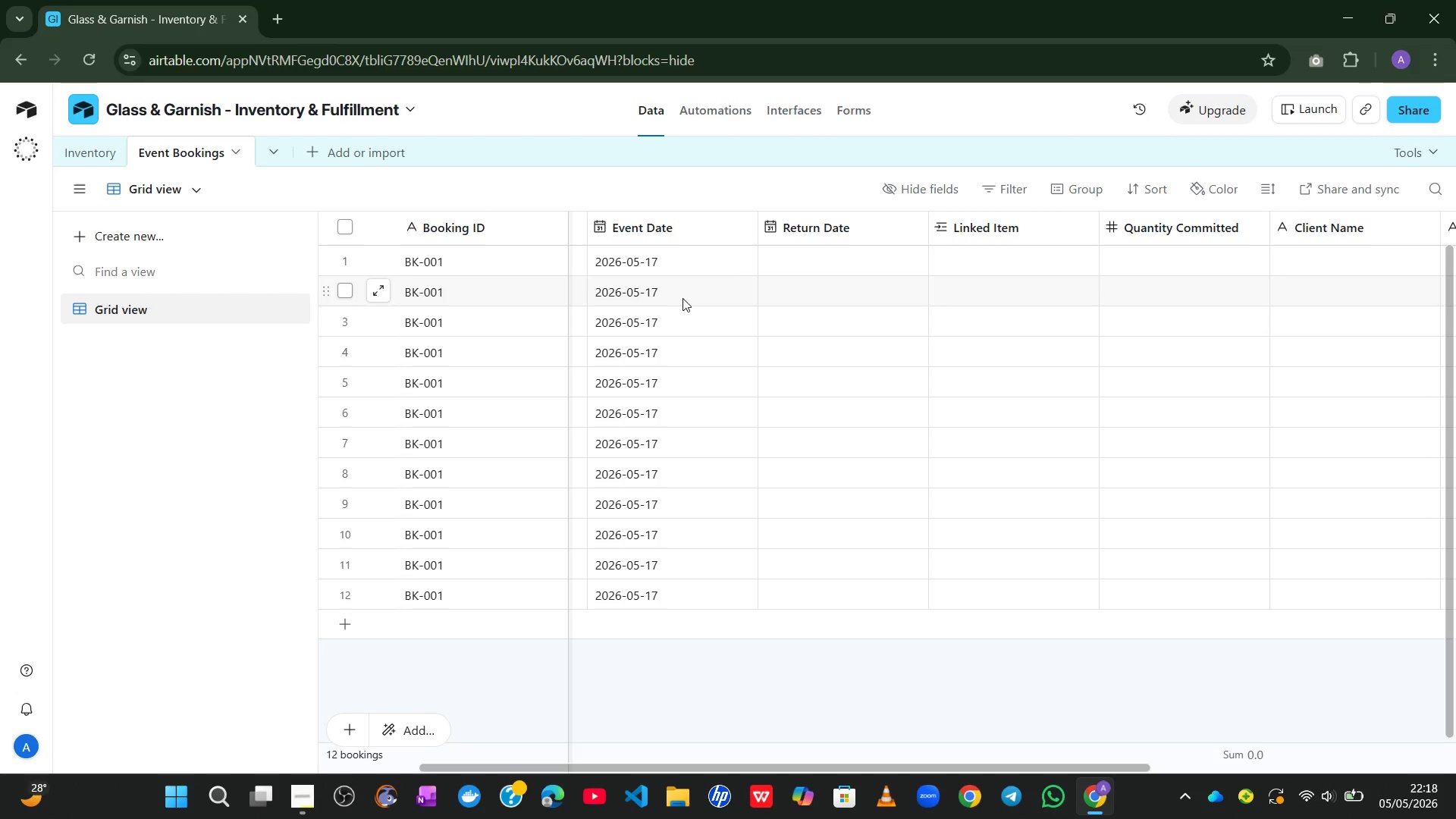 
double_click([670, 319])
 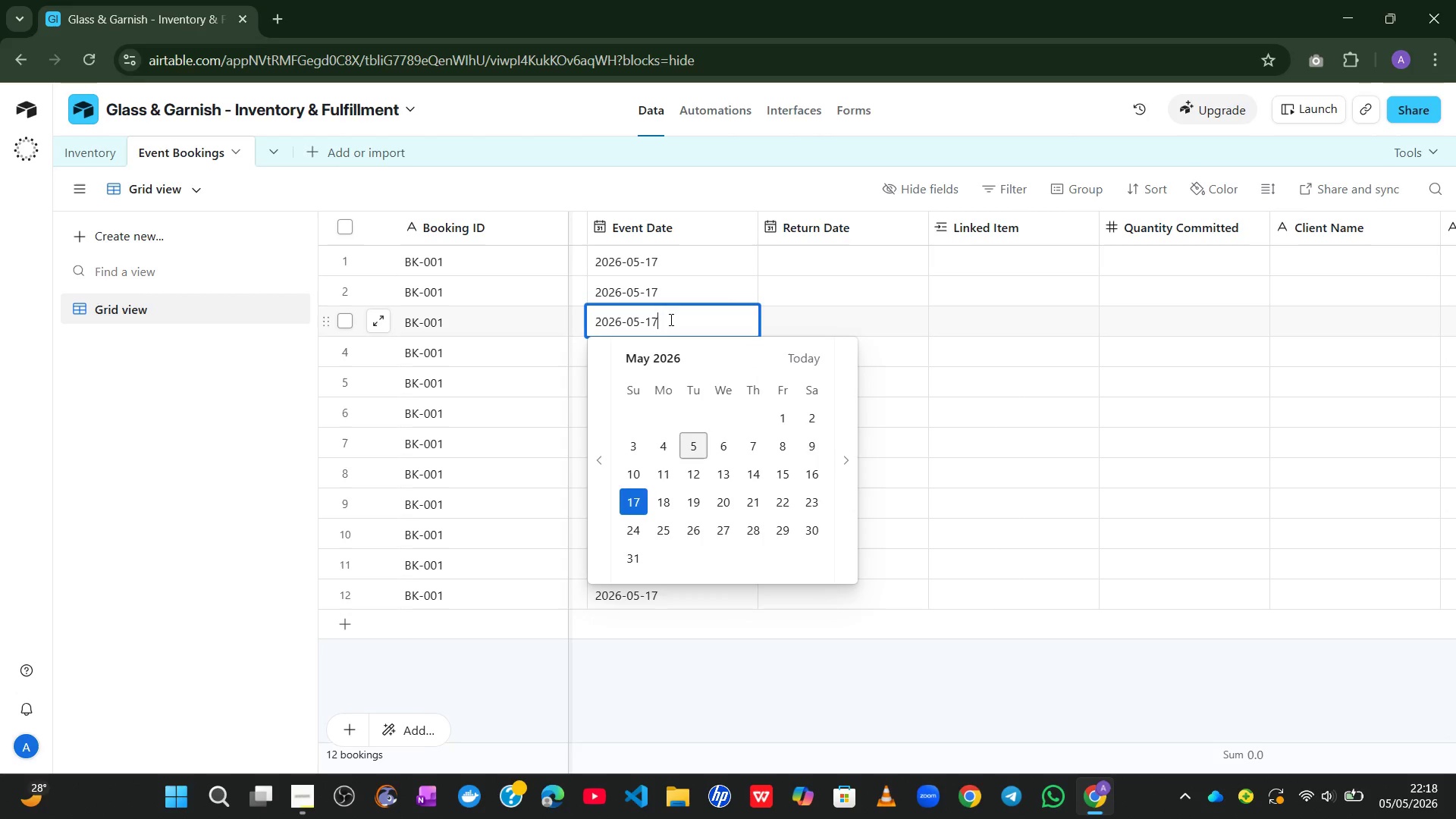 
key(Backspace)
key(Backspace)
type(24)
 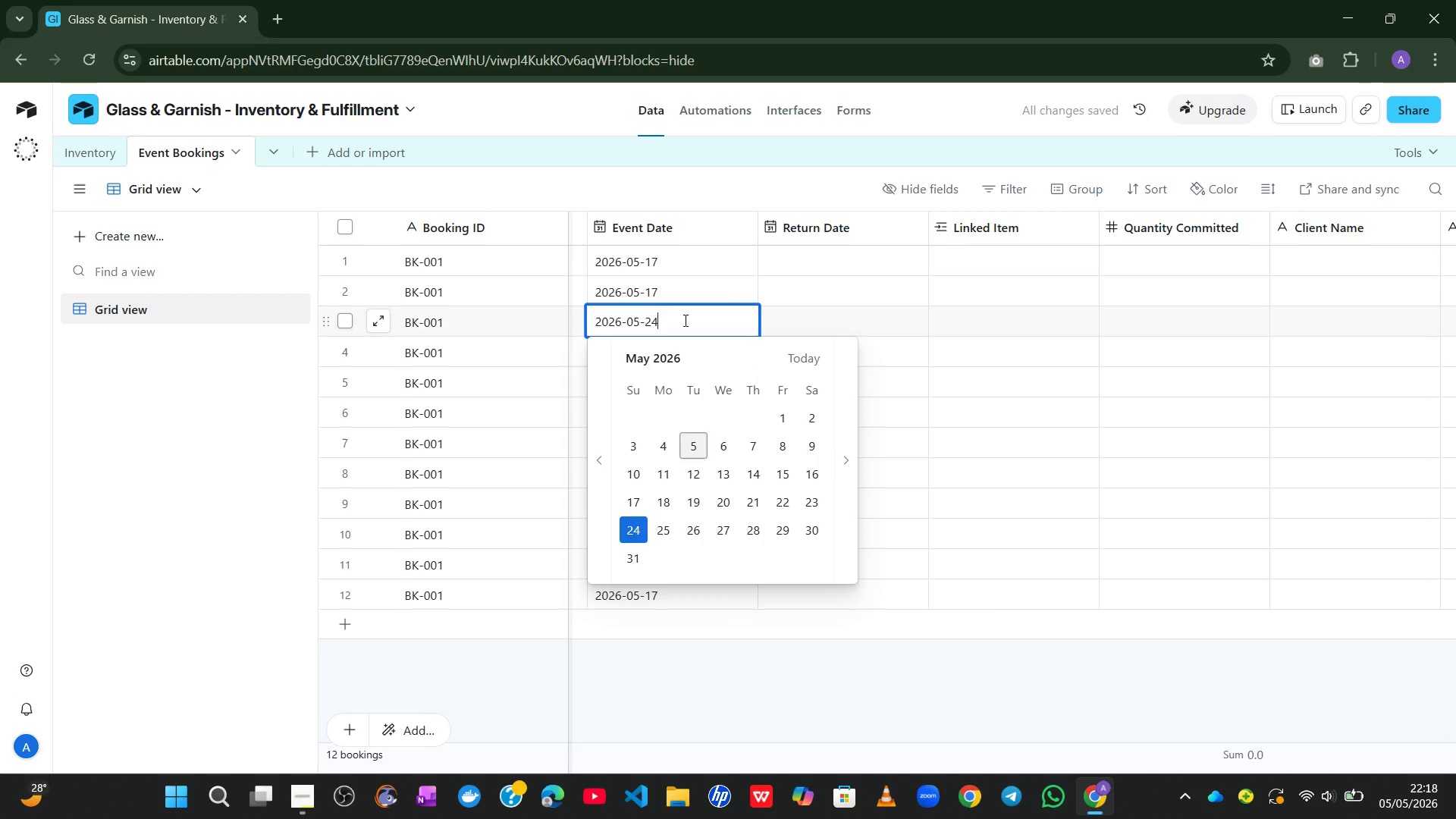 
left_click([814, 357])
 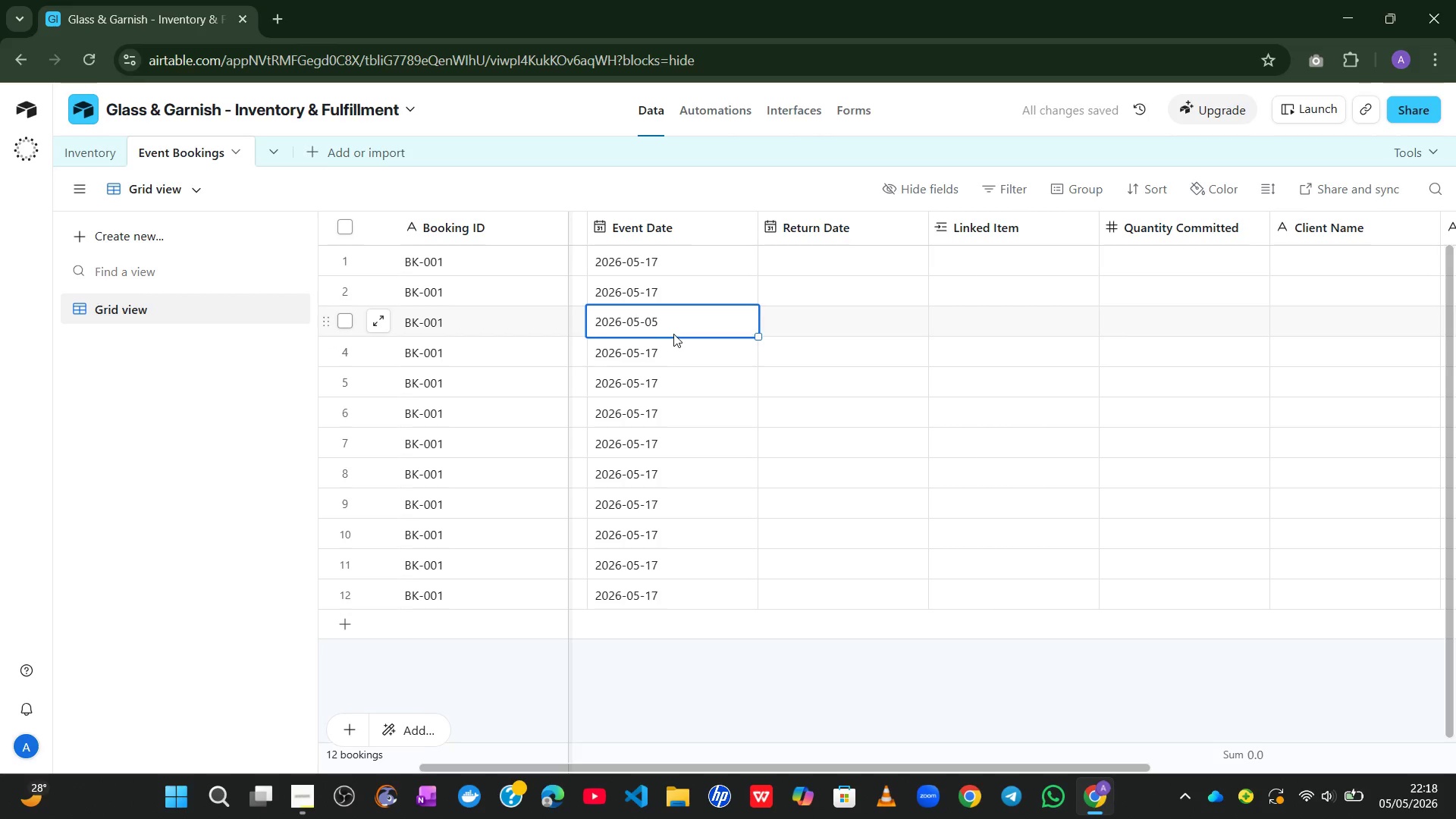 
left_click([674, 321])
 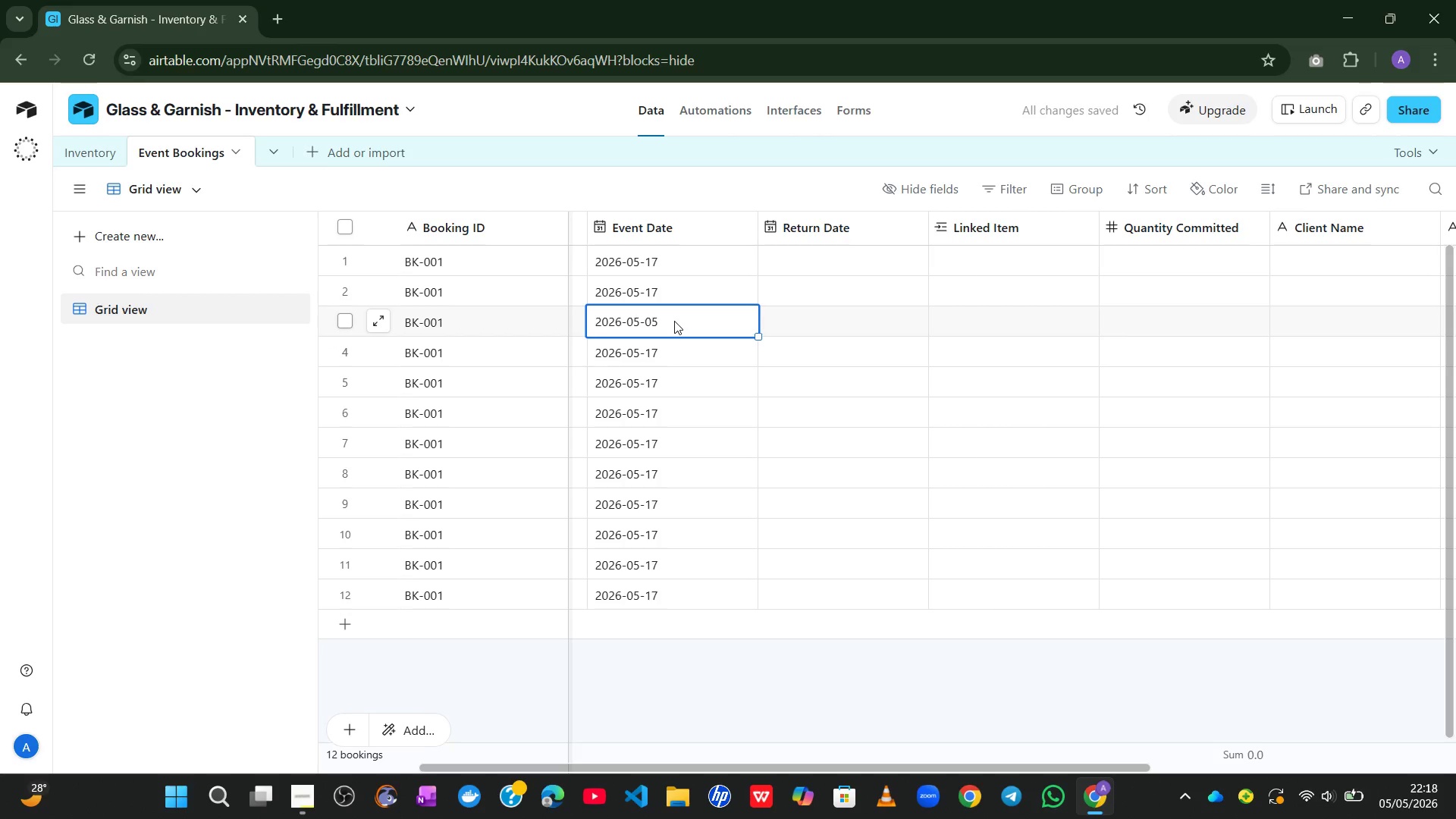 
double_click([674, 321])
 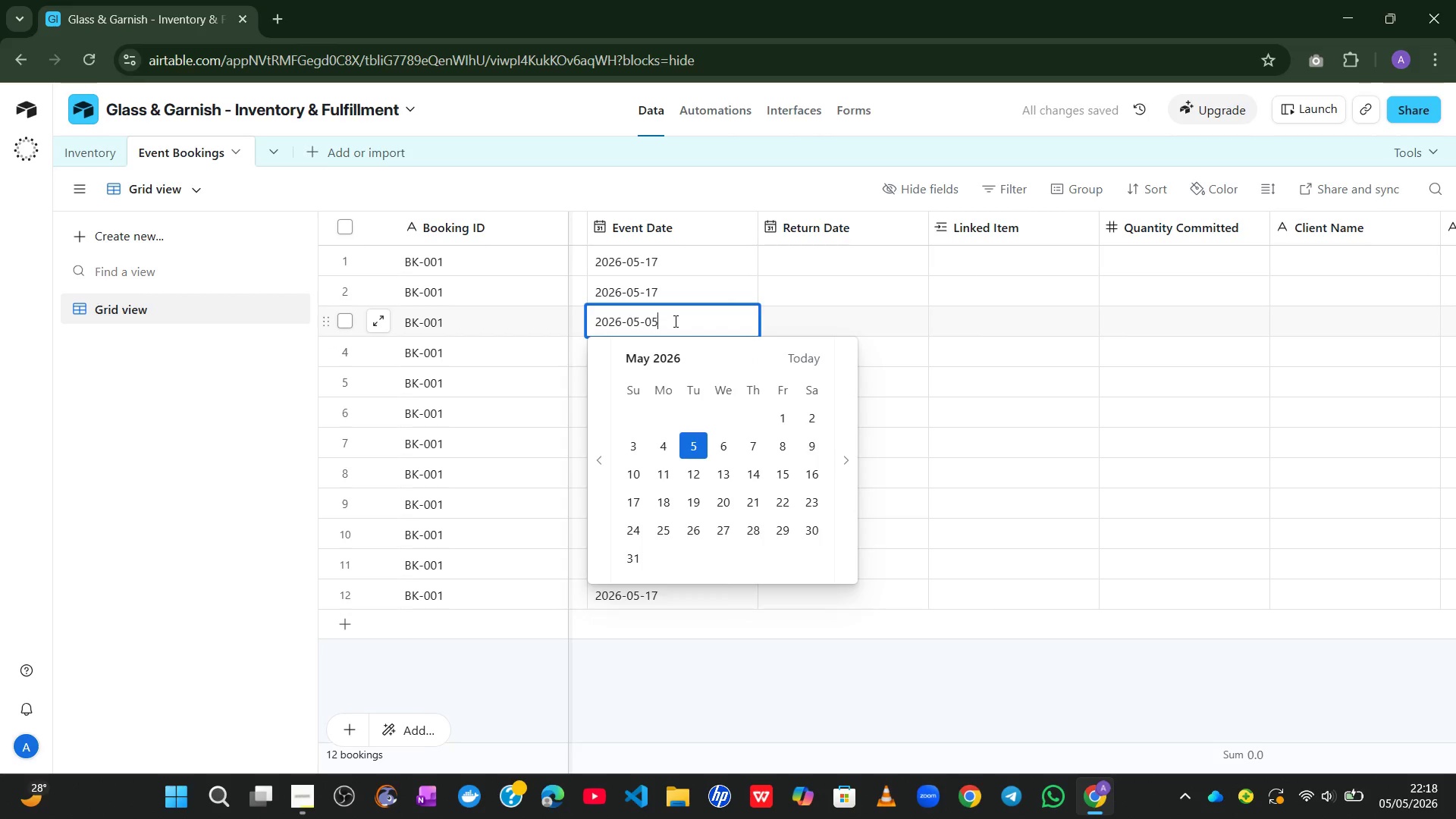 
key(Backspace)
key(Backspace)
type(24)
 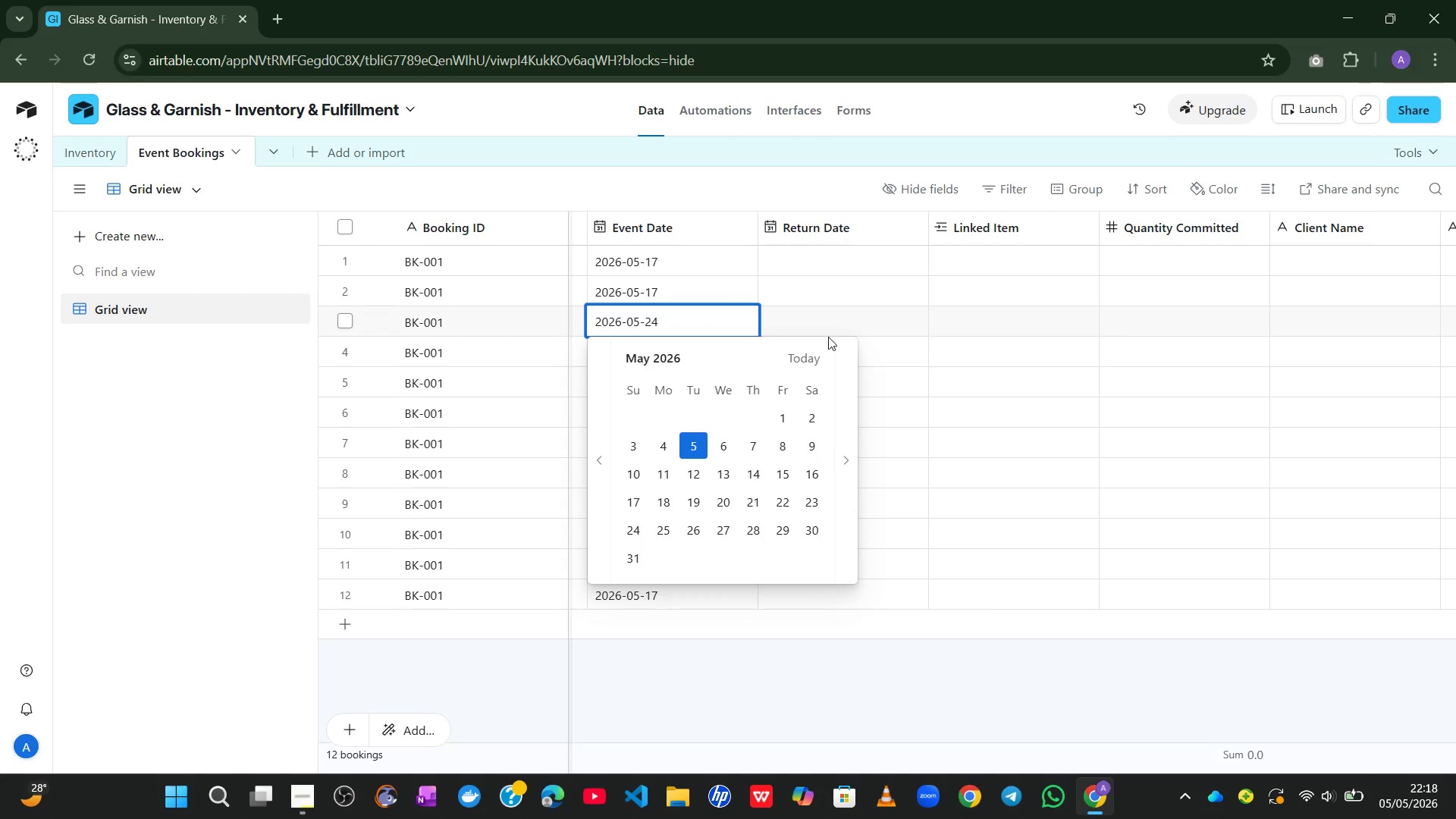 
left_click([828, 337])
 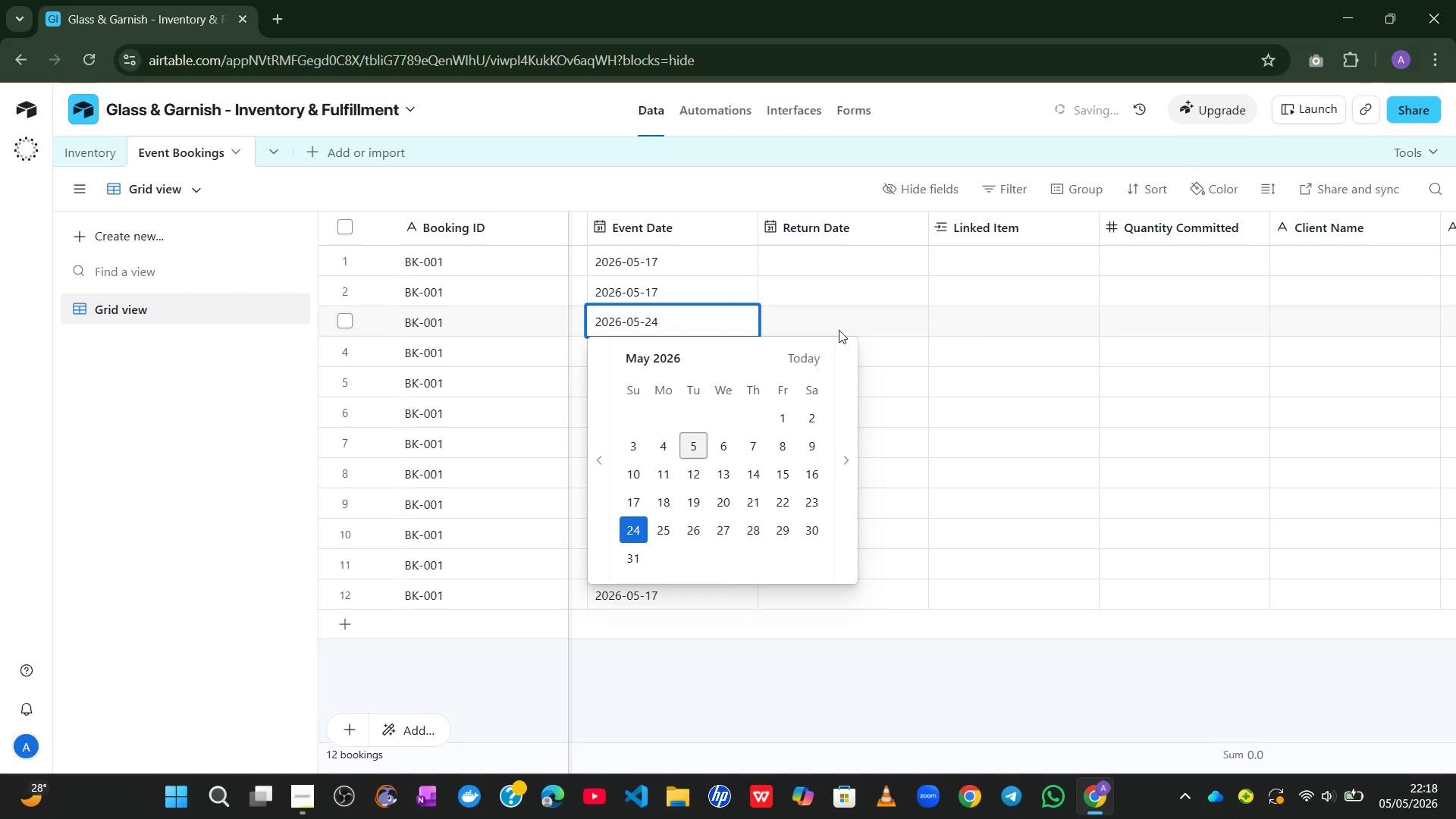 
left_click([853, 315])
 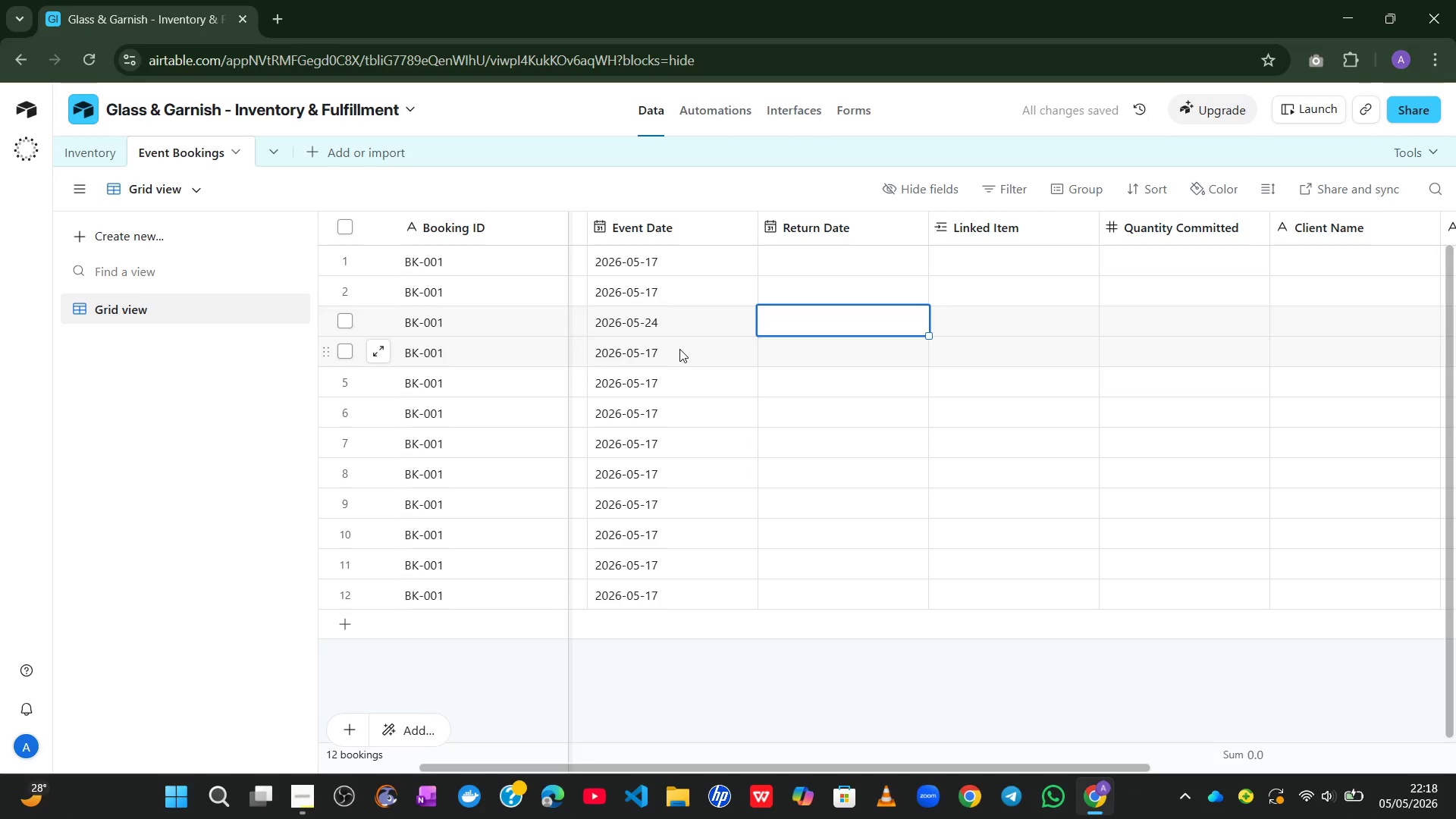 
double_click([679, 349])
 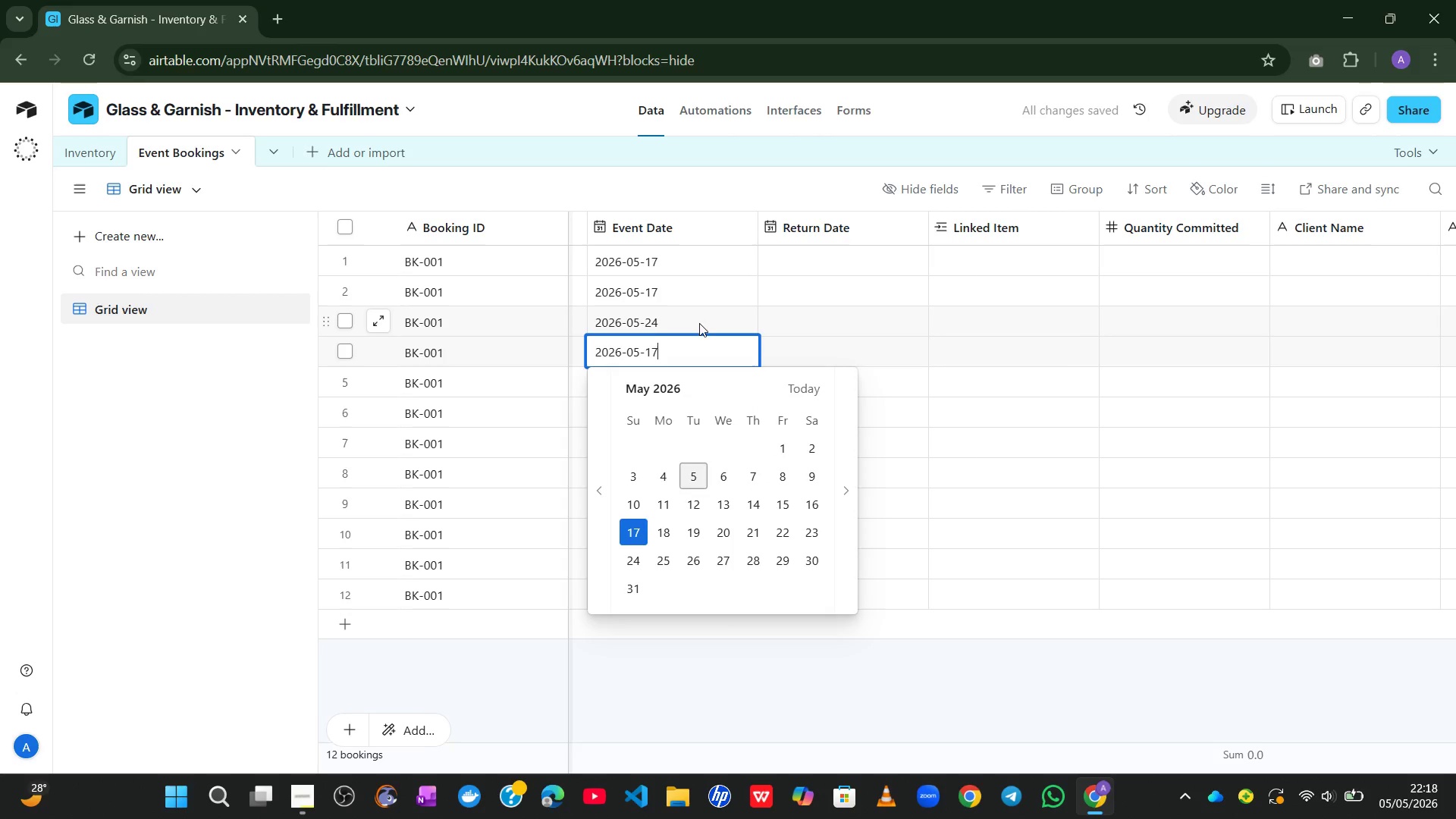 
left_click([701, 321])
 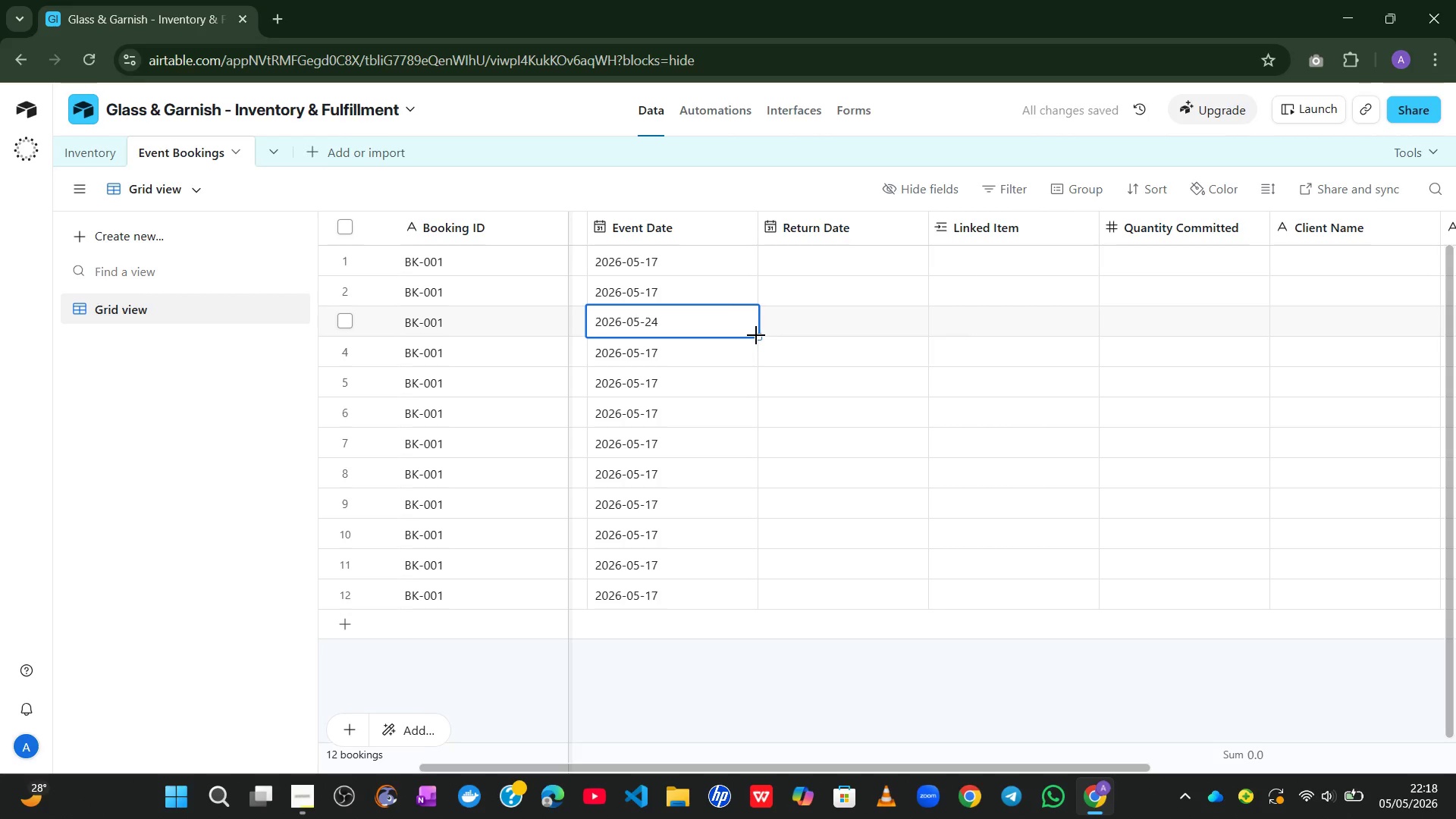 
left_click_drag(start_coordinate=[756, 335], to_coordinate=[752, 359])
 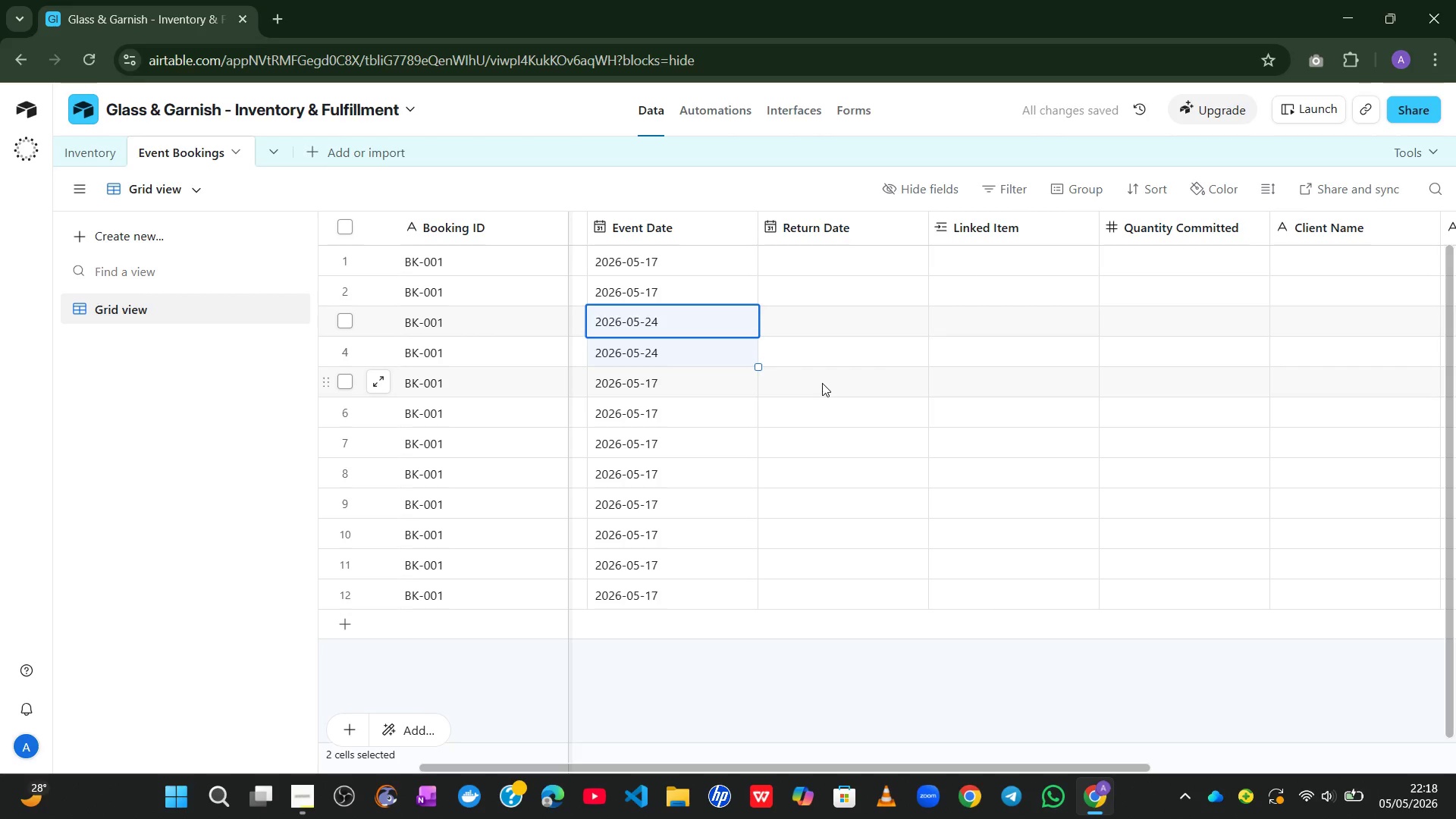 
wait(6.45)
 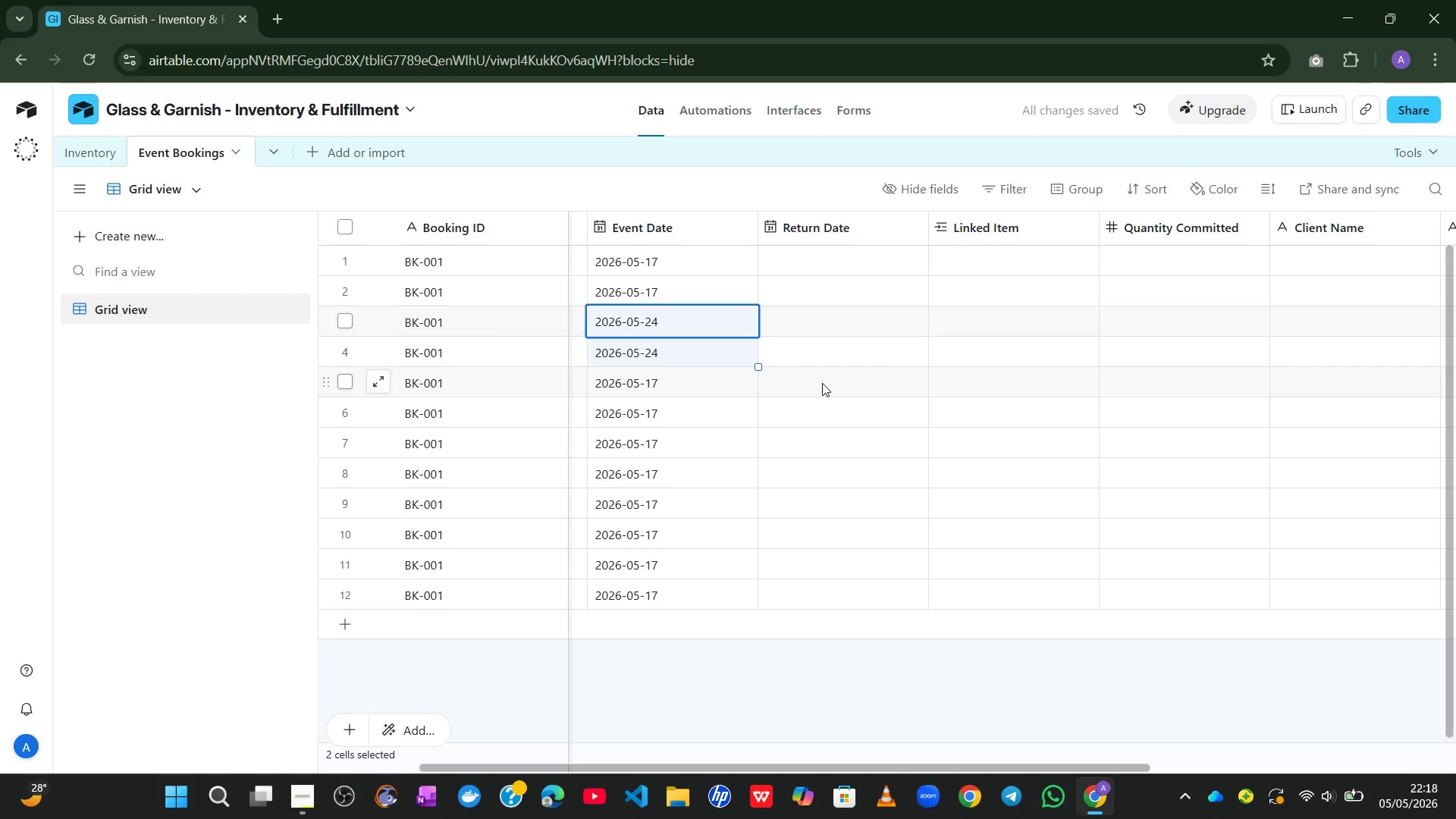 
left_click([692, 377])
 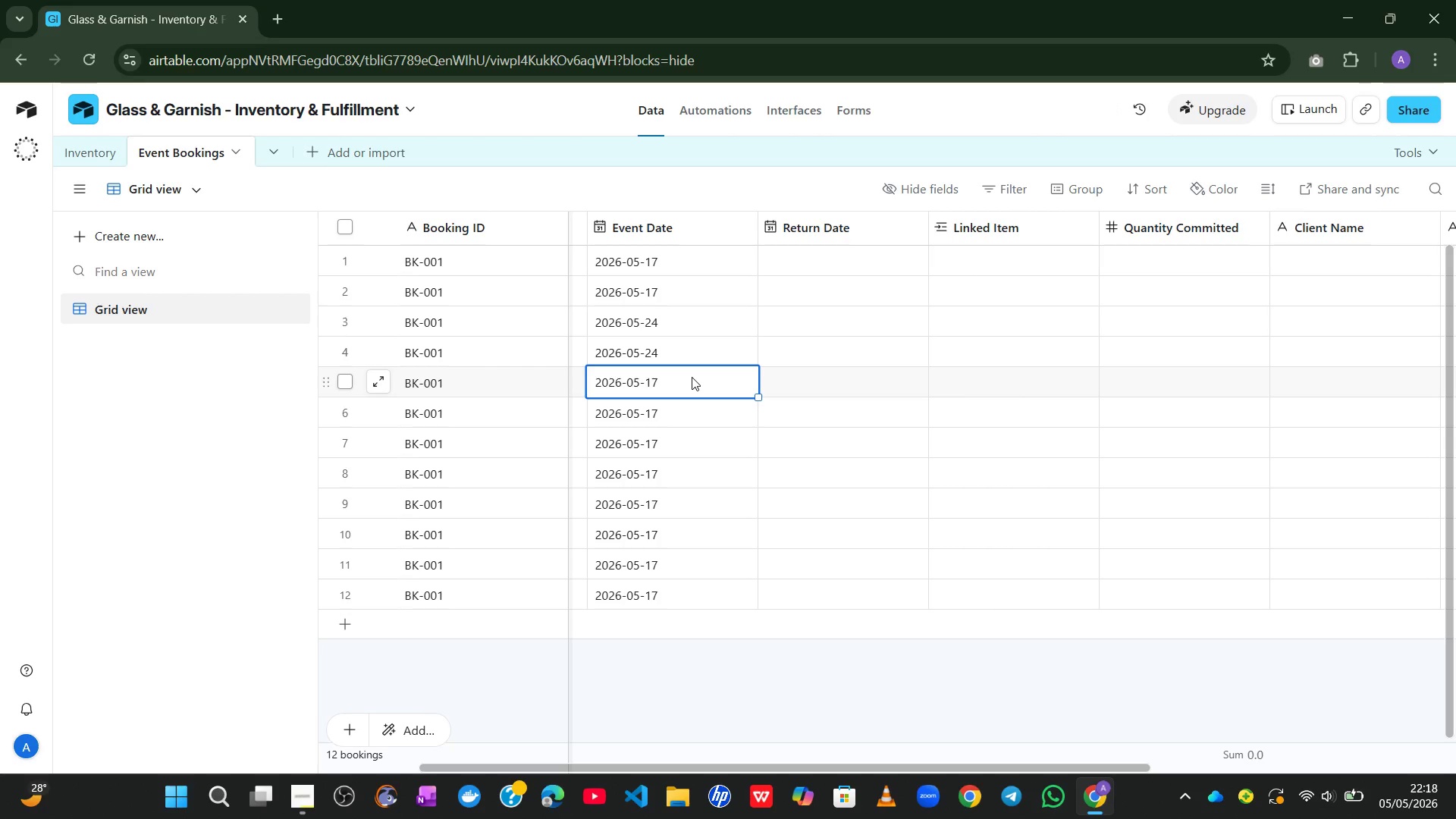 
double_click([692, 377])
 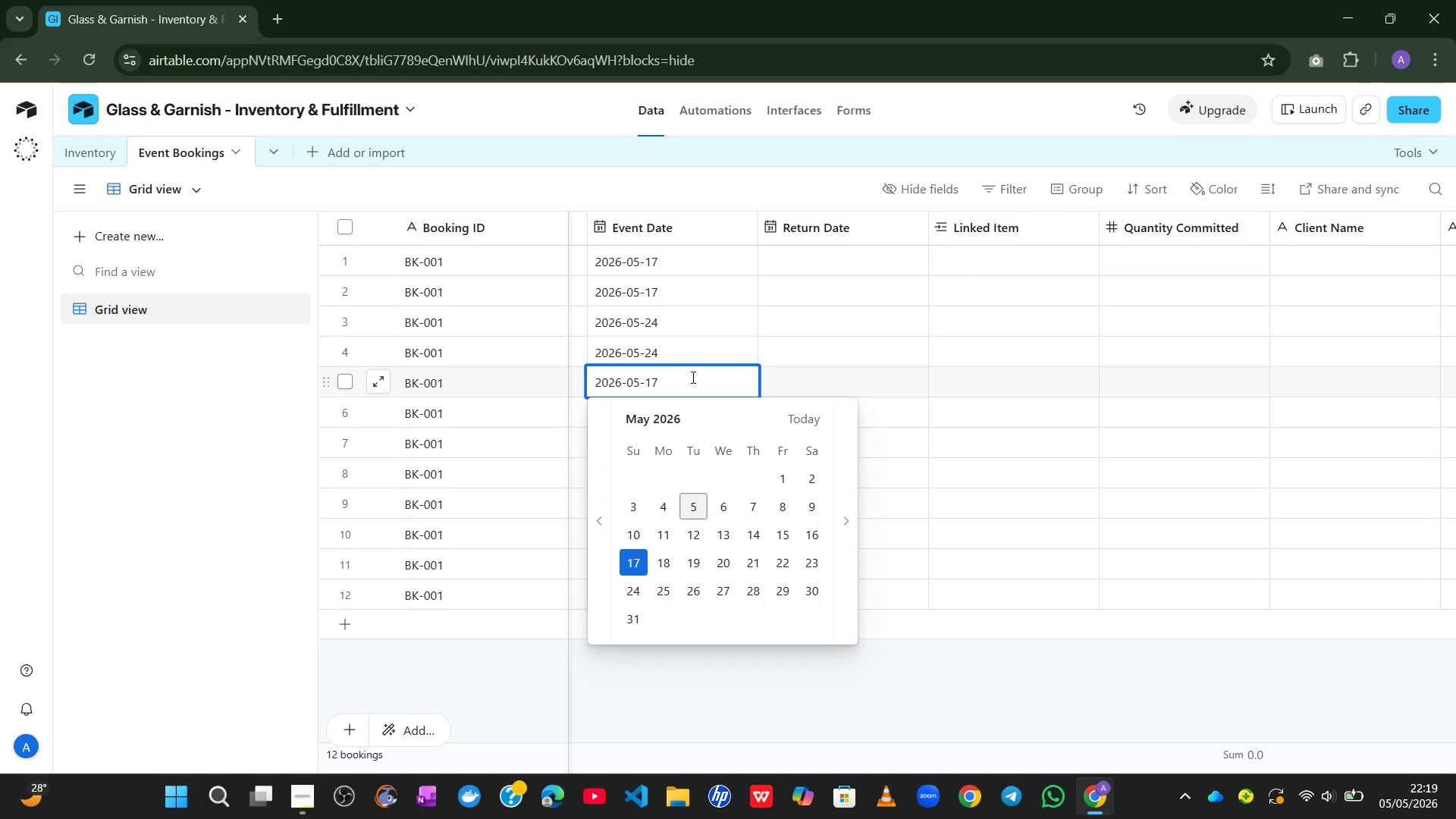 
key(Backspace)
key(Backspace)
type(29)
 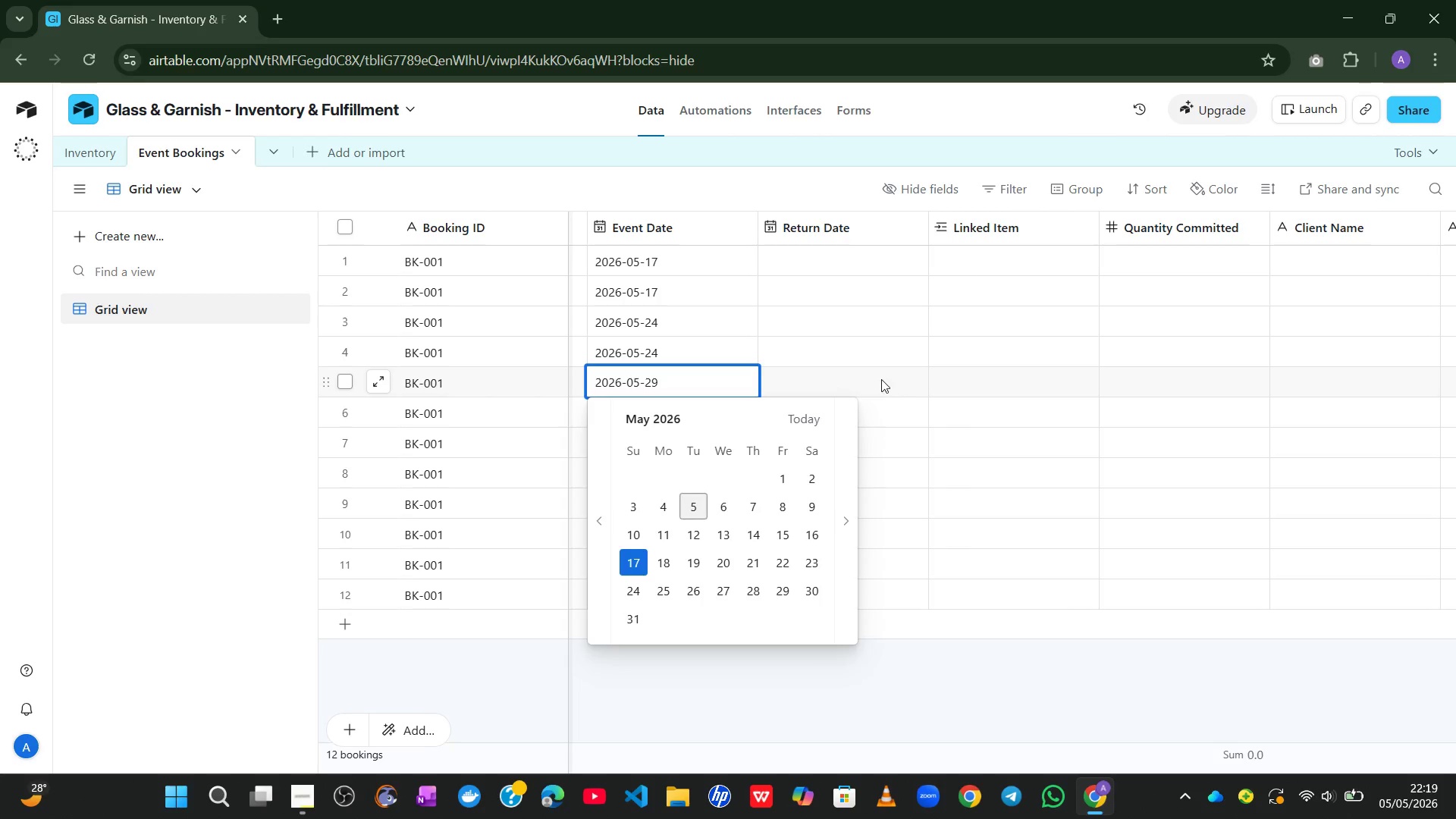 
left_click([881, 379])
 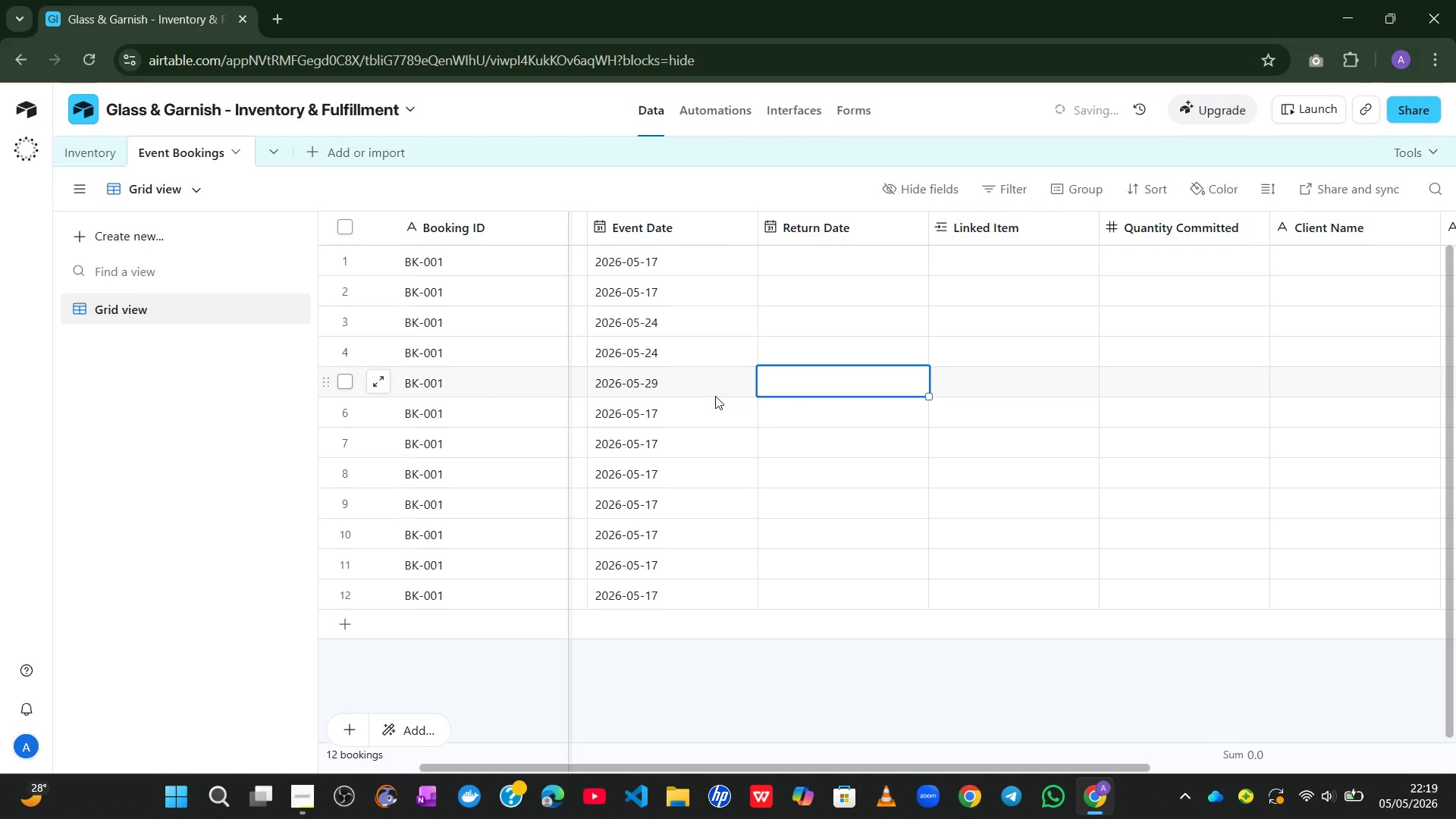 
left_click([715, 396])
 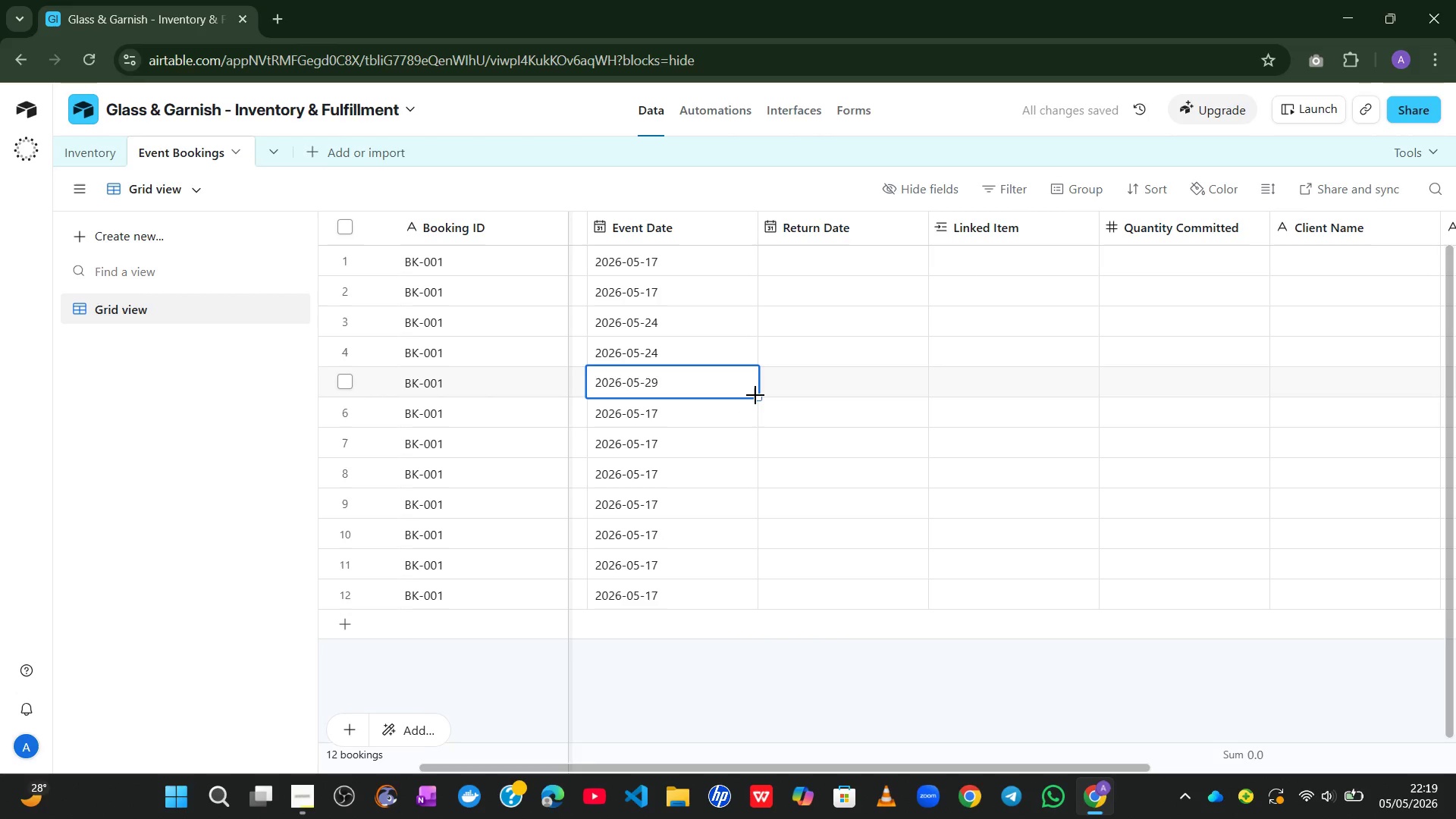 
left_click_drag(start_coordinate=[755, 394], to_coordinate=[755, 428])
 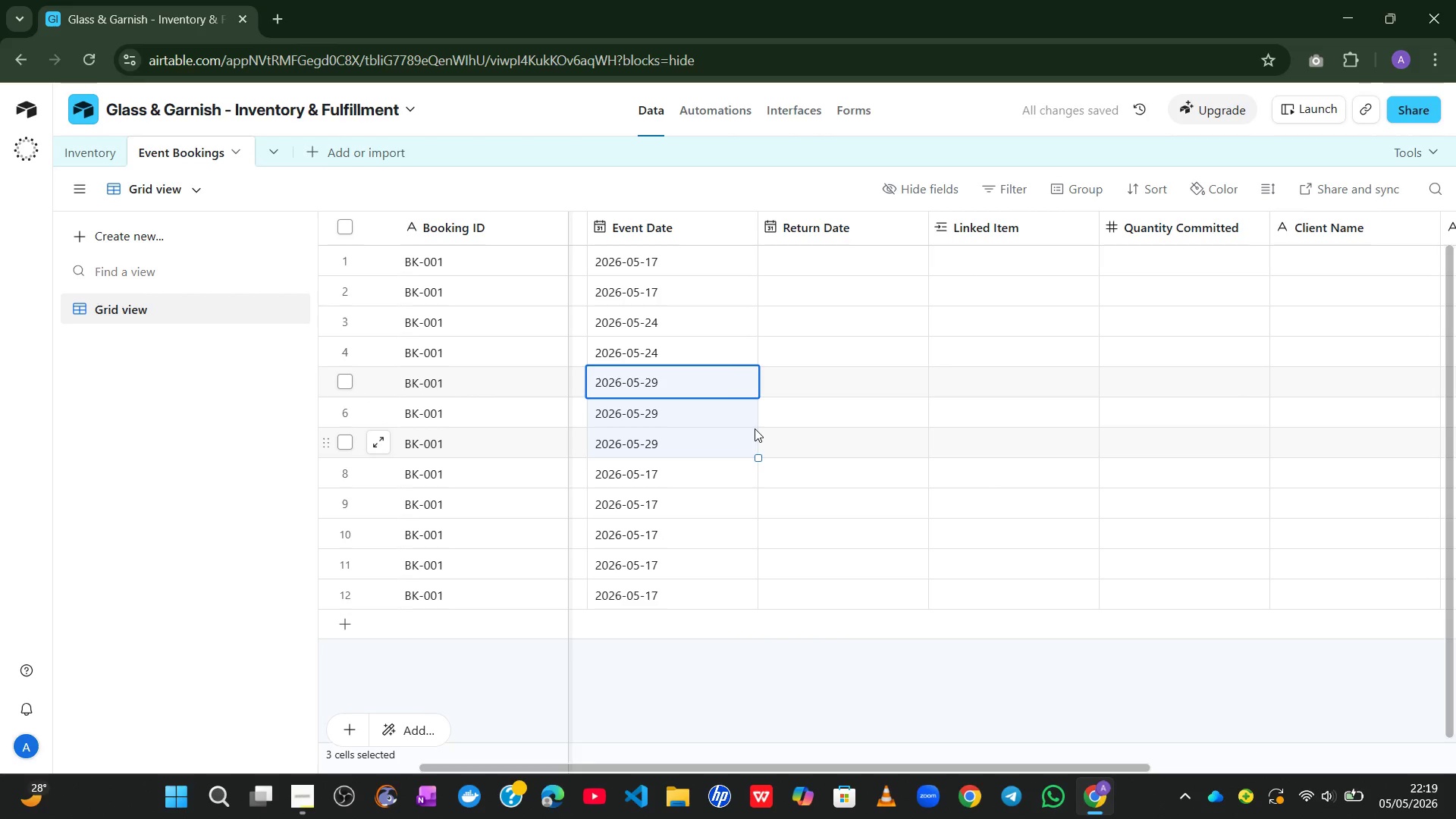 
wait(5.08)
 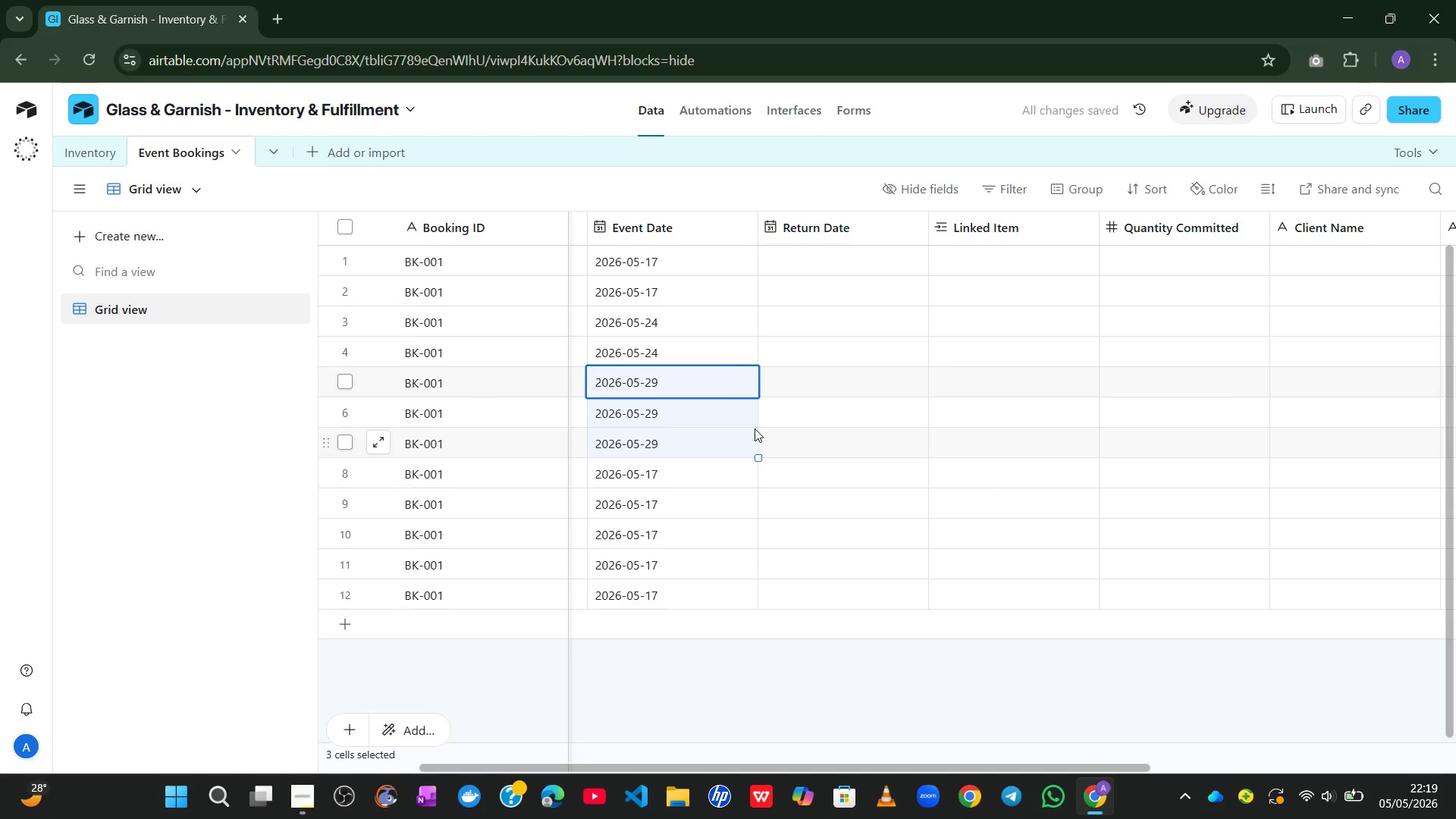 
left_click([672, 429])
 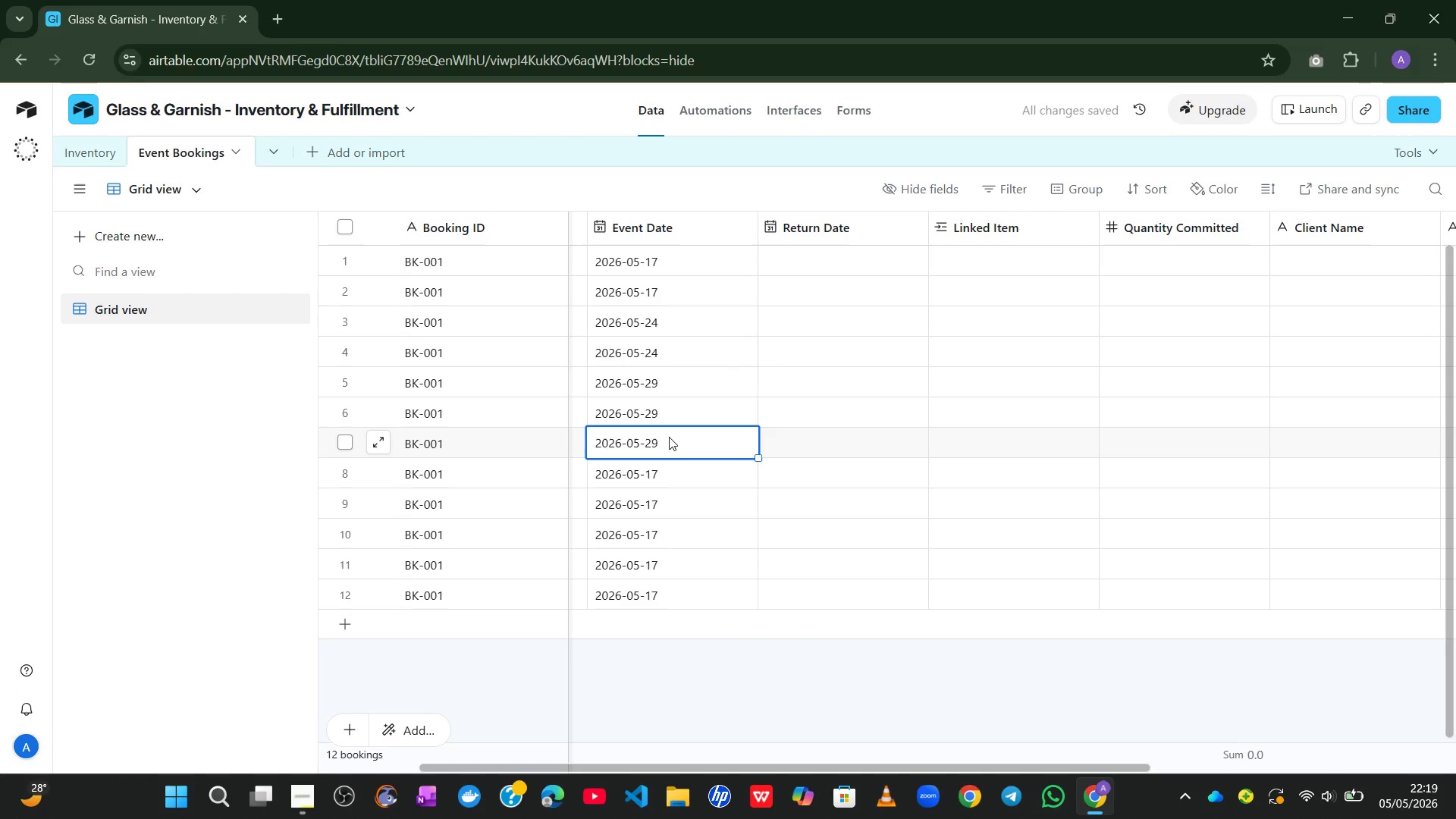 
double_click([669, 437])
 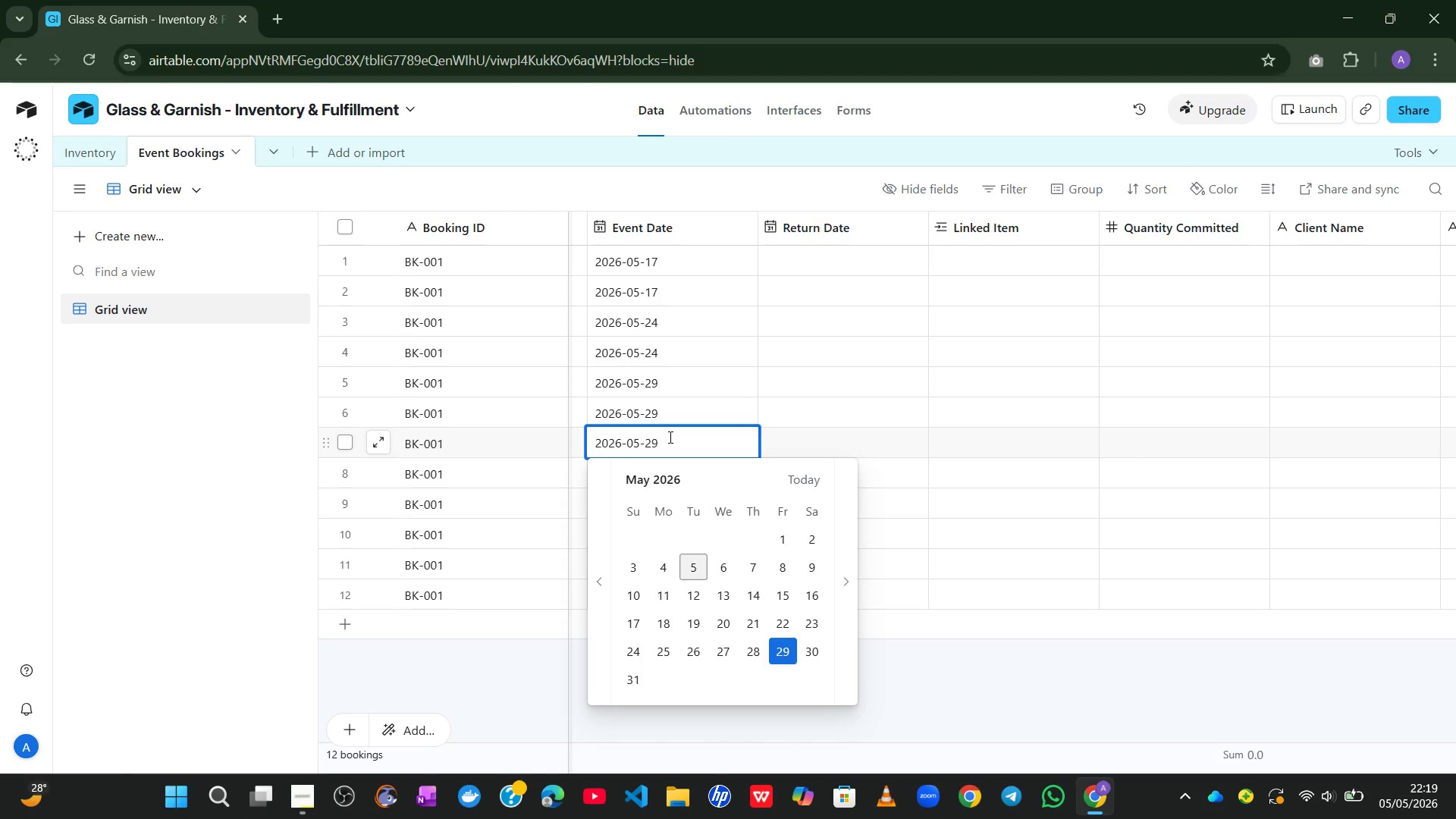 
key(Backspace)
key(Backspace)
type(07)
 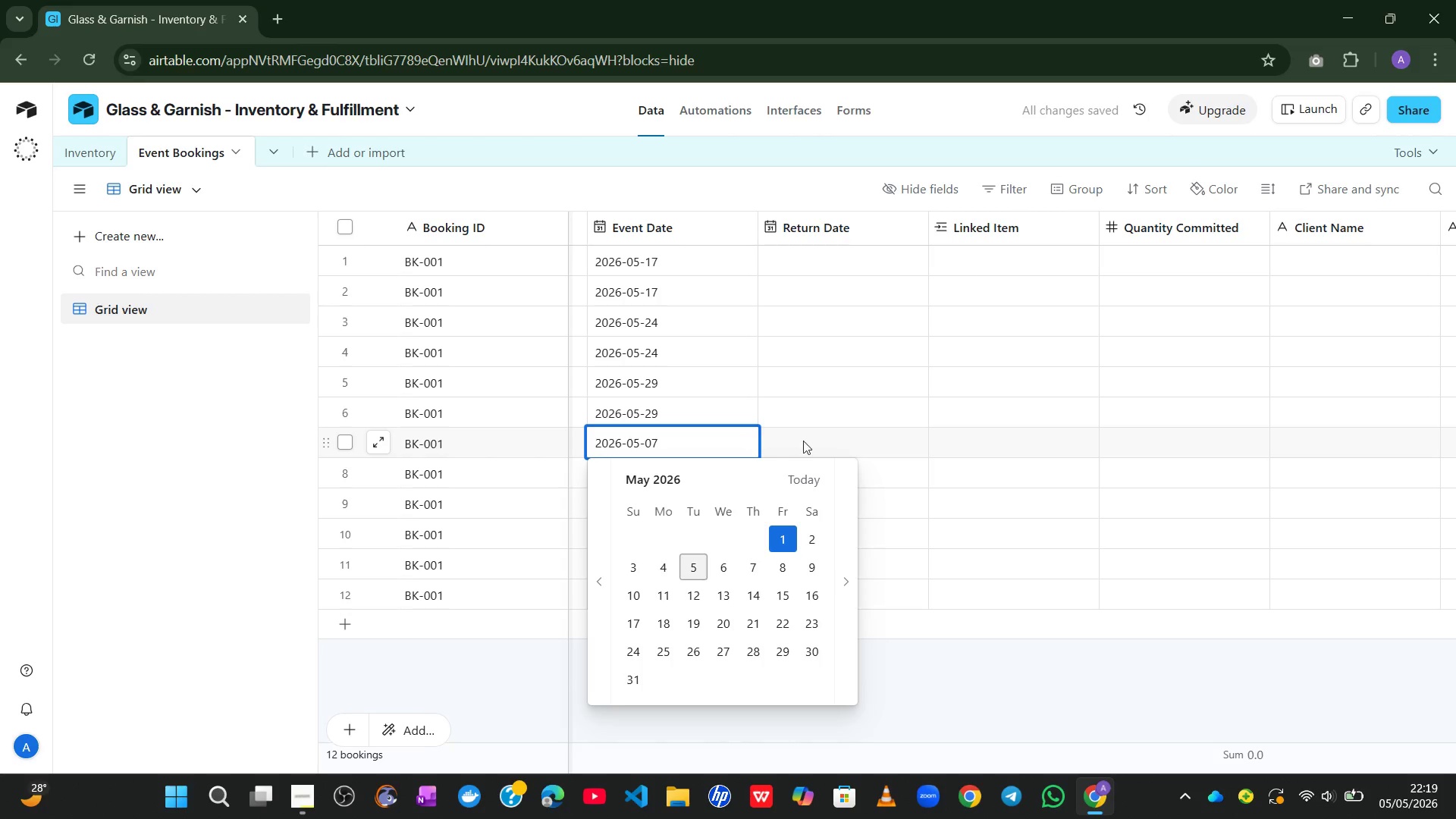 
left_click([829, 442])
 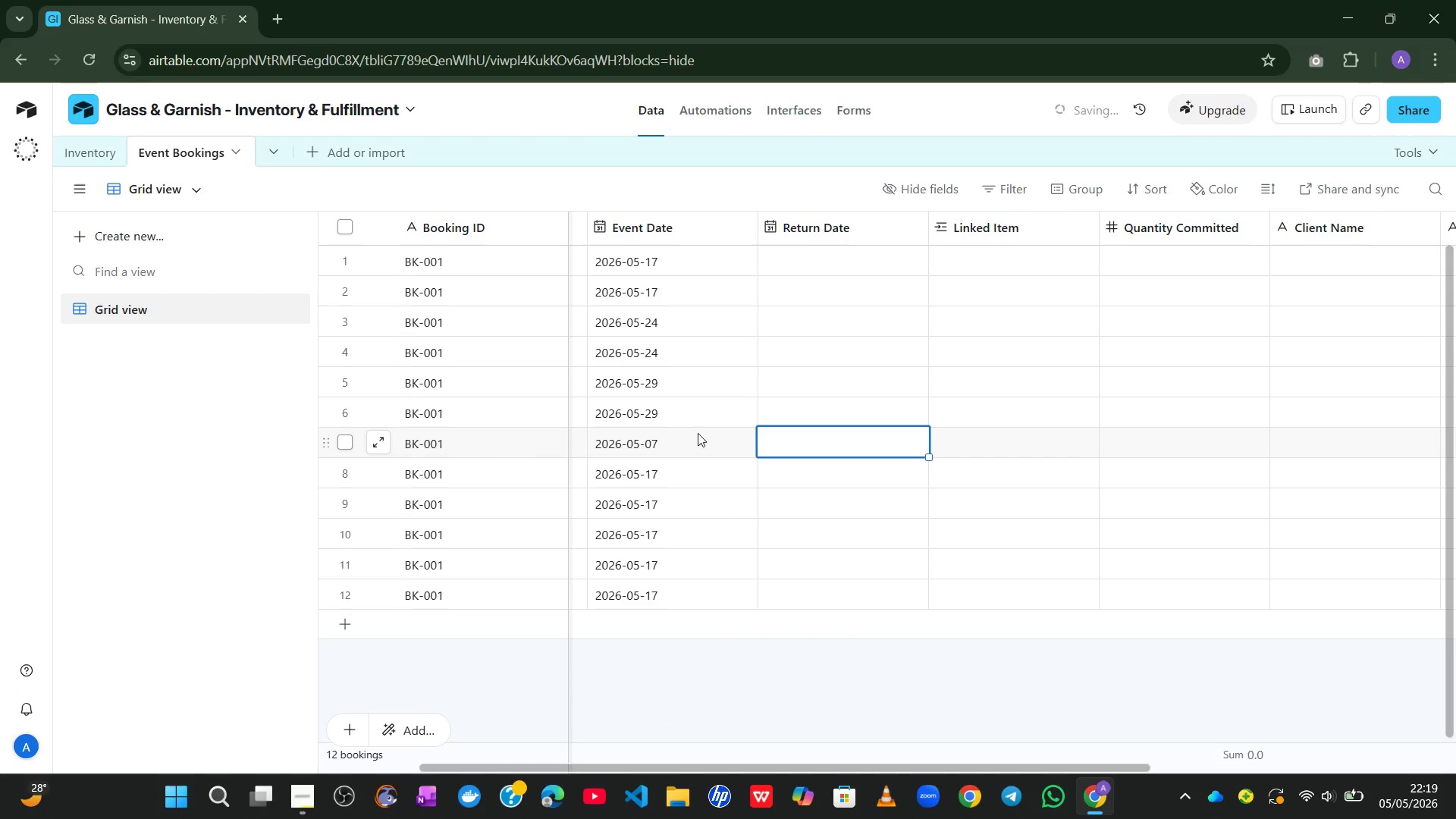 
left_click([693, 431])
 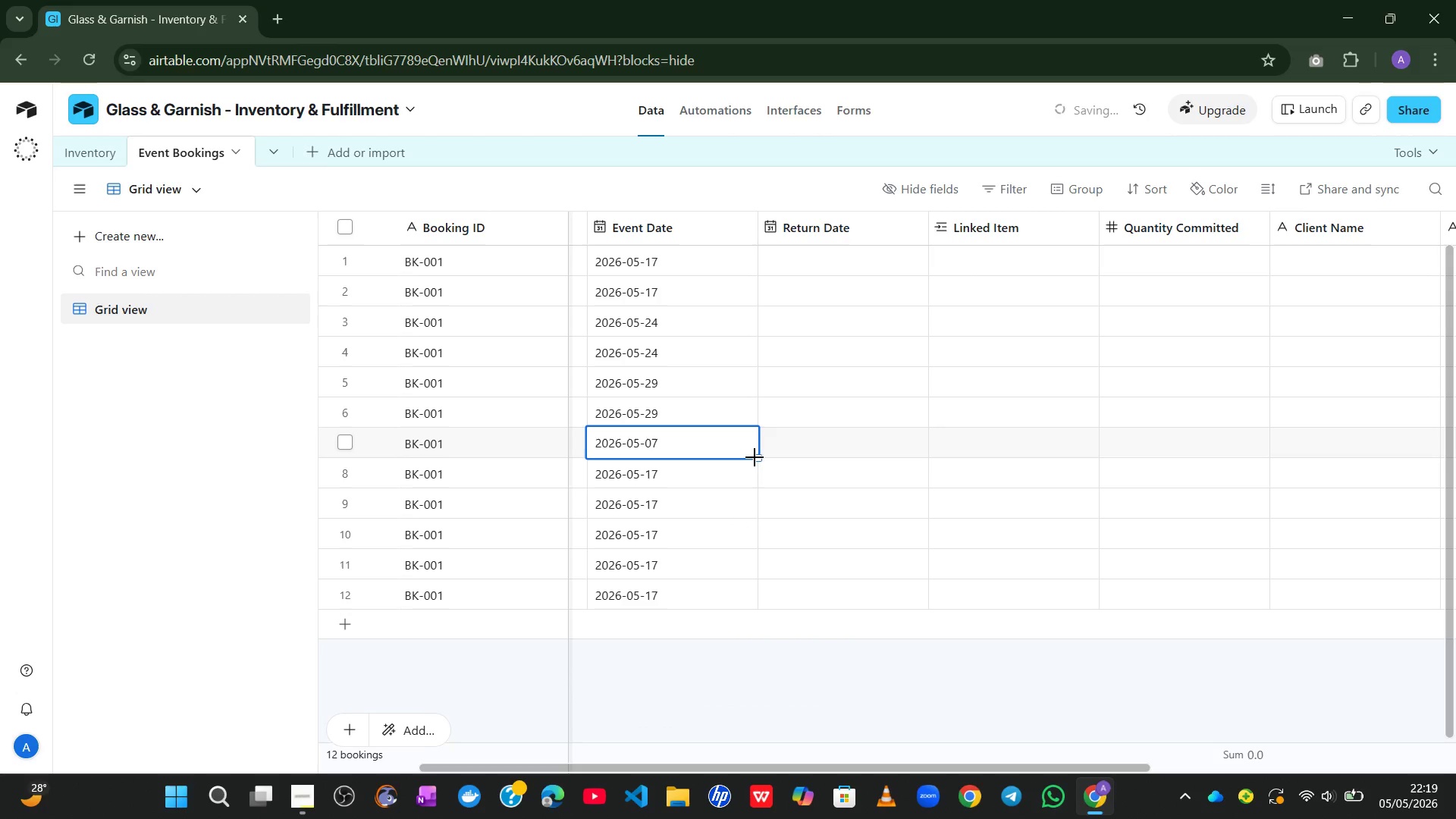 
left_click_drag(start_coordinate=[755, 457], to_coordinate=[755, 481])
 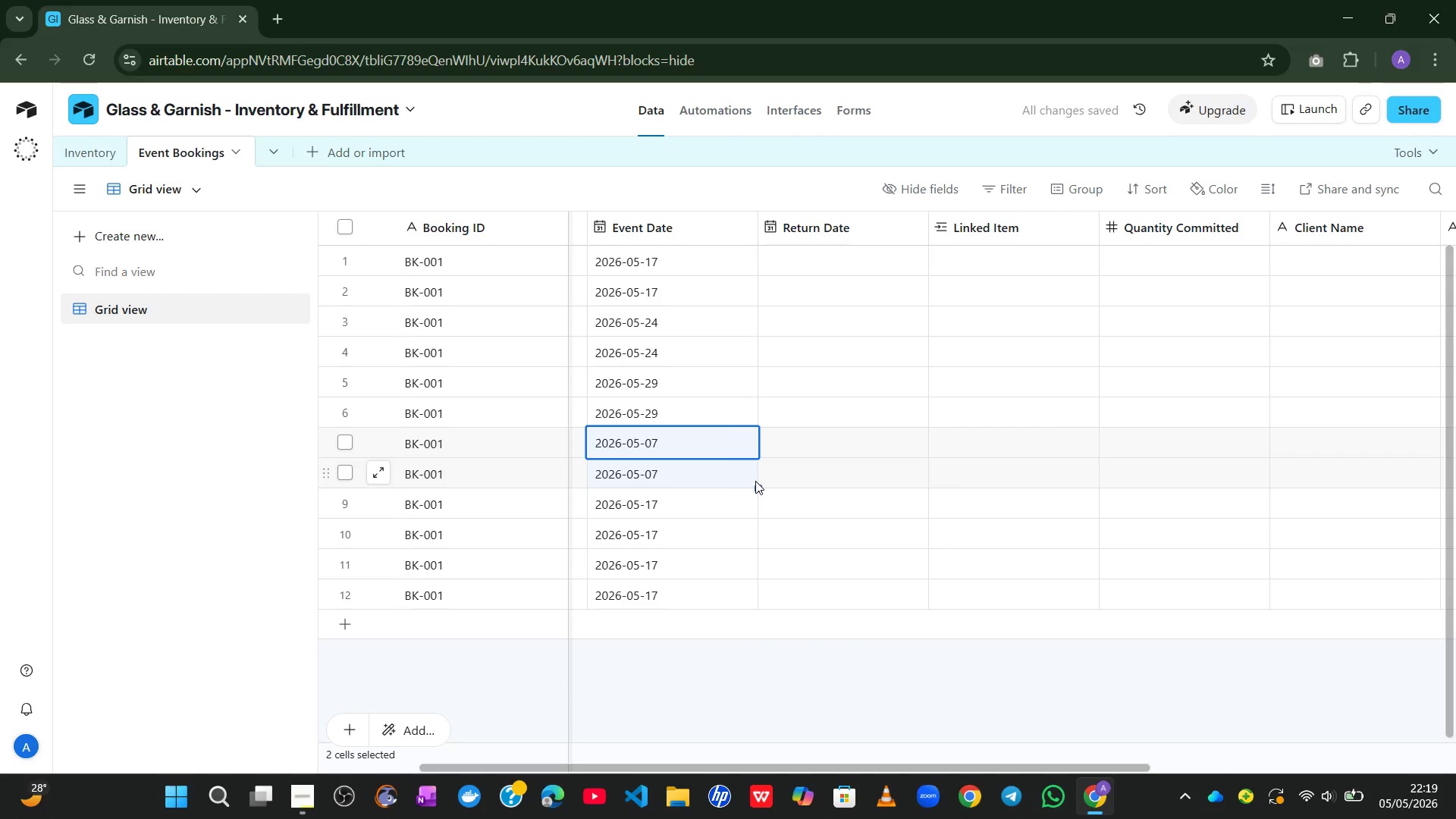 
wait(6.0)
 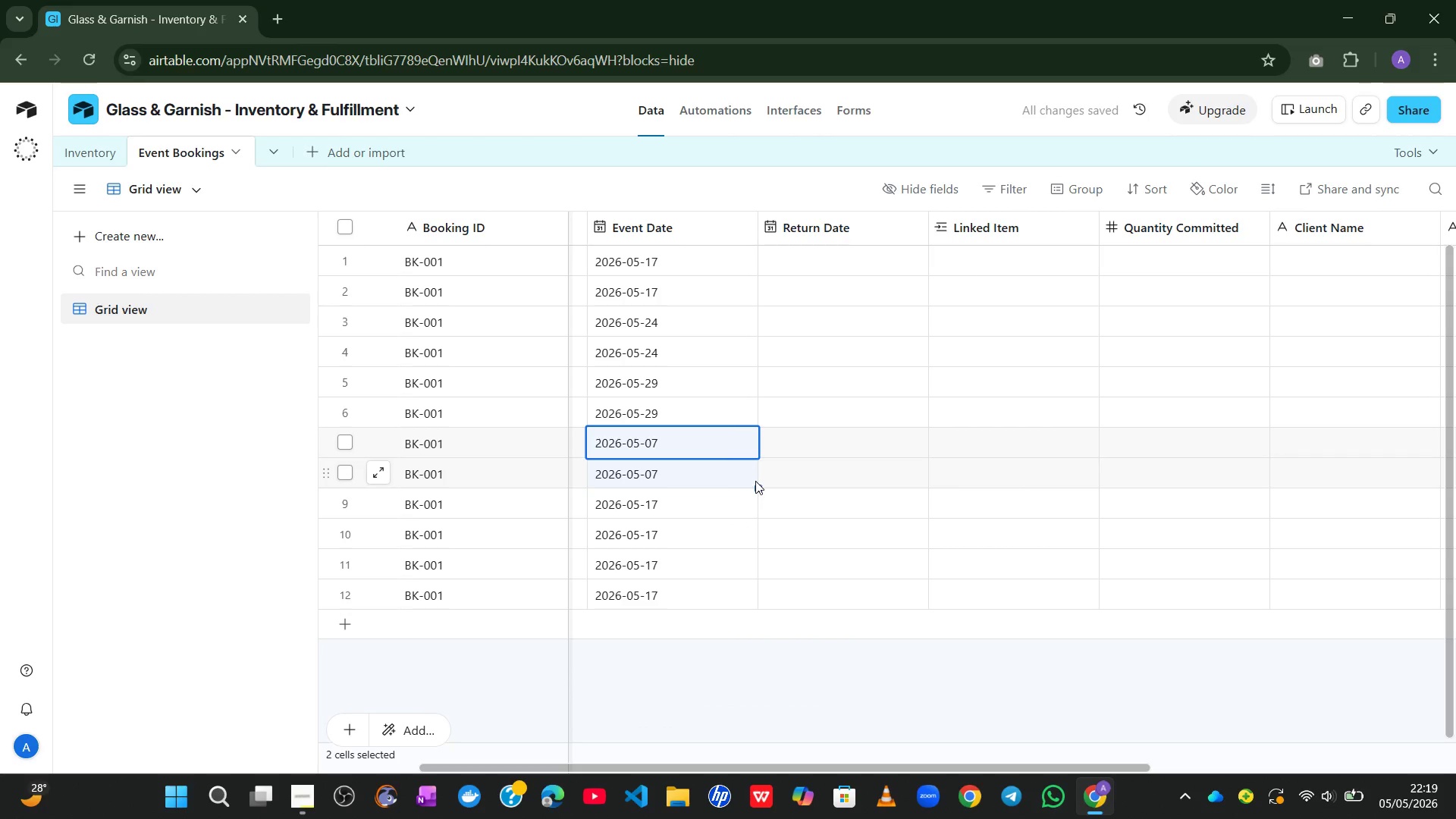 
left_click([708, 475])
 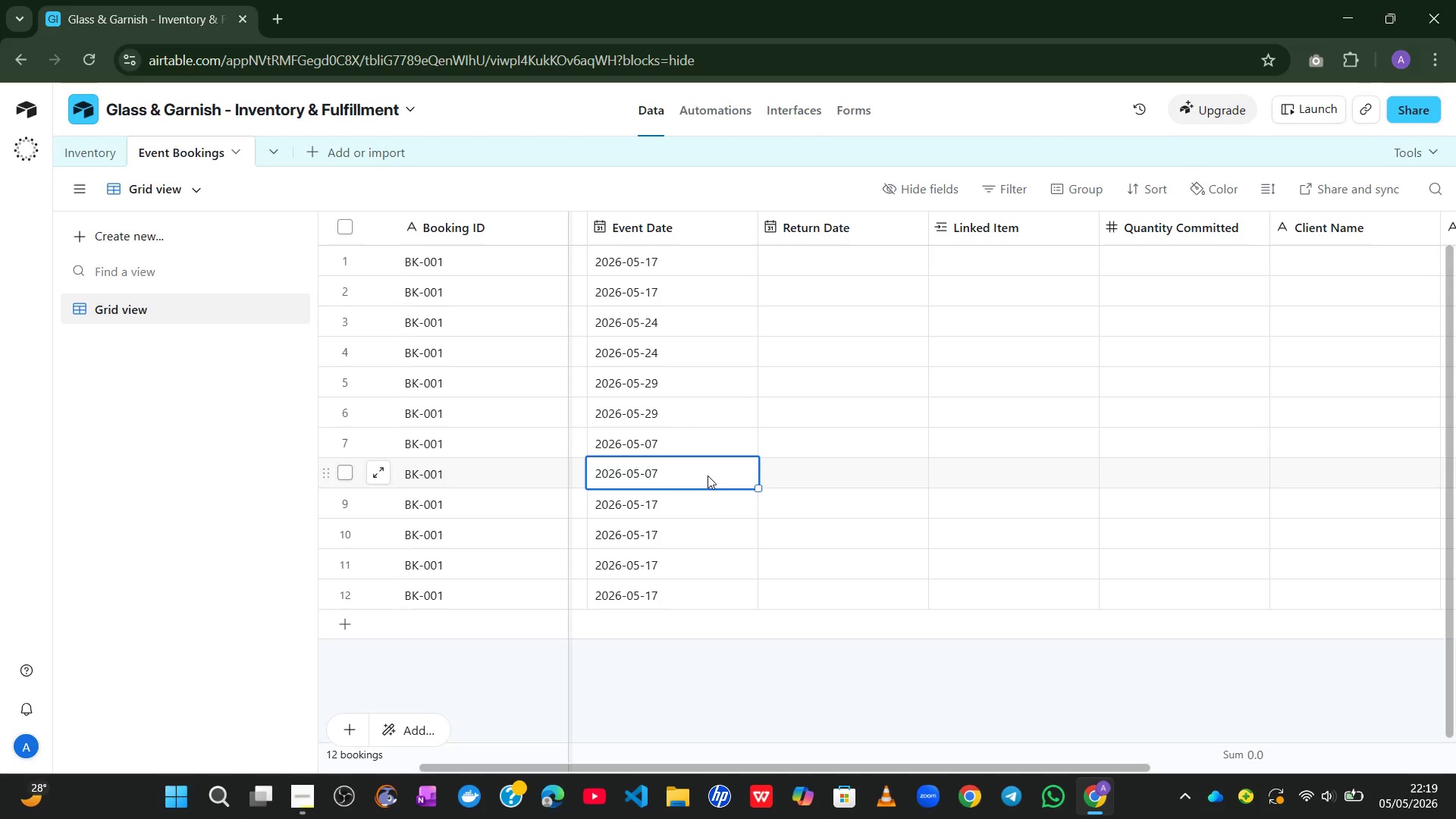 
left_click([689, 504])
 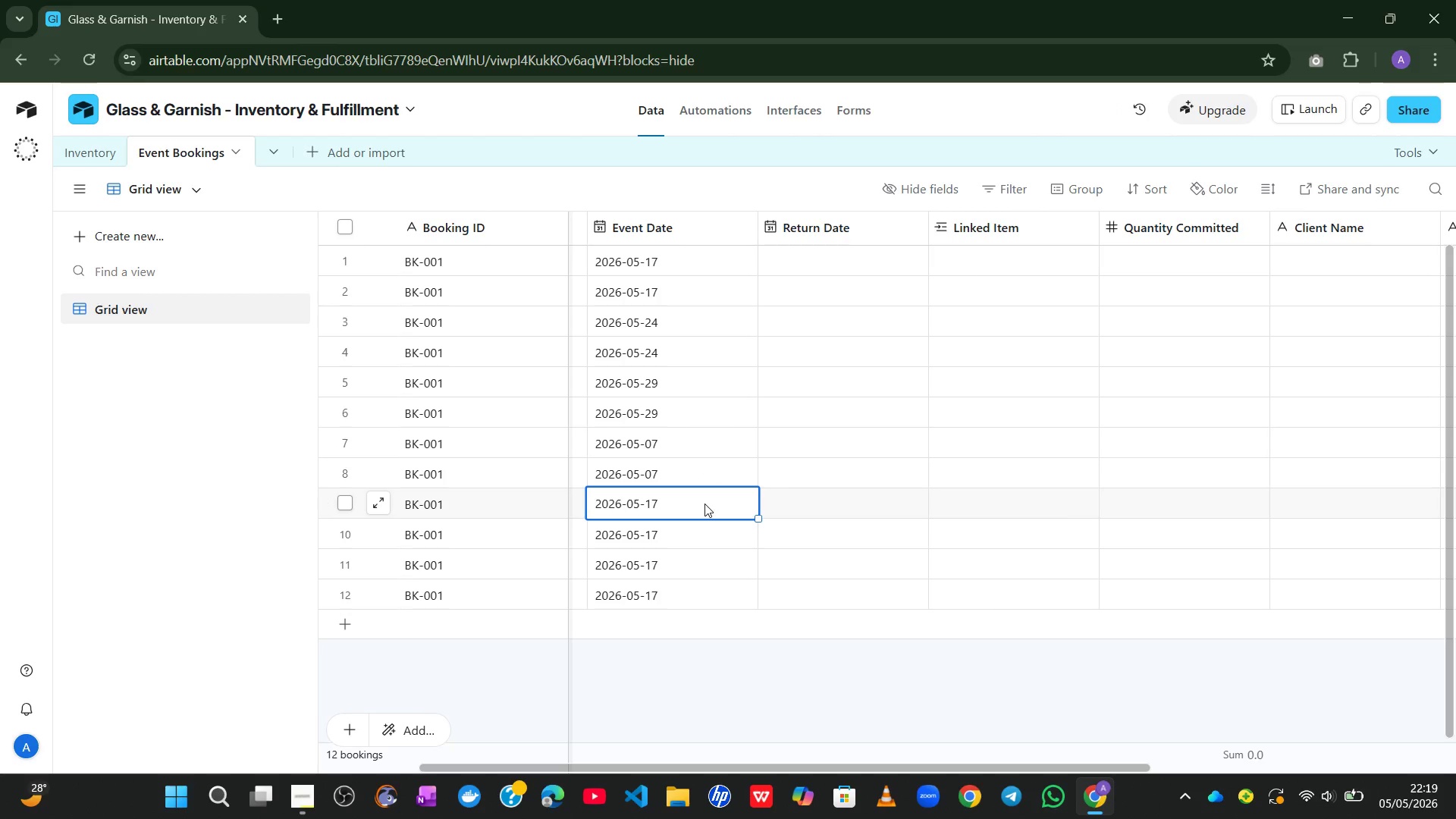 
double_click([704, 504])
 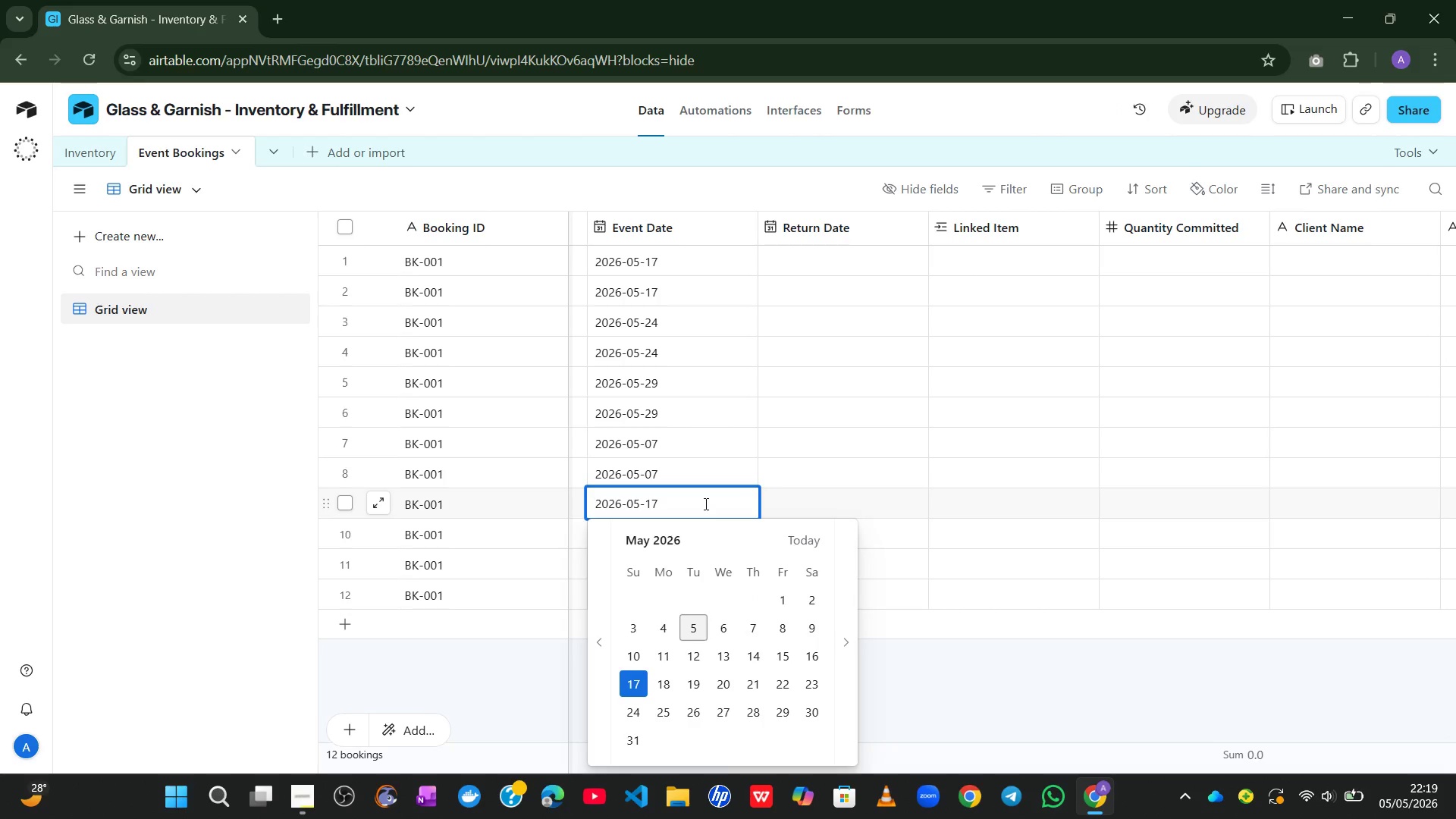 
key(Backspace)
 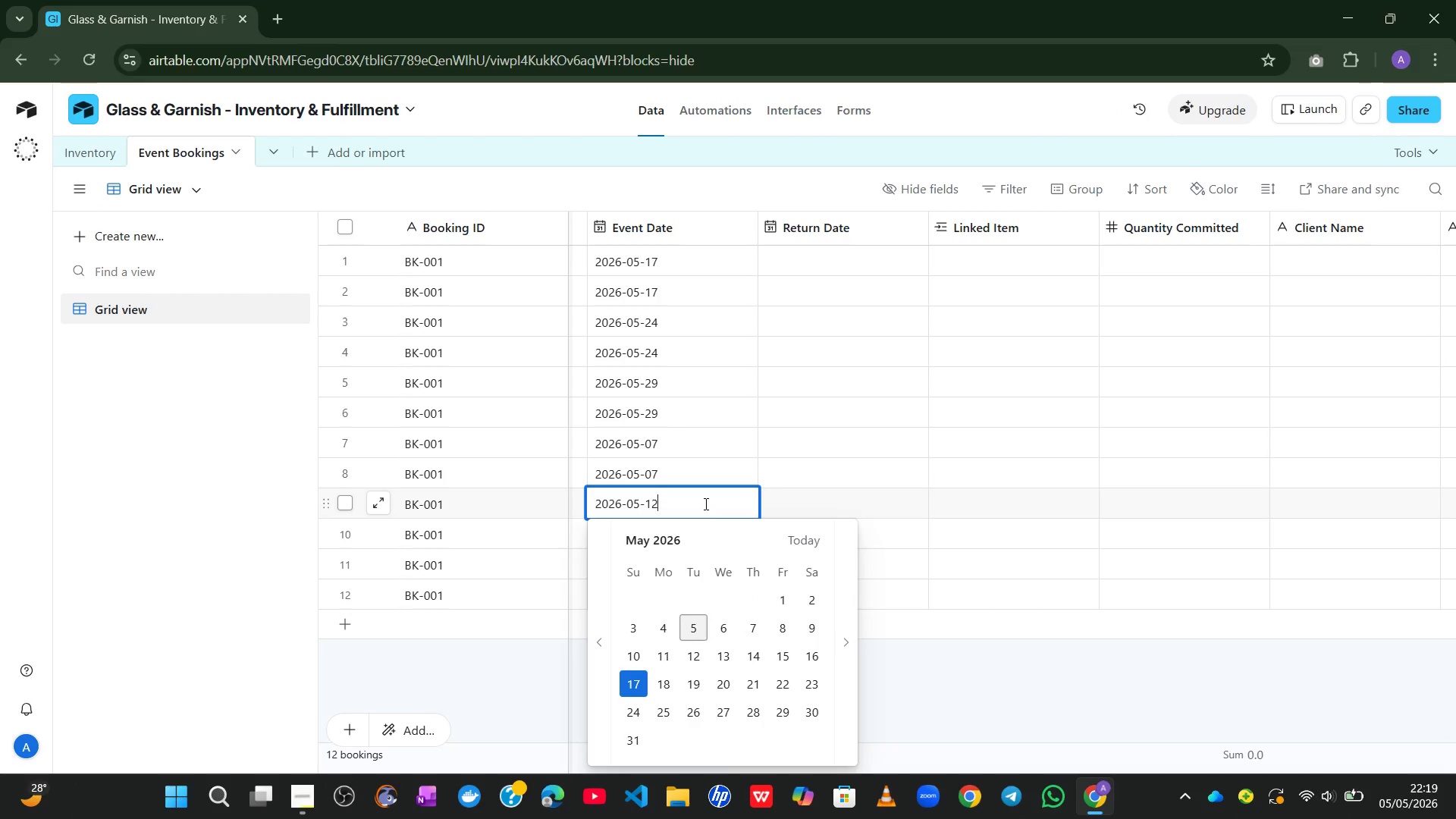 
key(2)
 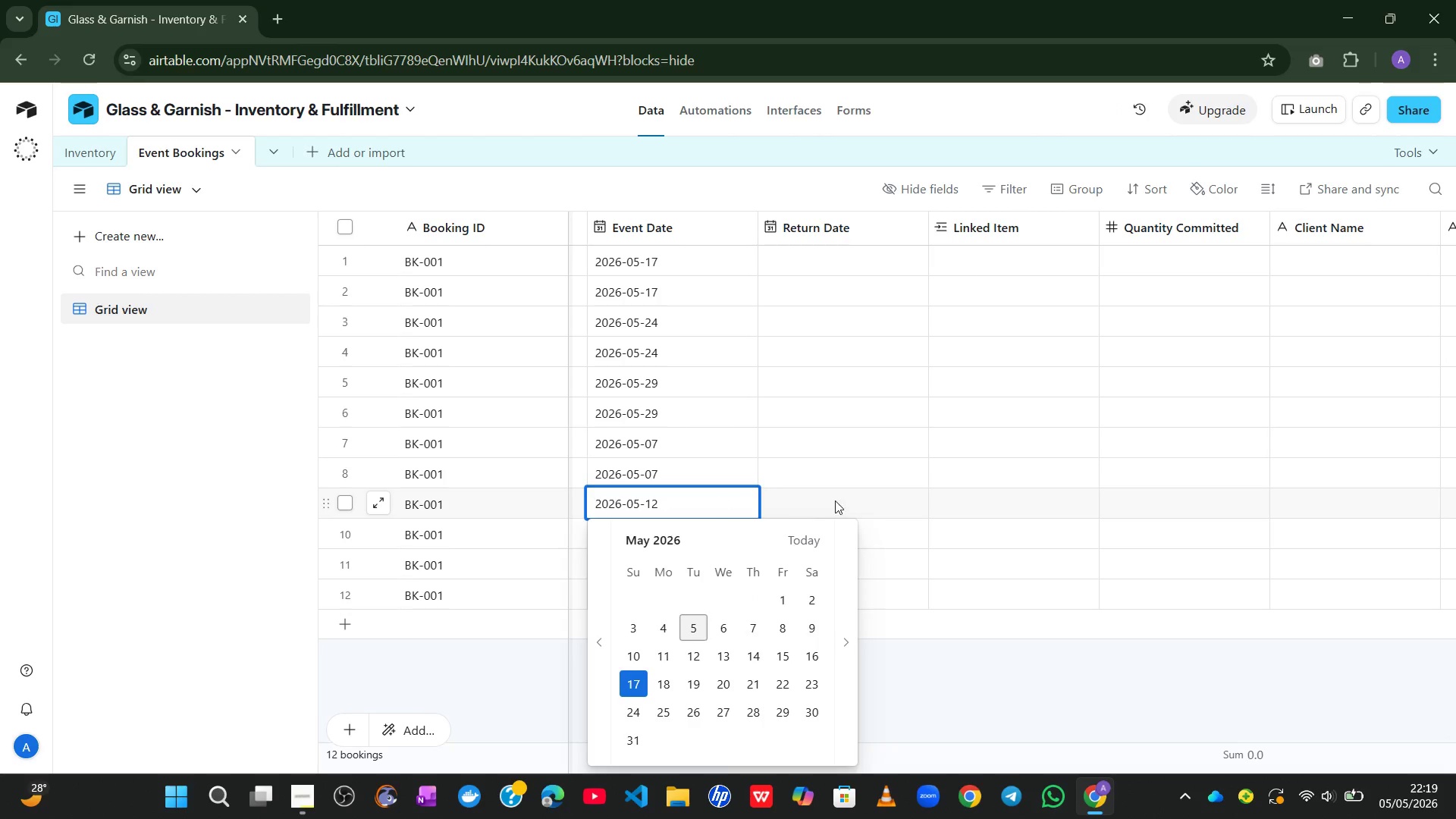 
left_click([847, 497])
 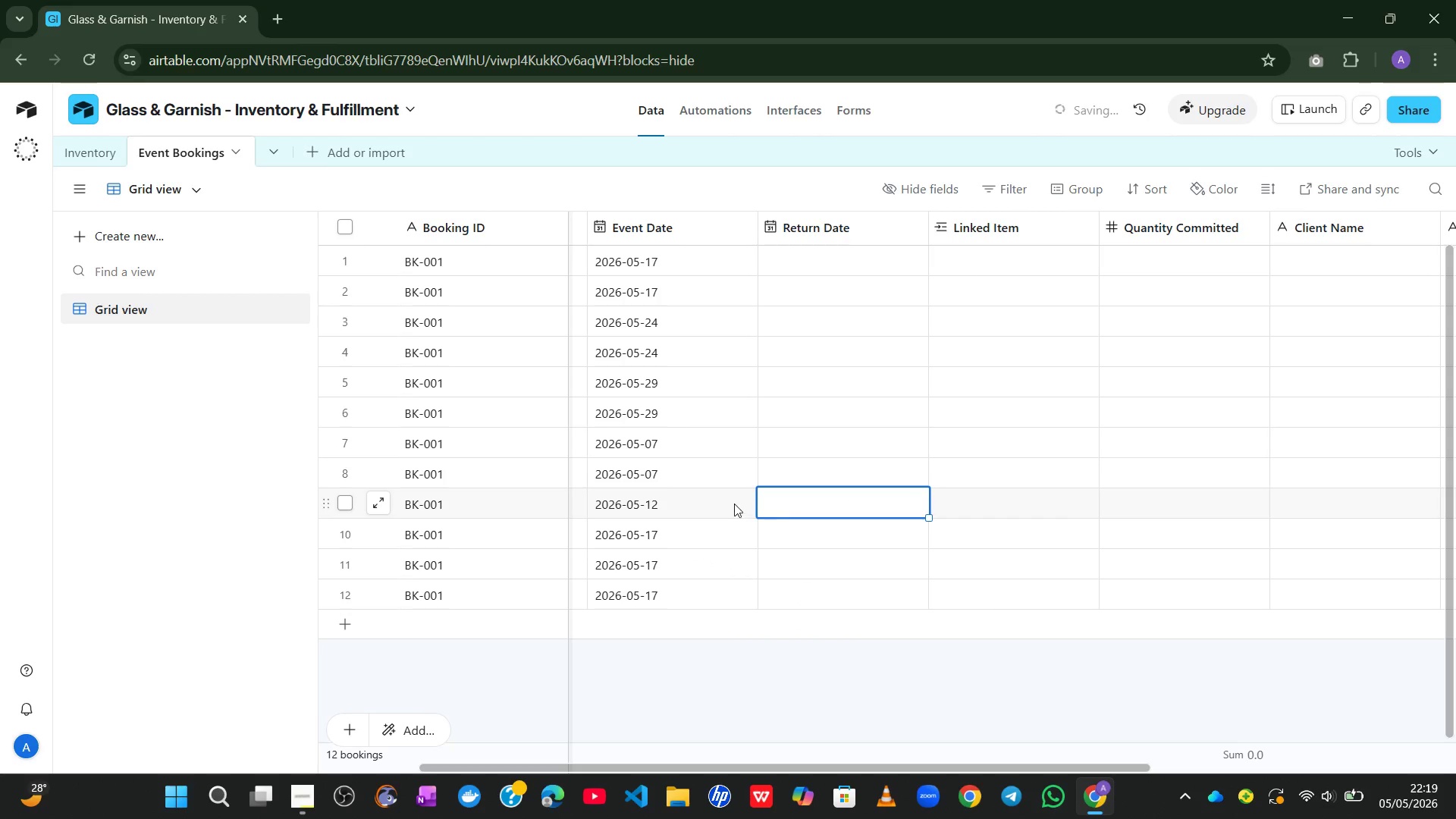 
left_click([729, 504])
 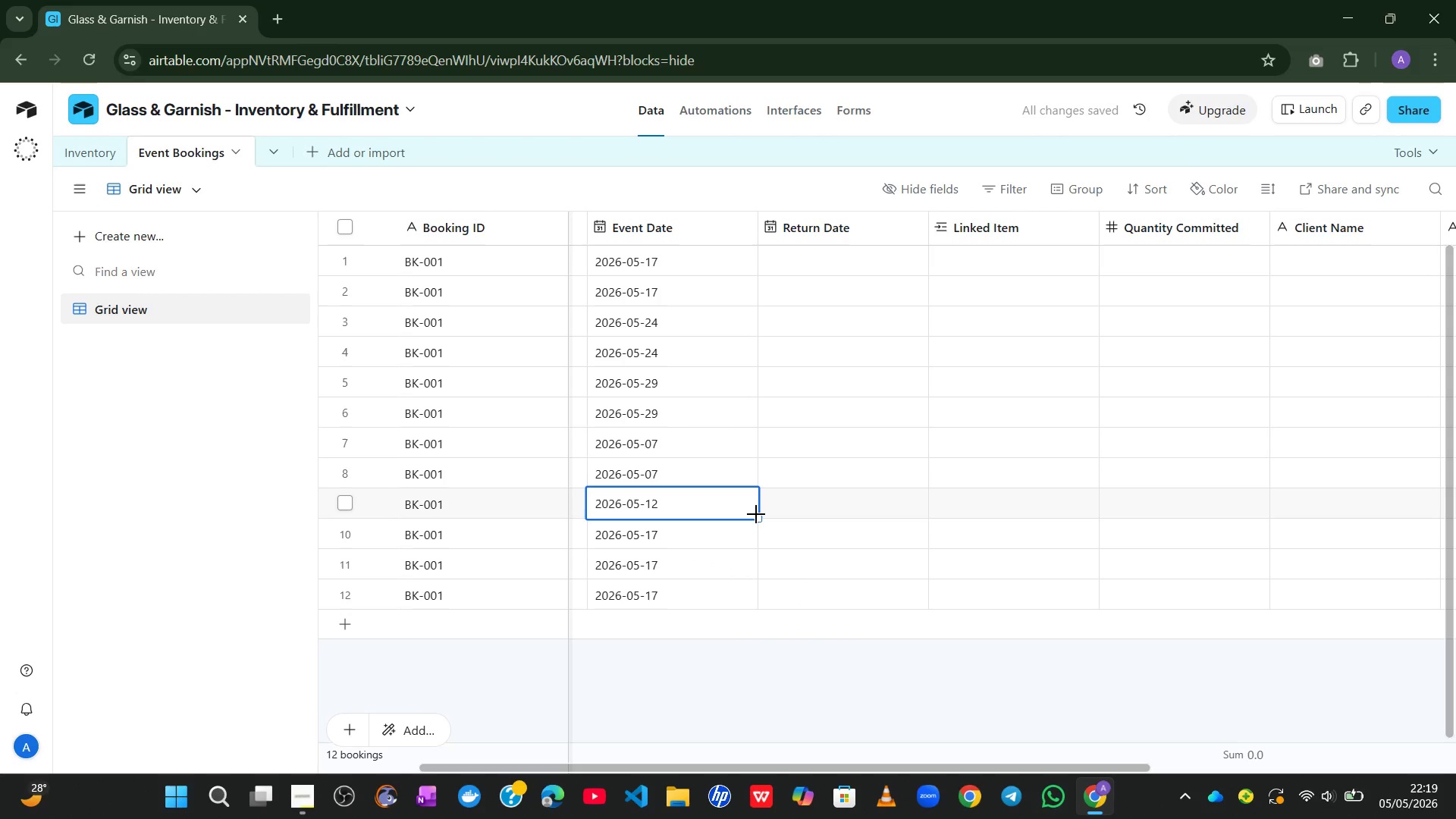 
left_click_drag(start_coordinate=[756, 514], to_coordinate=[754, 535])
 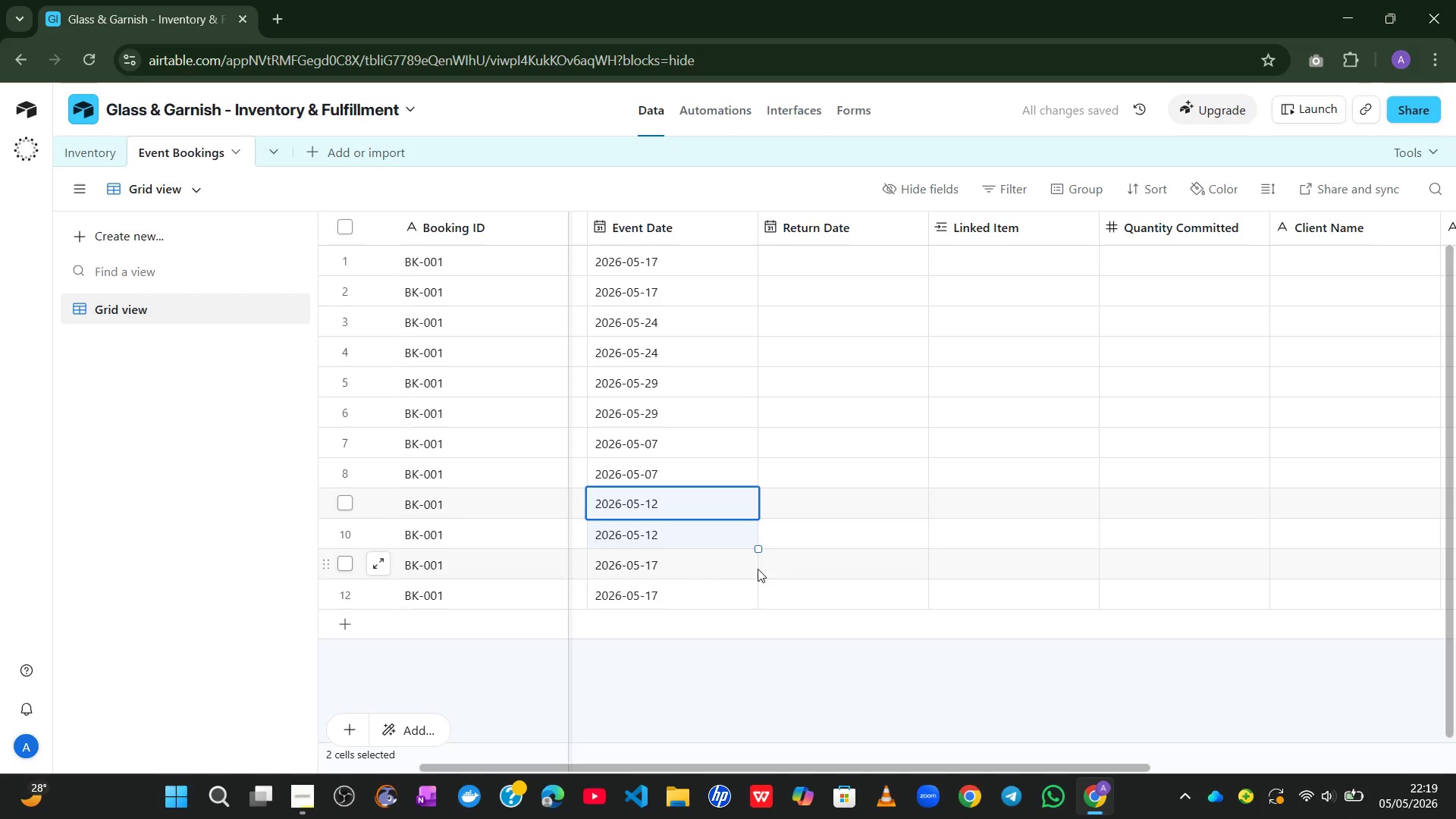 
left_click([725, 555])
 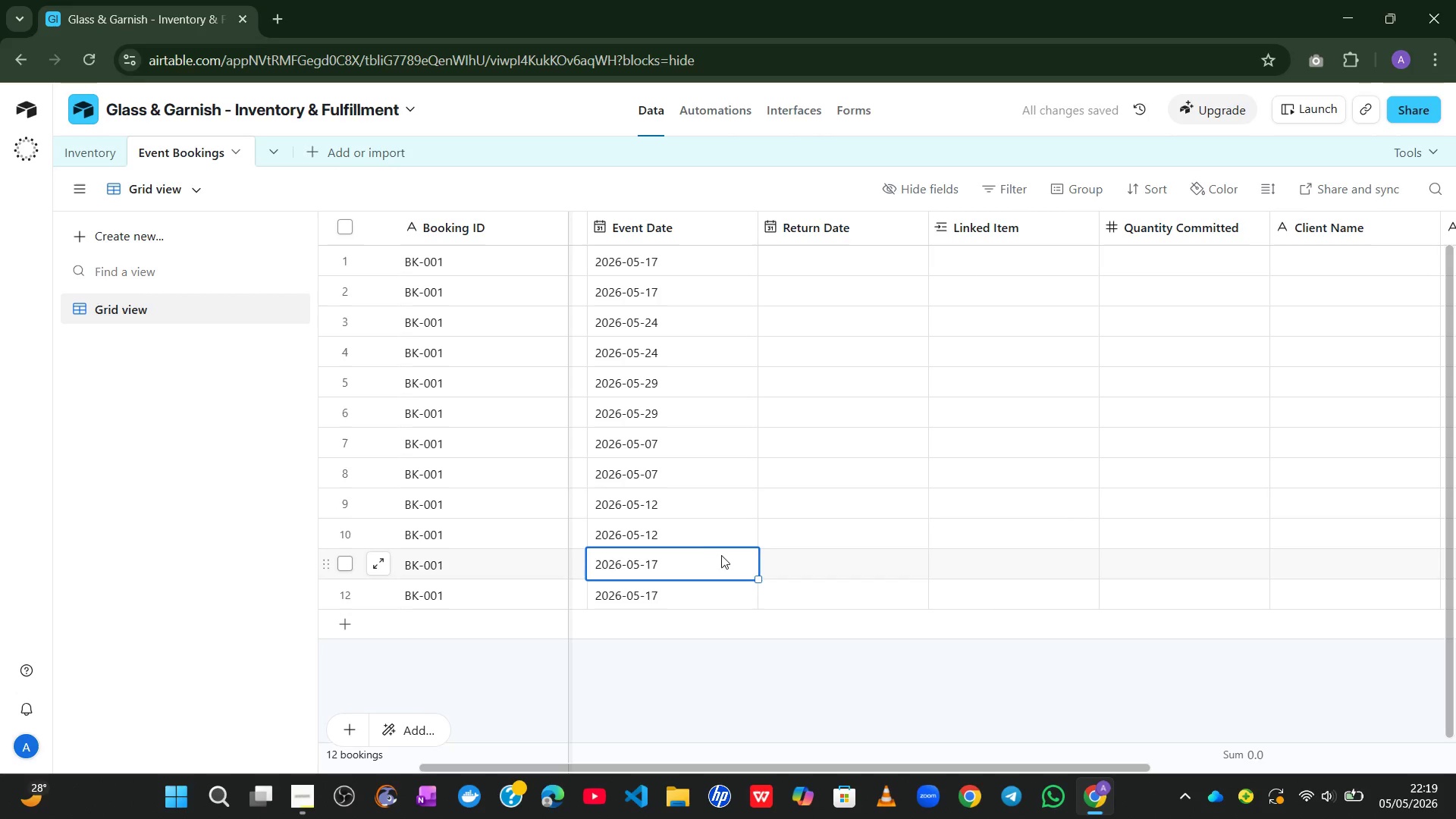 
double_click([711, 555])
 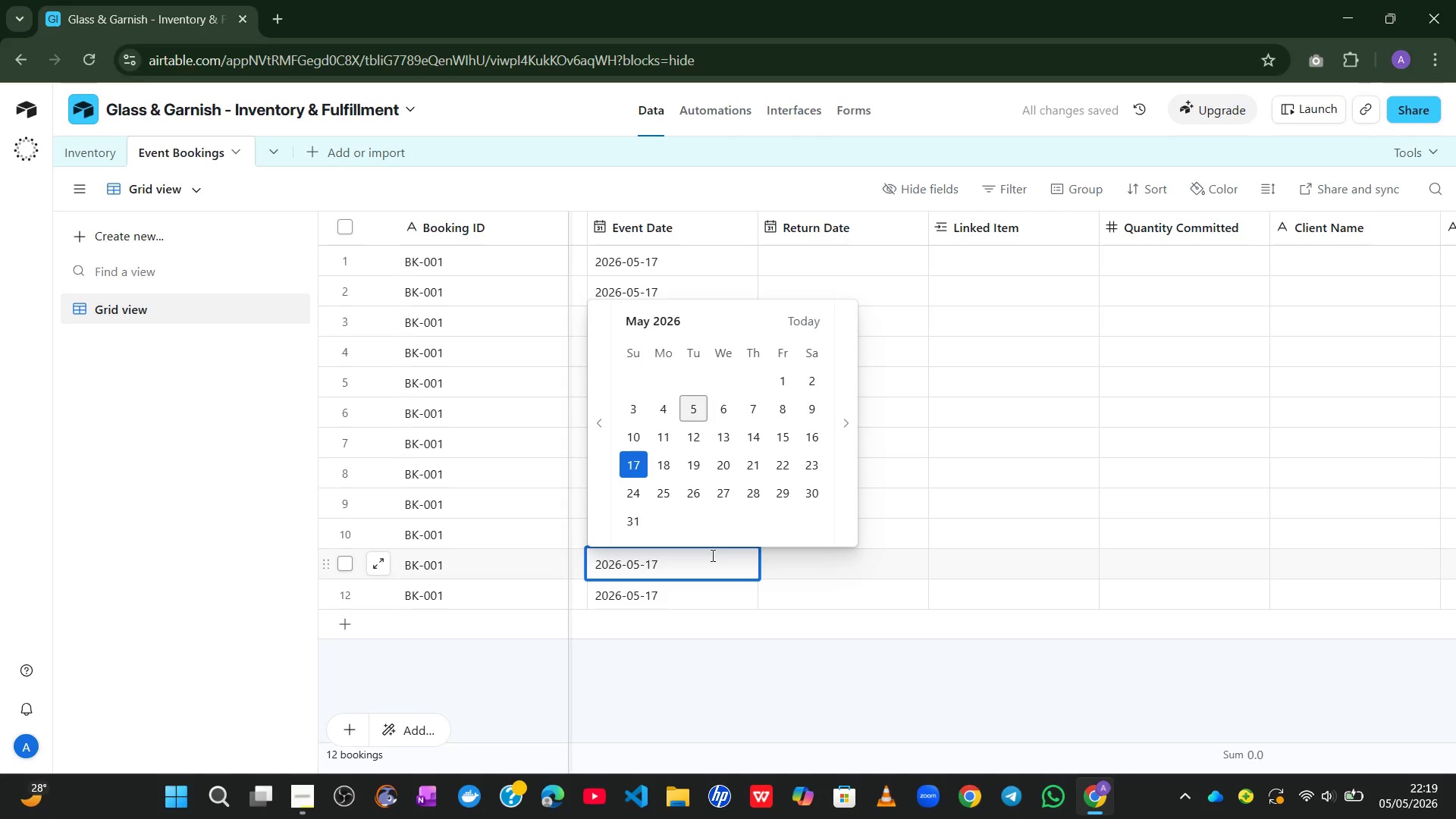 
key(Backspace)
key(Backspace)
type(20)
 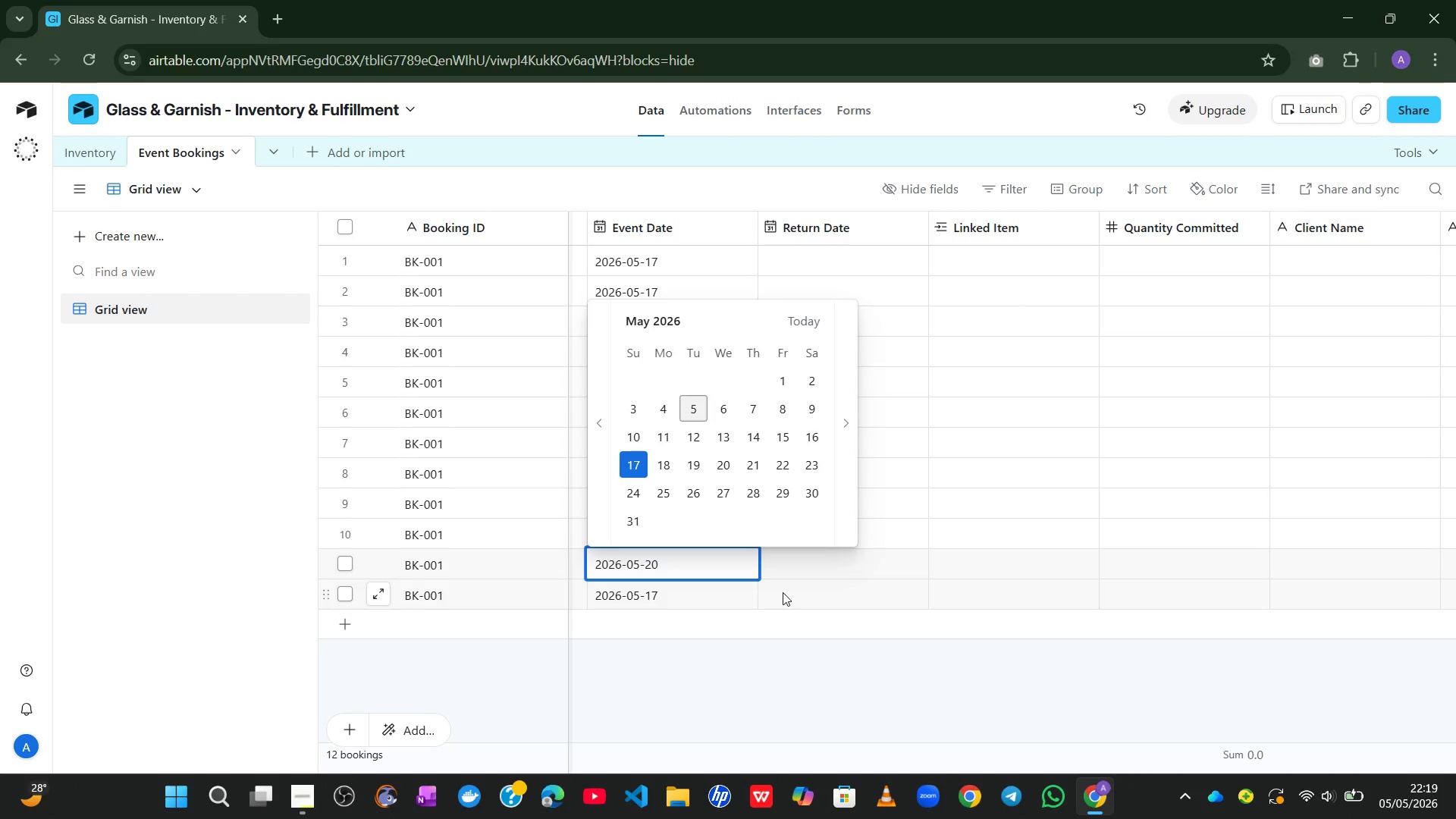 
left_click([795, 599])
 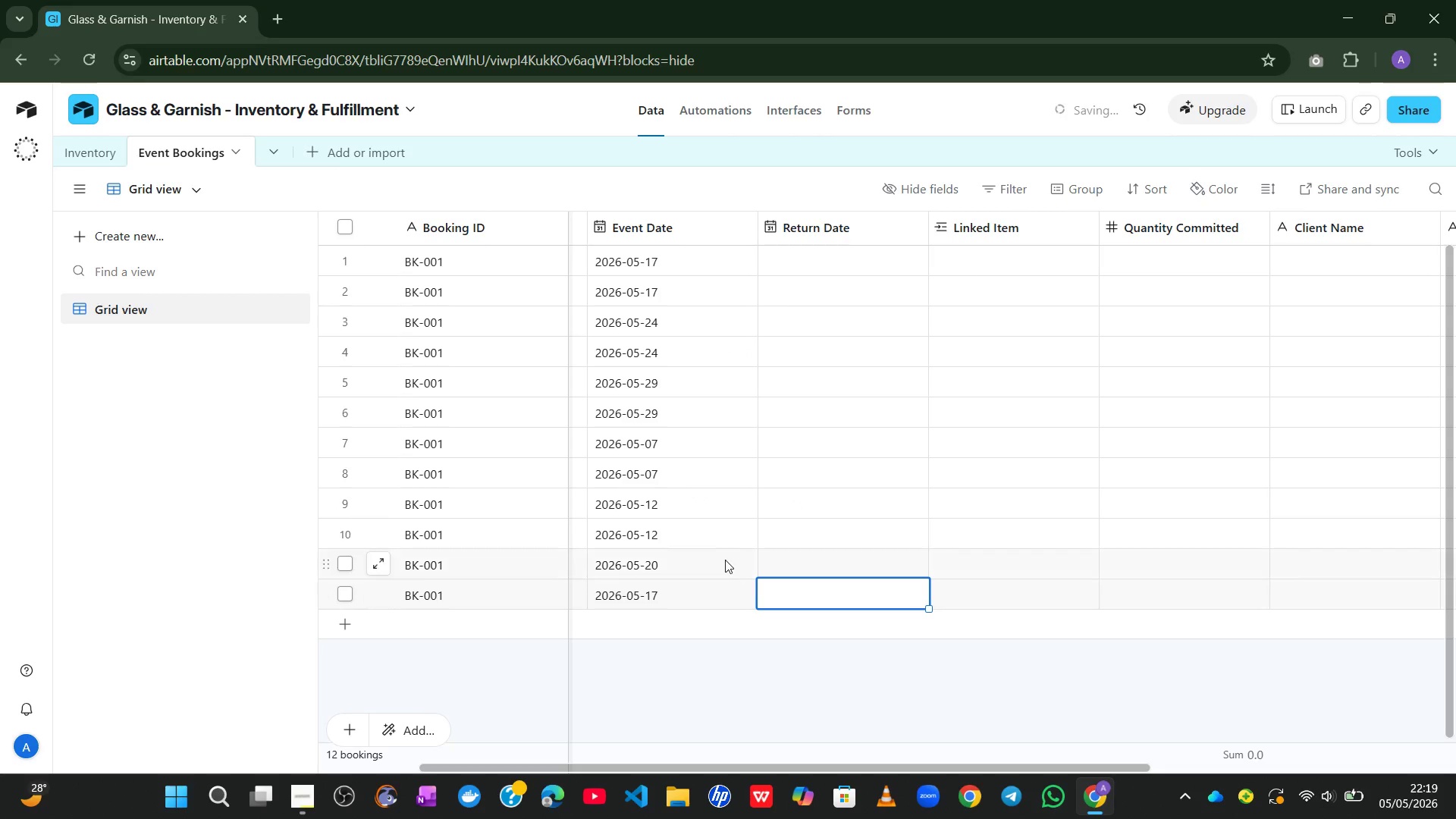 
left_click([723, 558])
 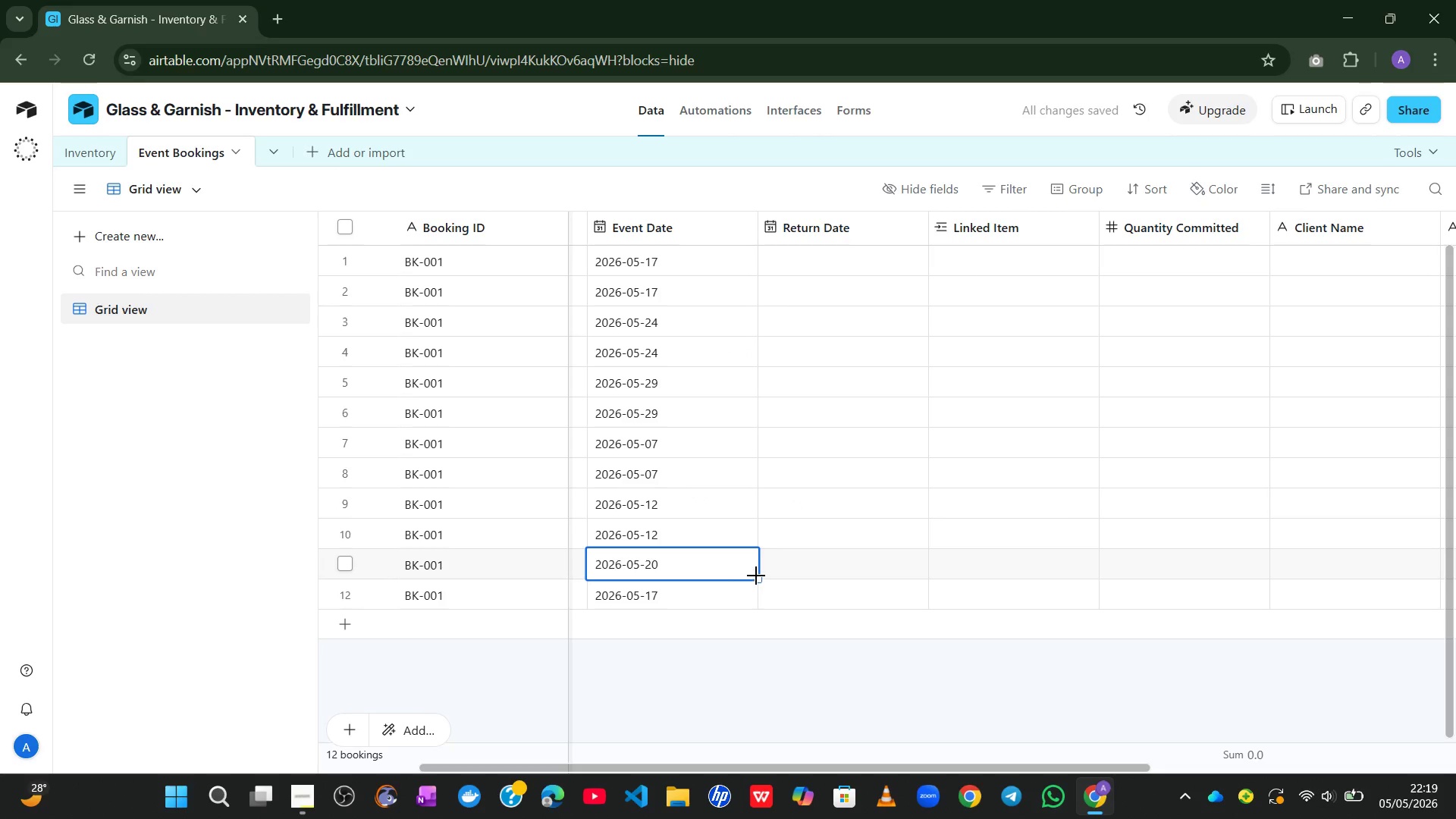 
left_click_drag(start_coordinate=[756, 576], to_coordinate=[753, 595])
 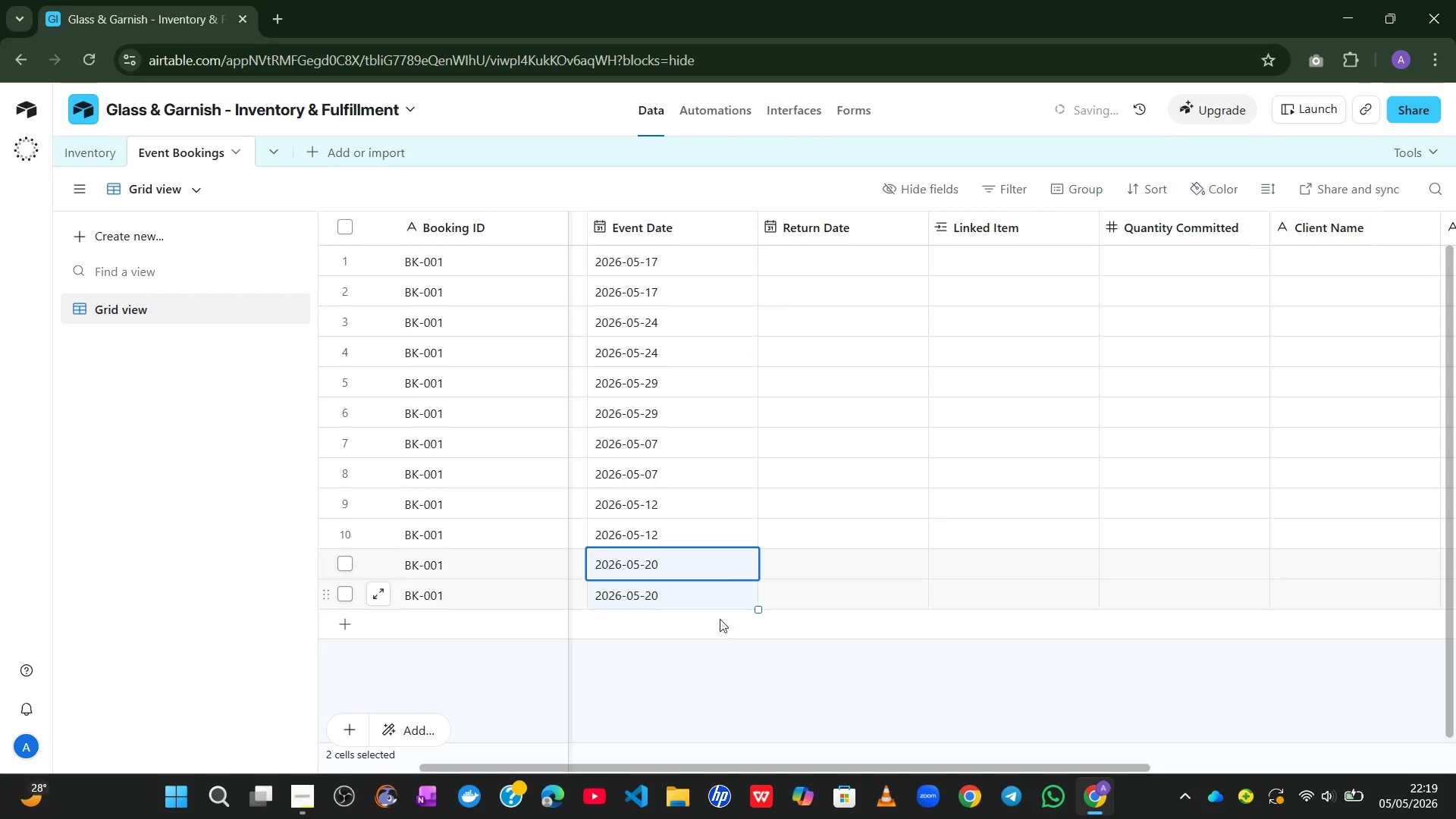 
left_click([704, 631])
 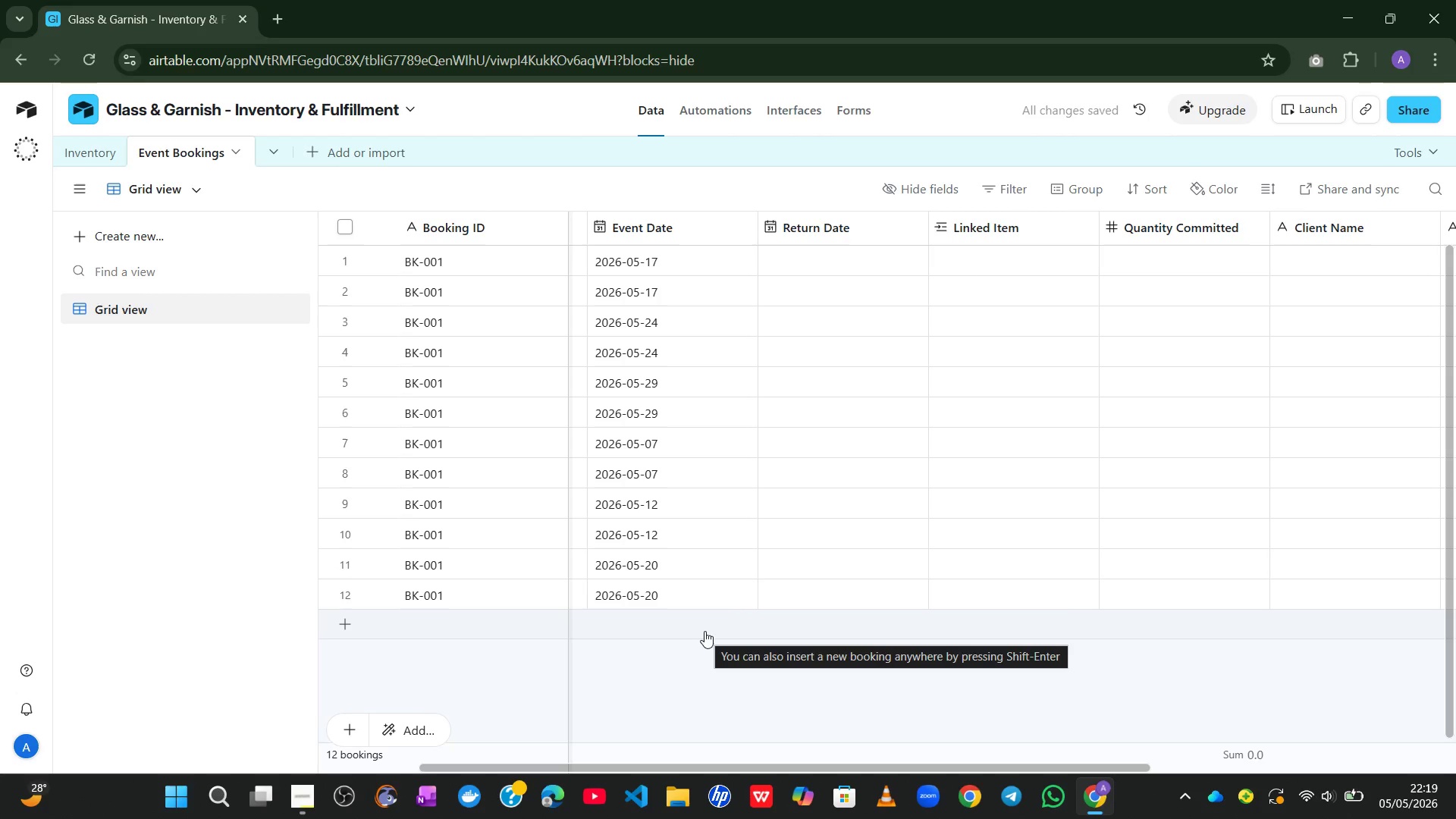 
wait(8.25)
 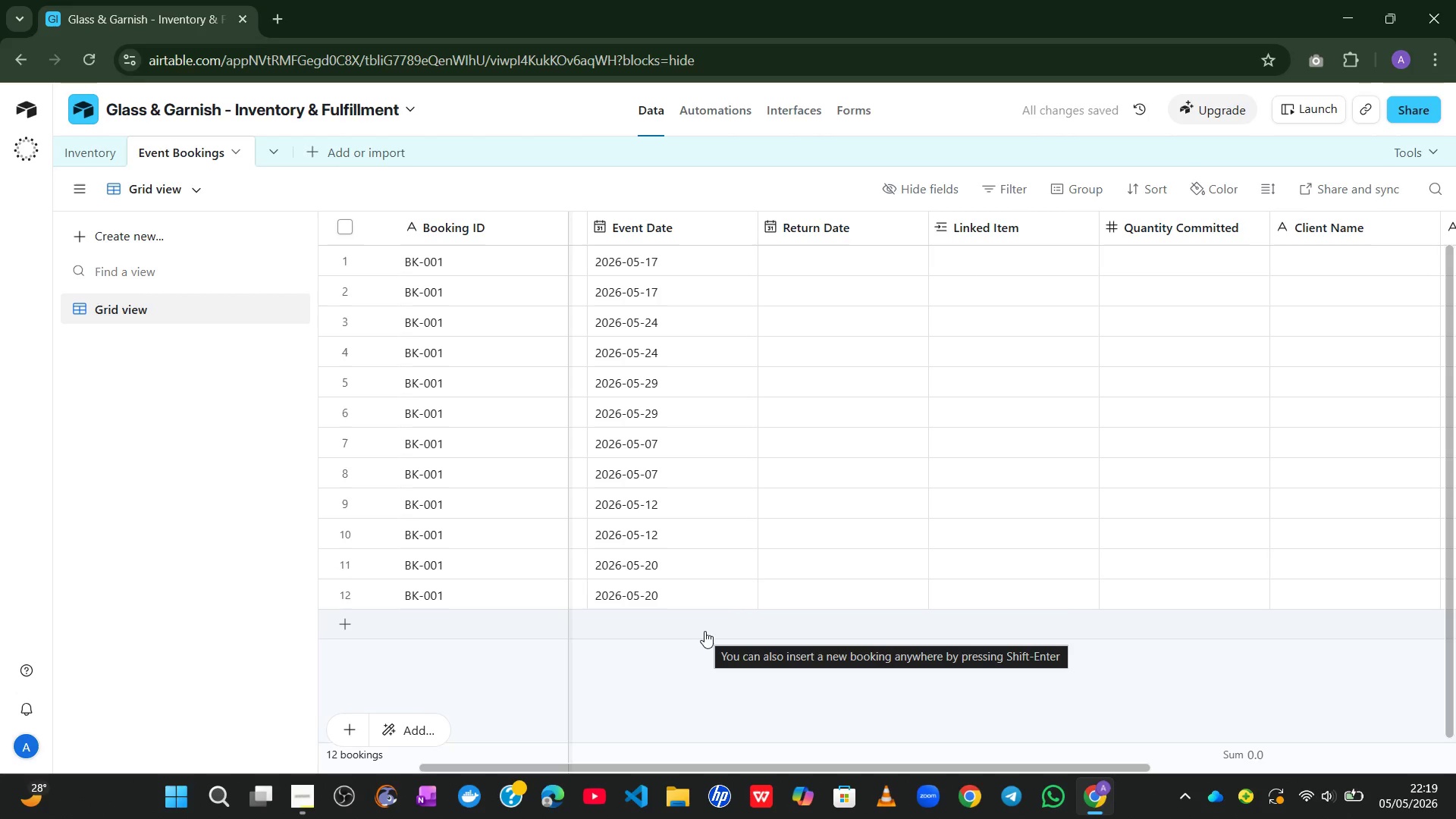 
double_click([640, 562])
 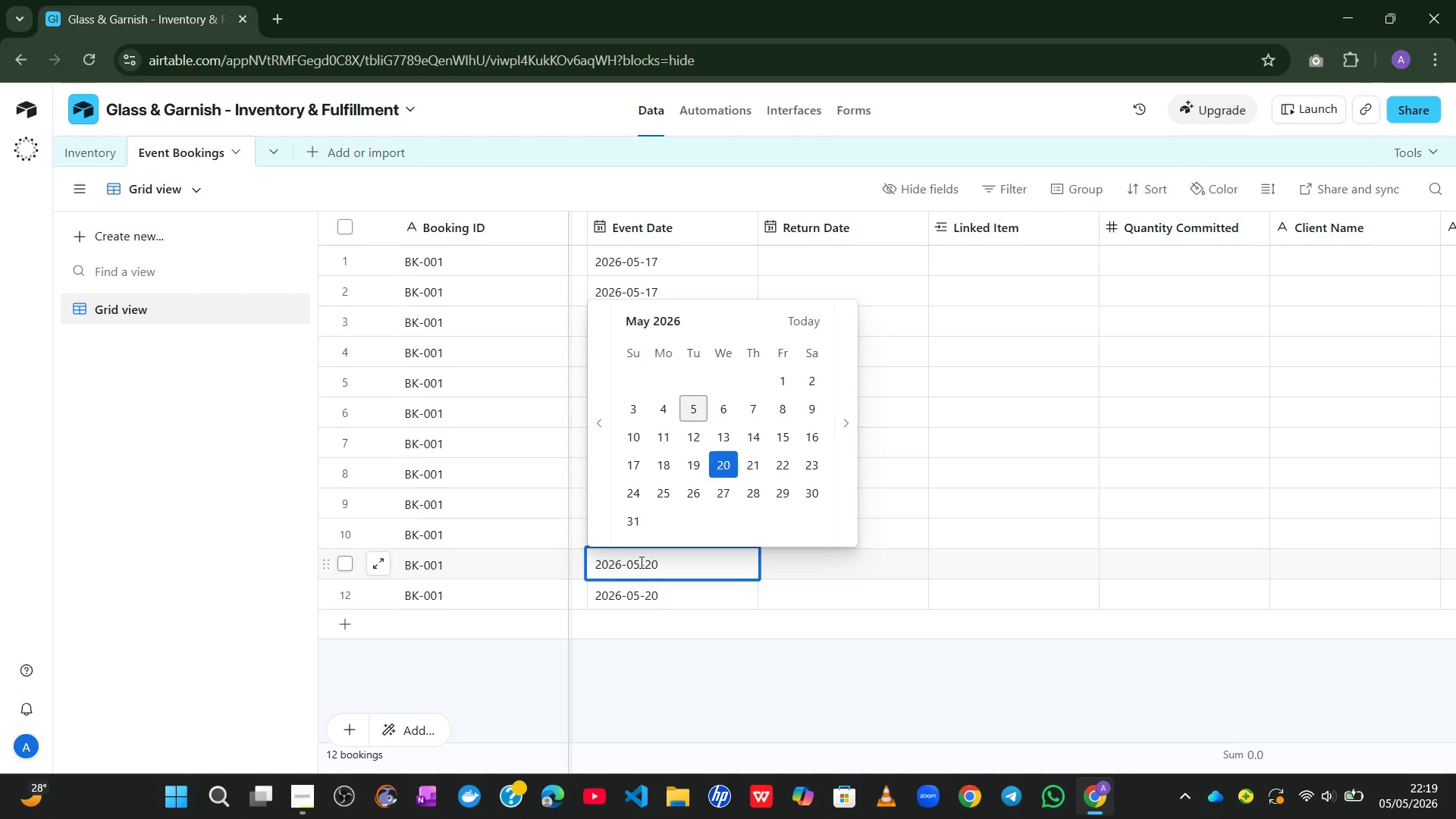 
key(ArrowLeft)
 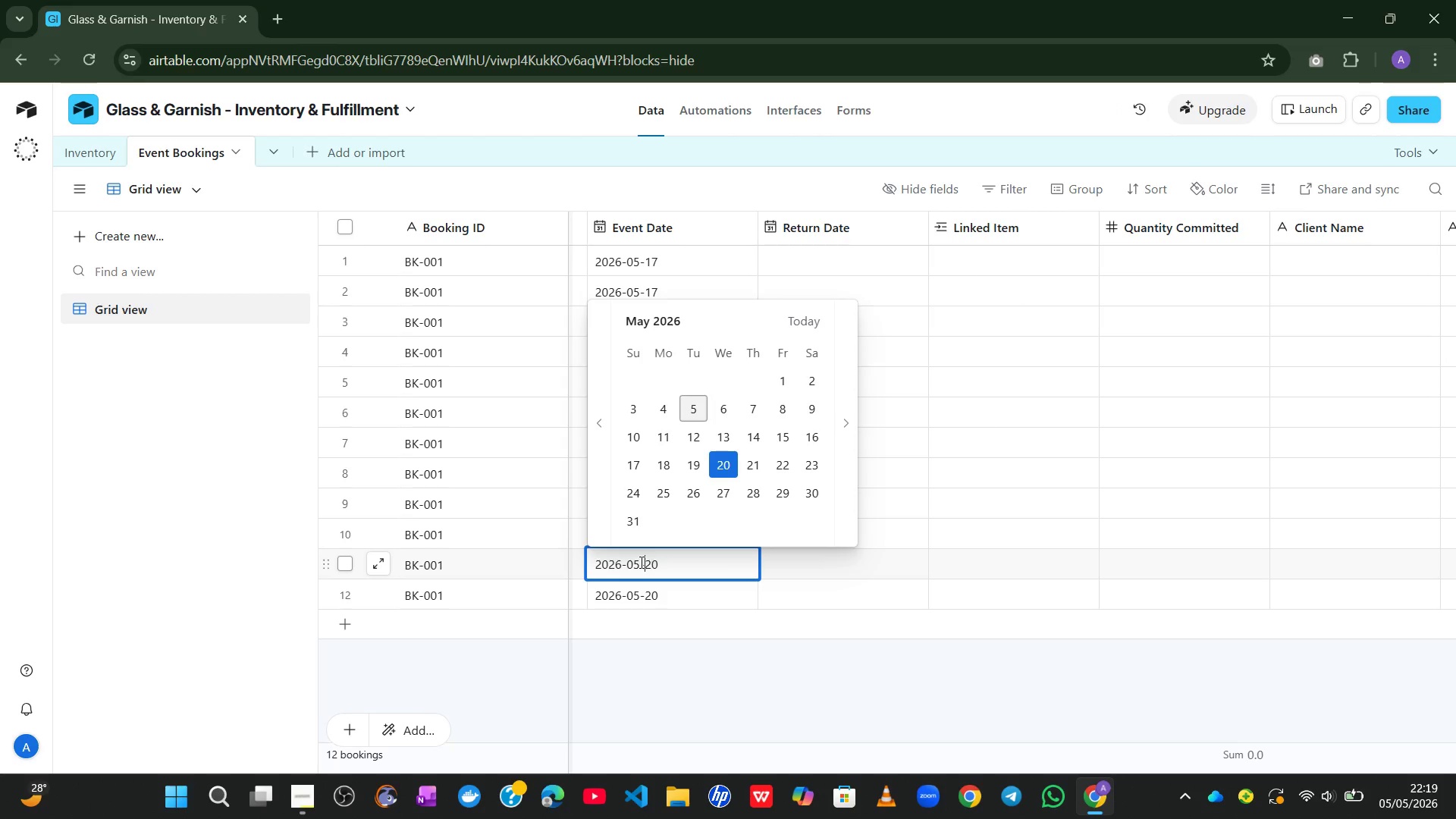 
key(ArrowLeft)
 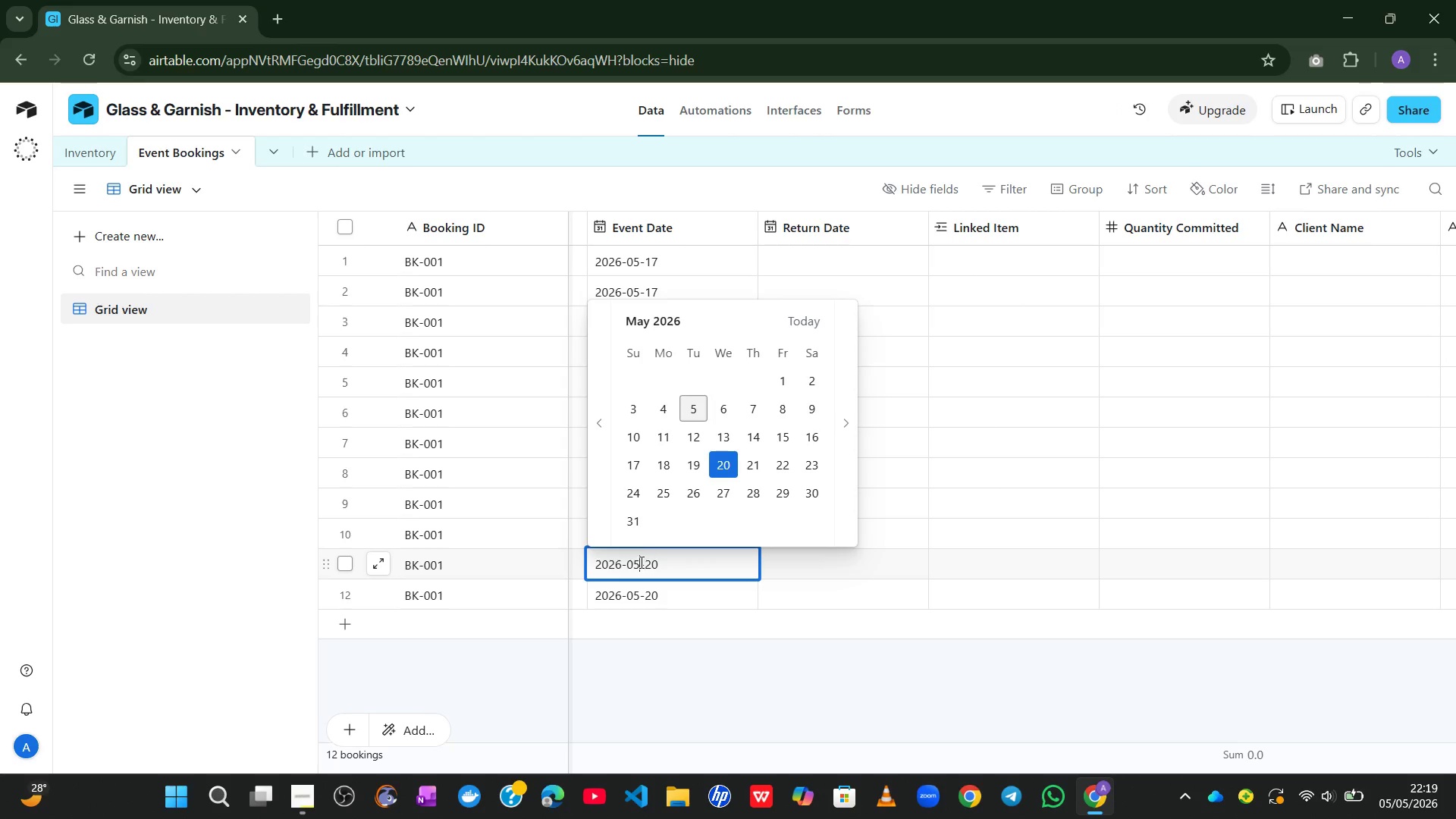 
key(ArrowLeft)
 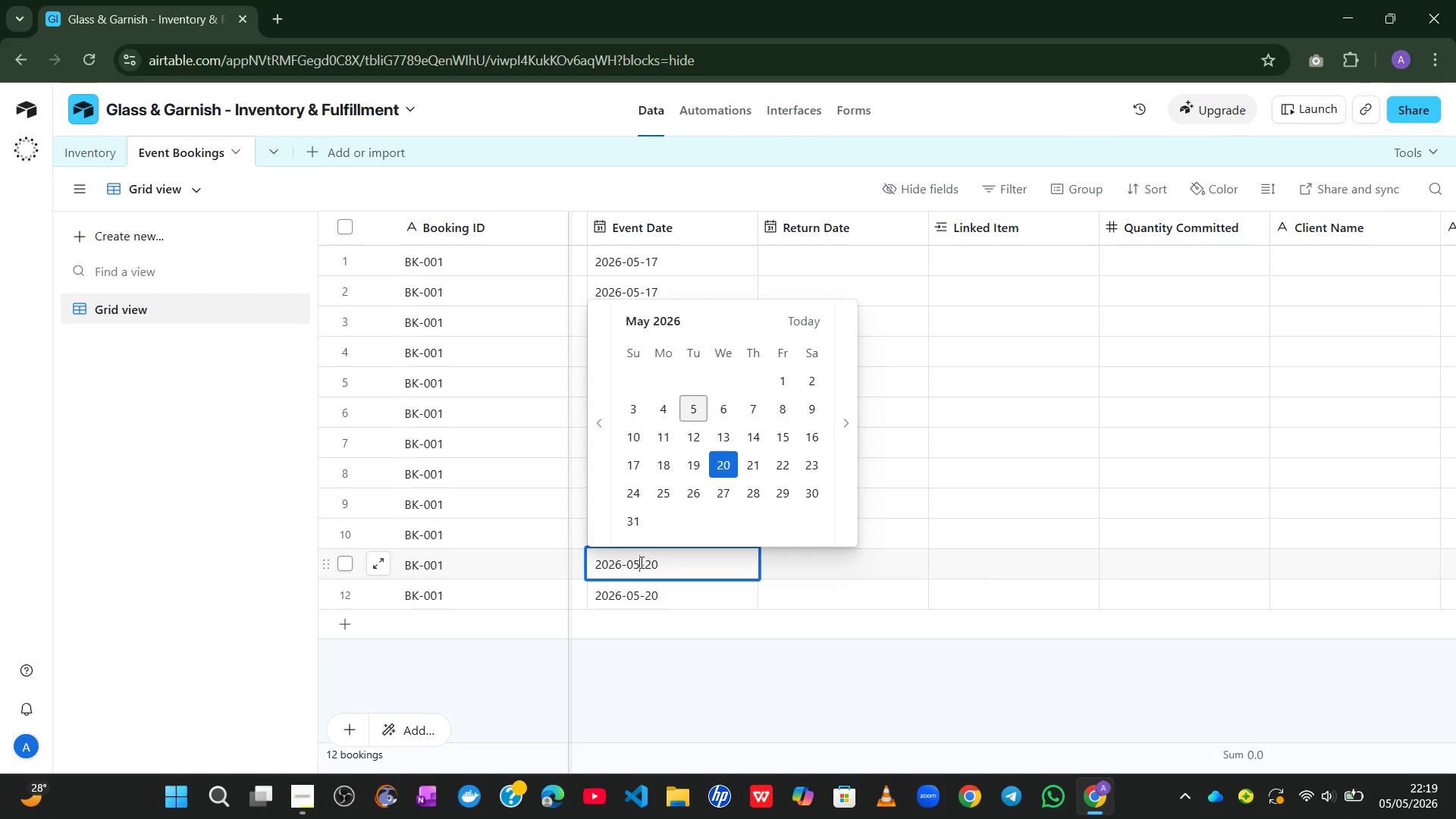 
key(Backspace)
 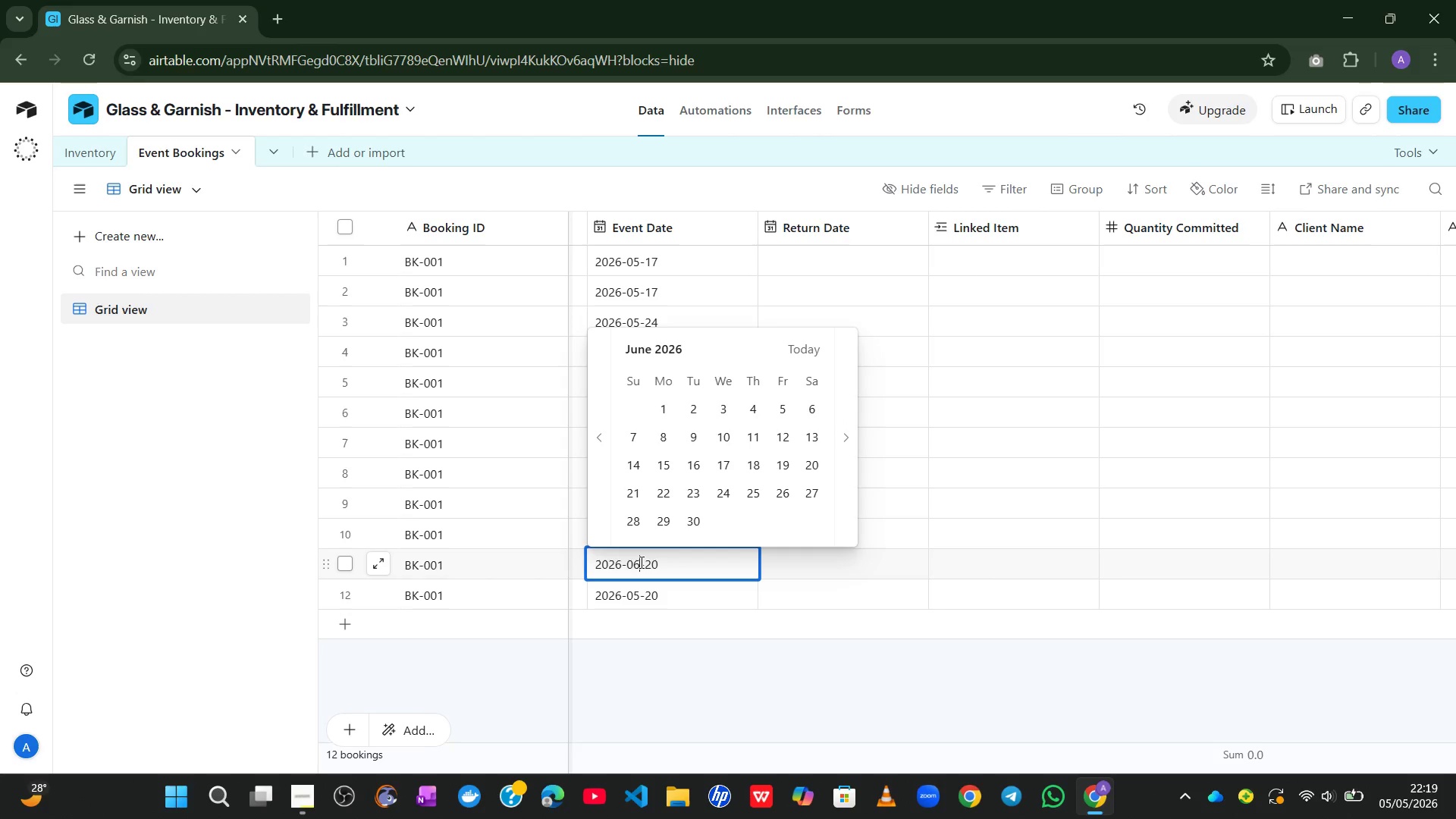 
key(6)
 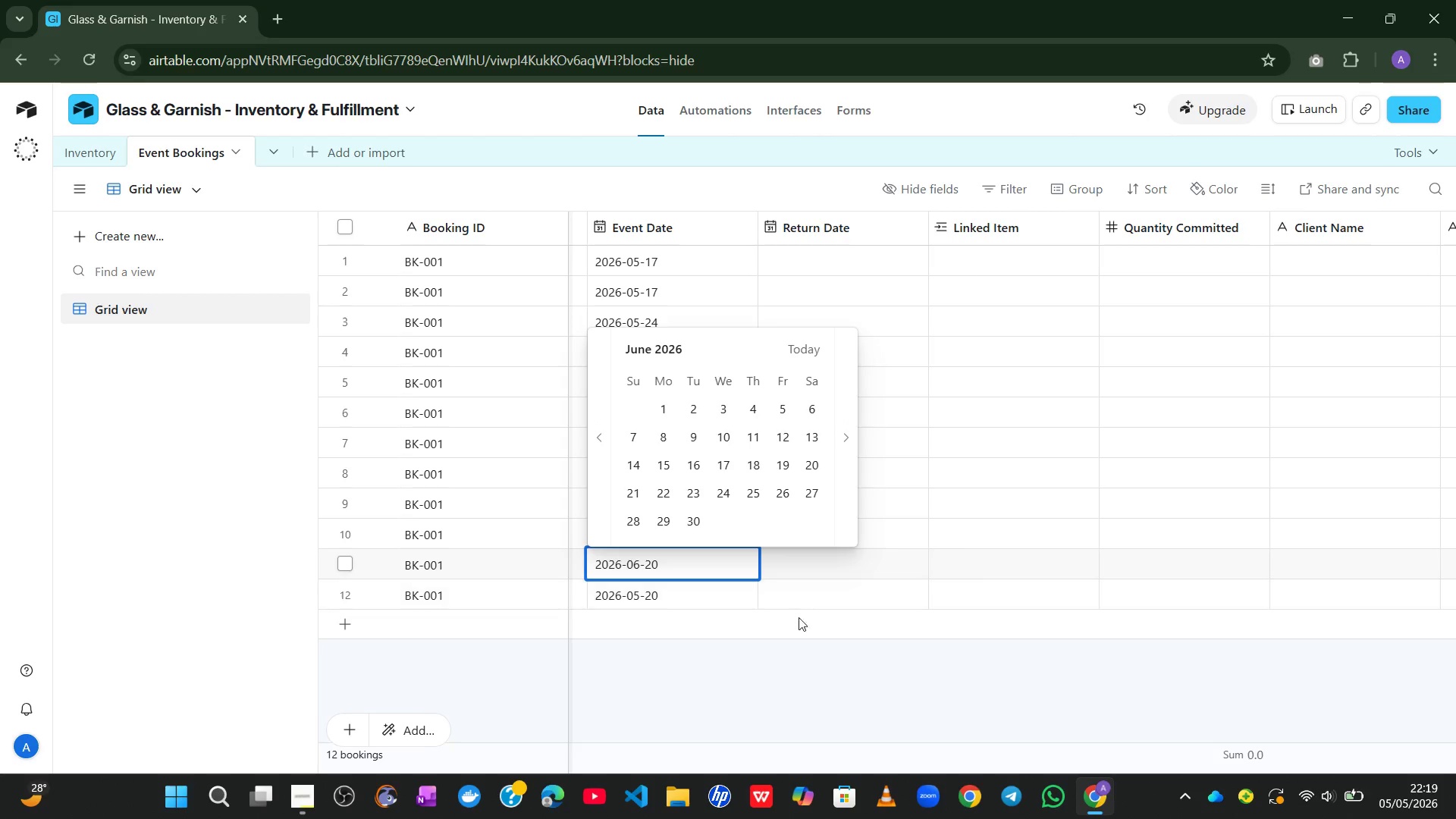 
left_click([807, 624])
 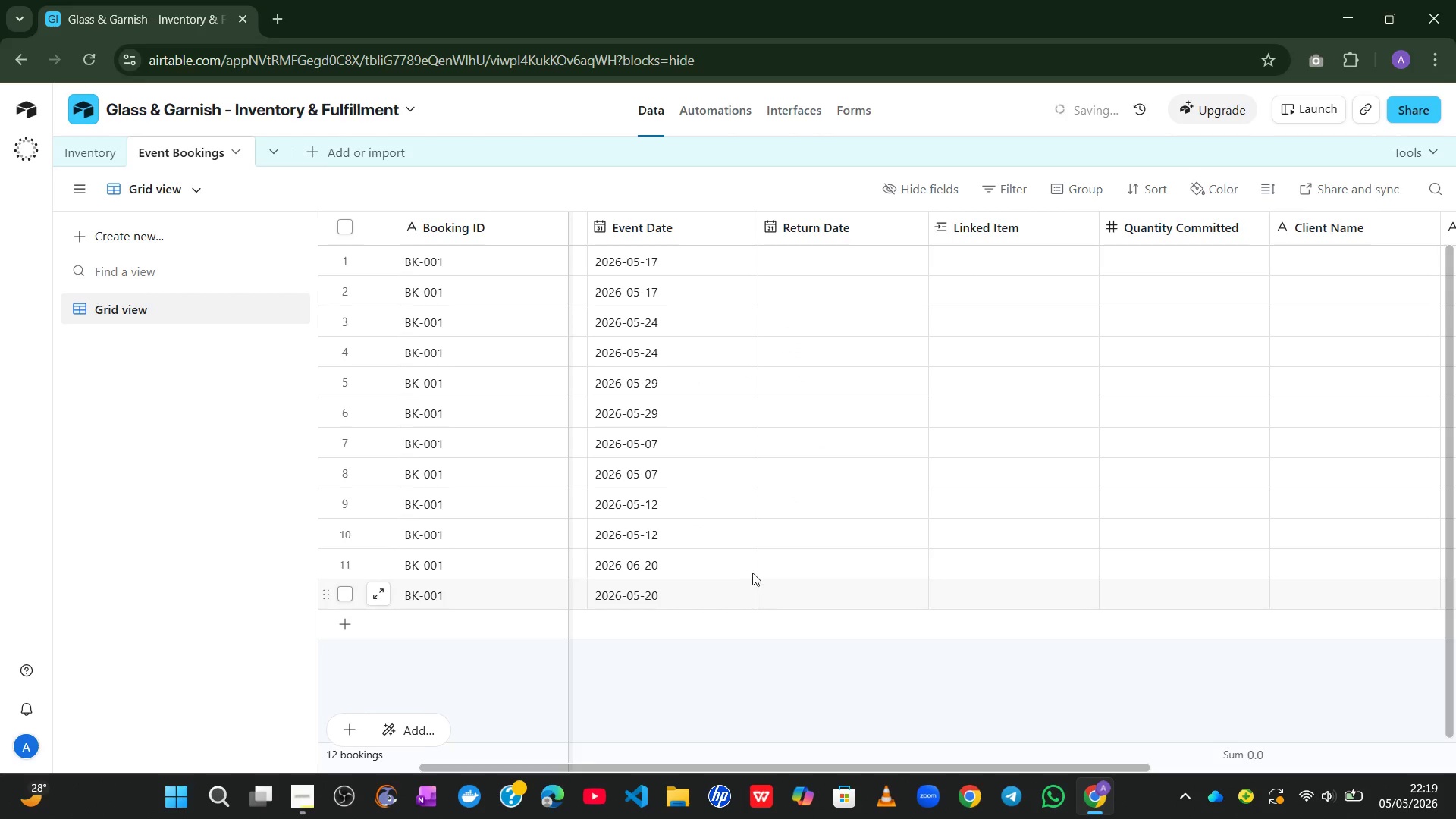 
left_click([749, 567])
 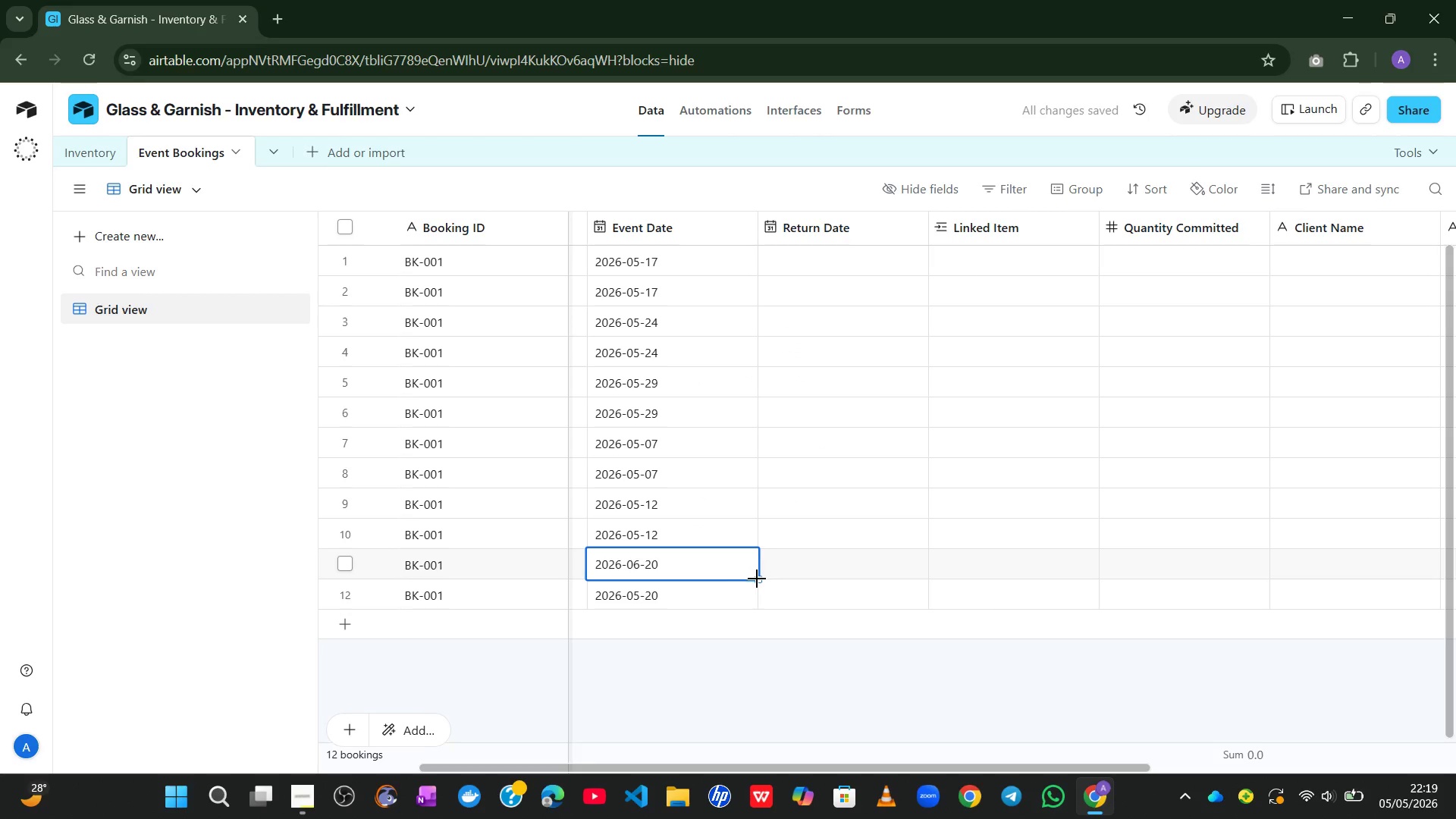 
left_click_drag(start_coordinate=[758, 579], to_coordinate=[753, 593])
 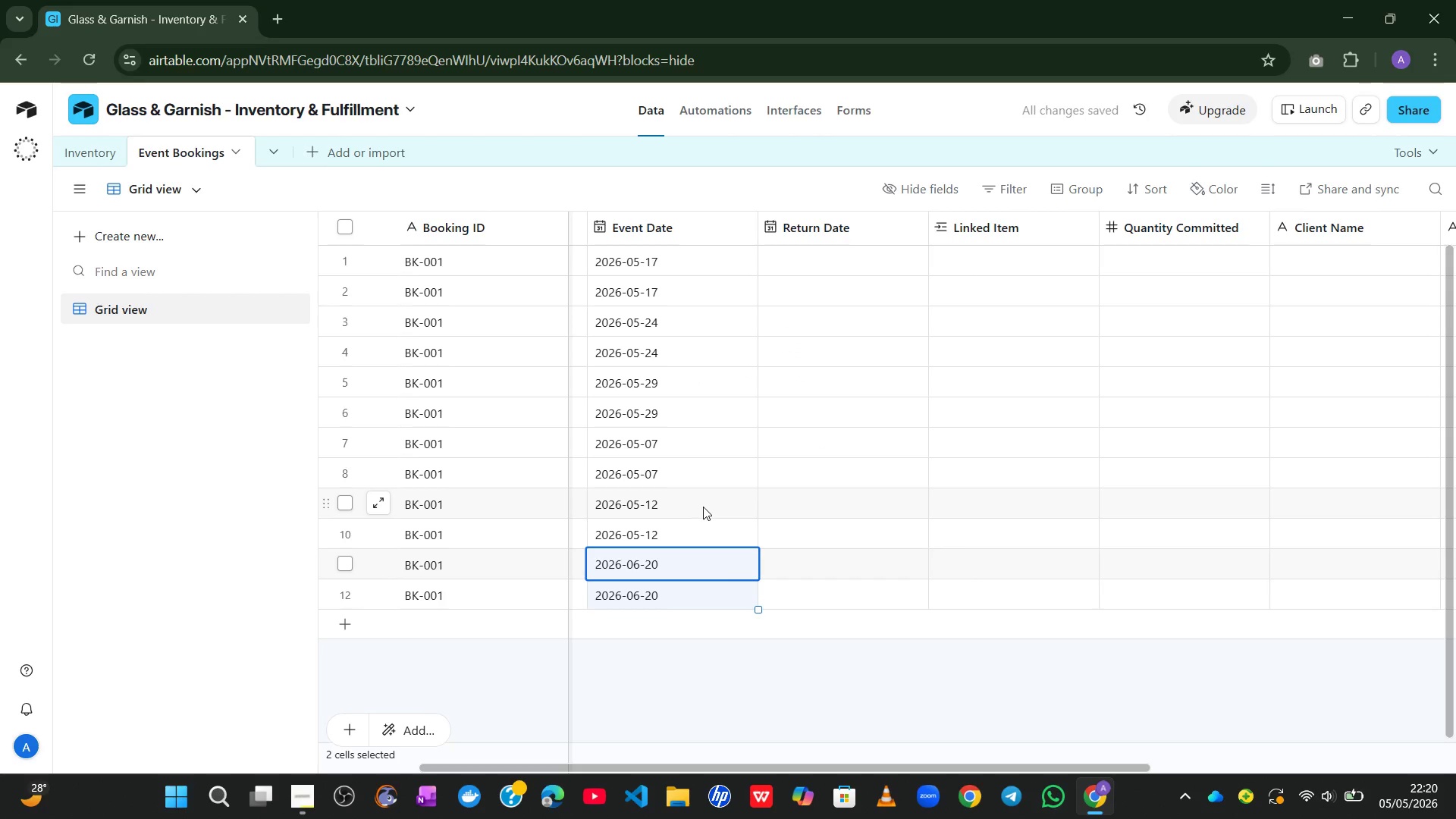 
left_click([684, 504])
 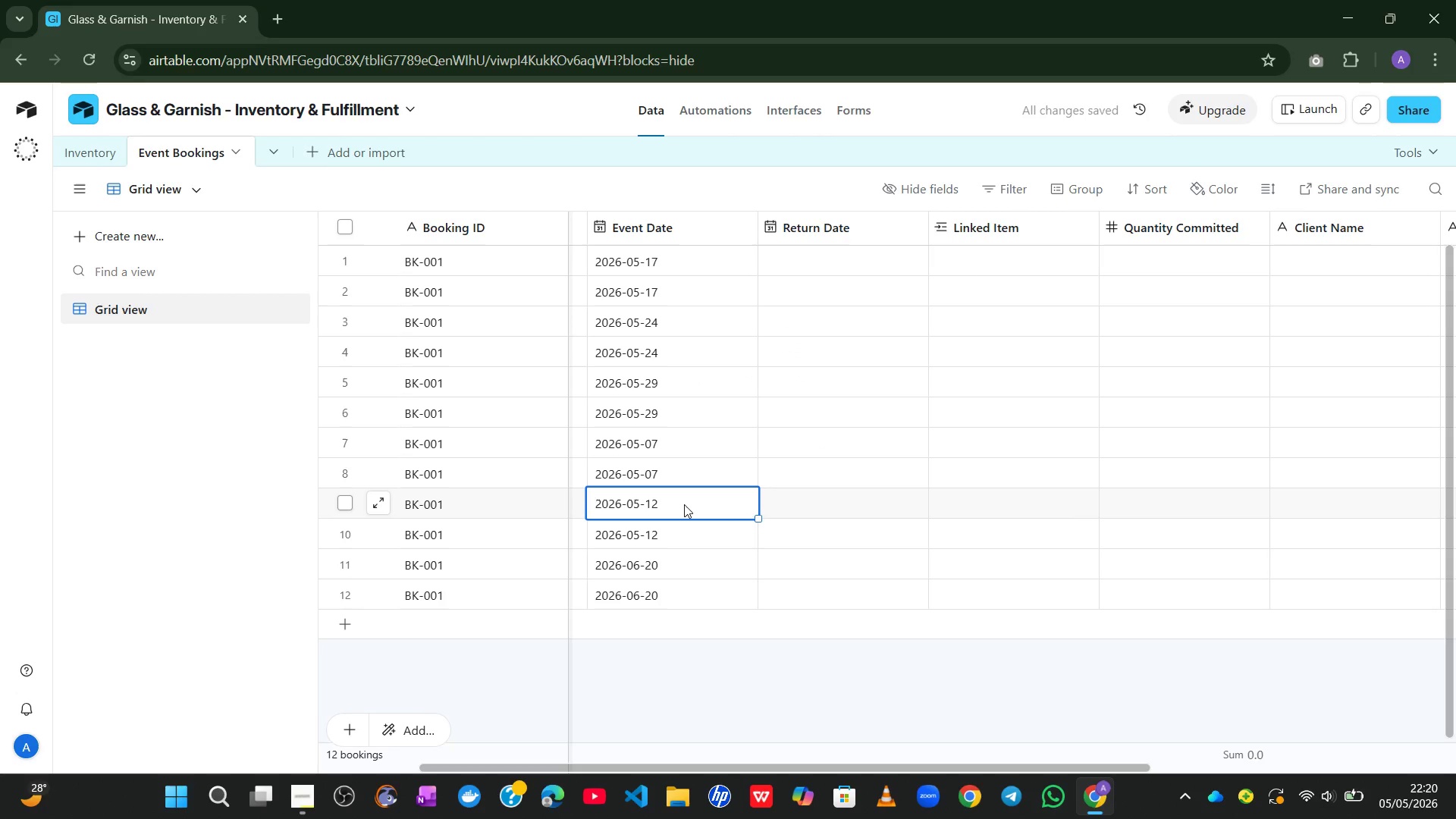 
double_click([684, 504])
 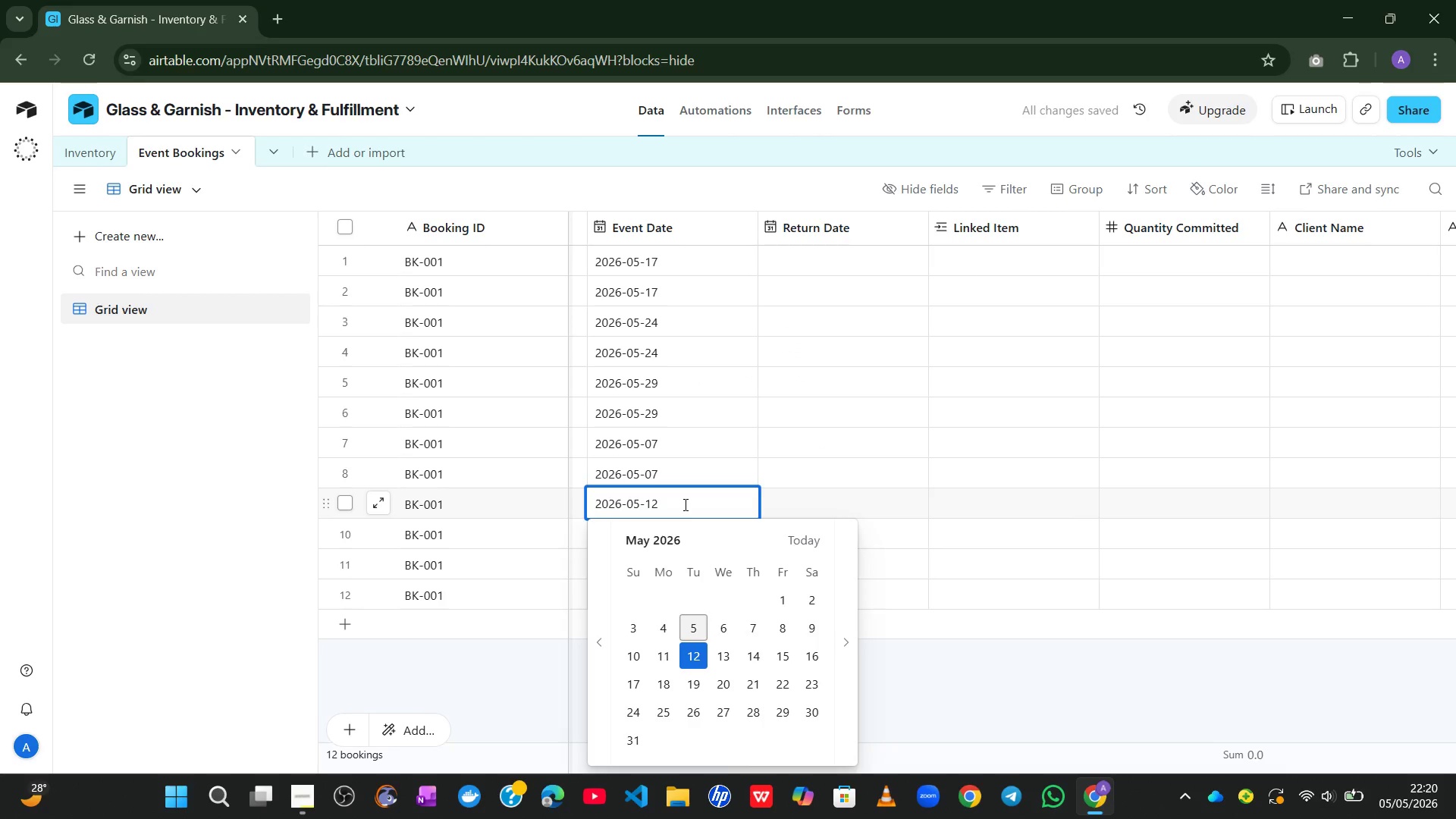 
hold_key(key=ArrowLeft, duration=0.5)
 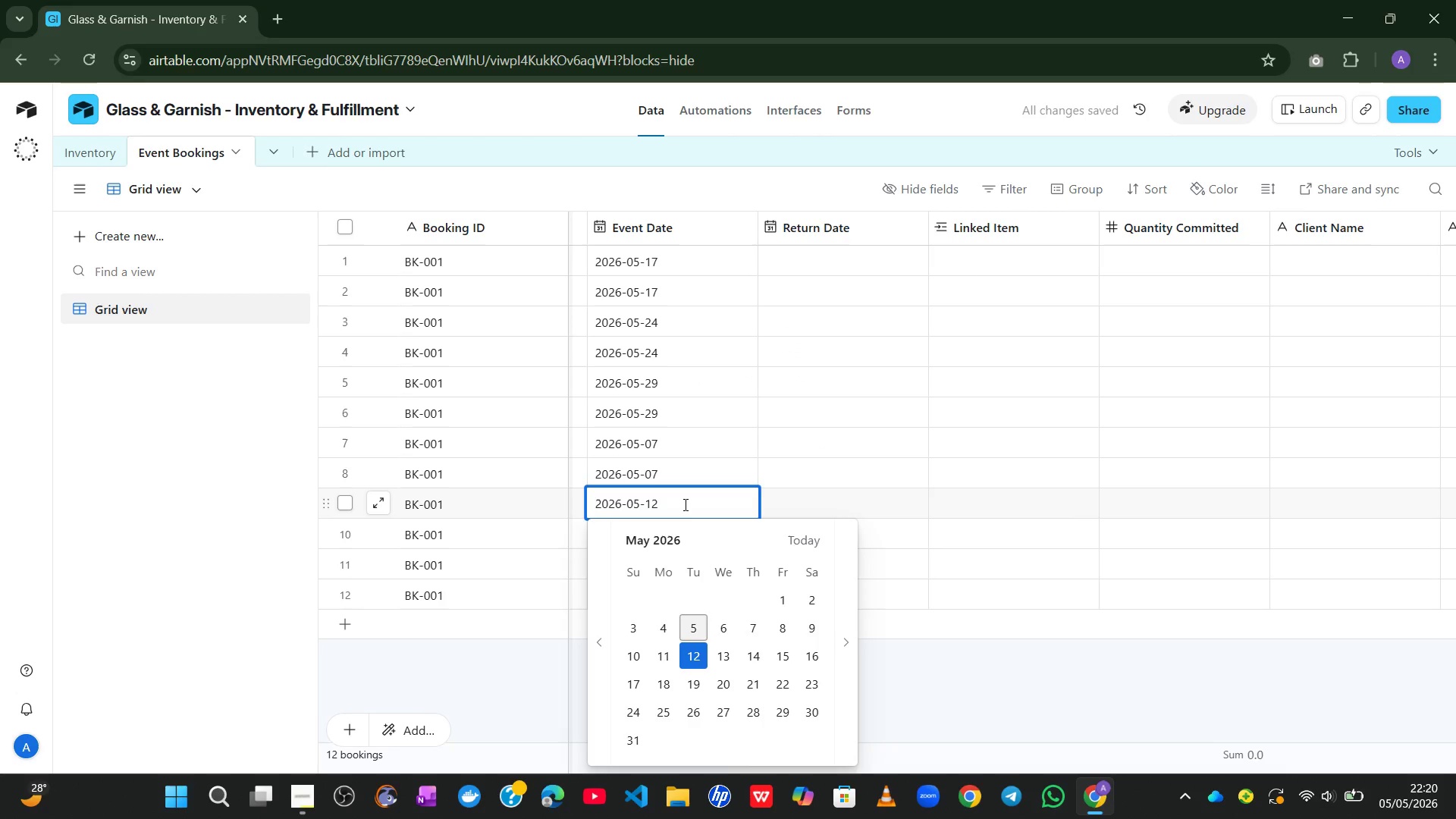 
key(ArrowLeft)
 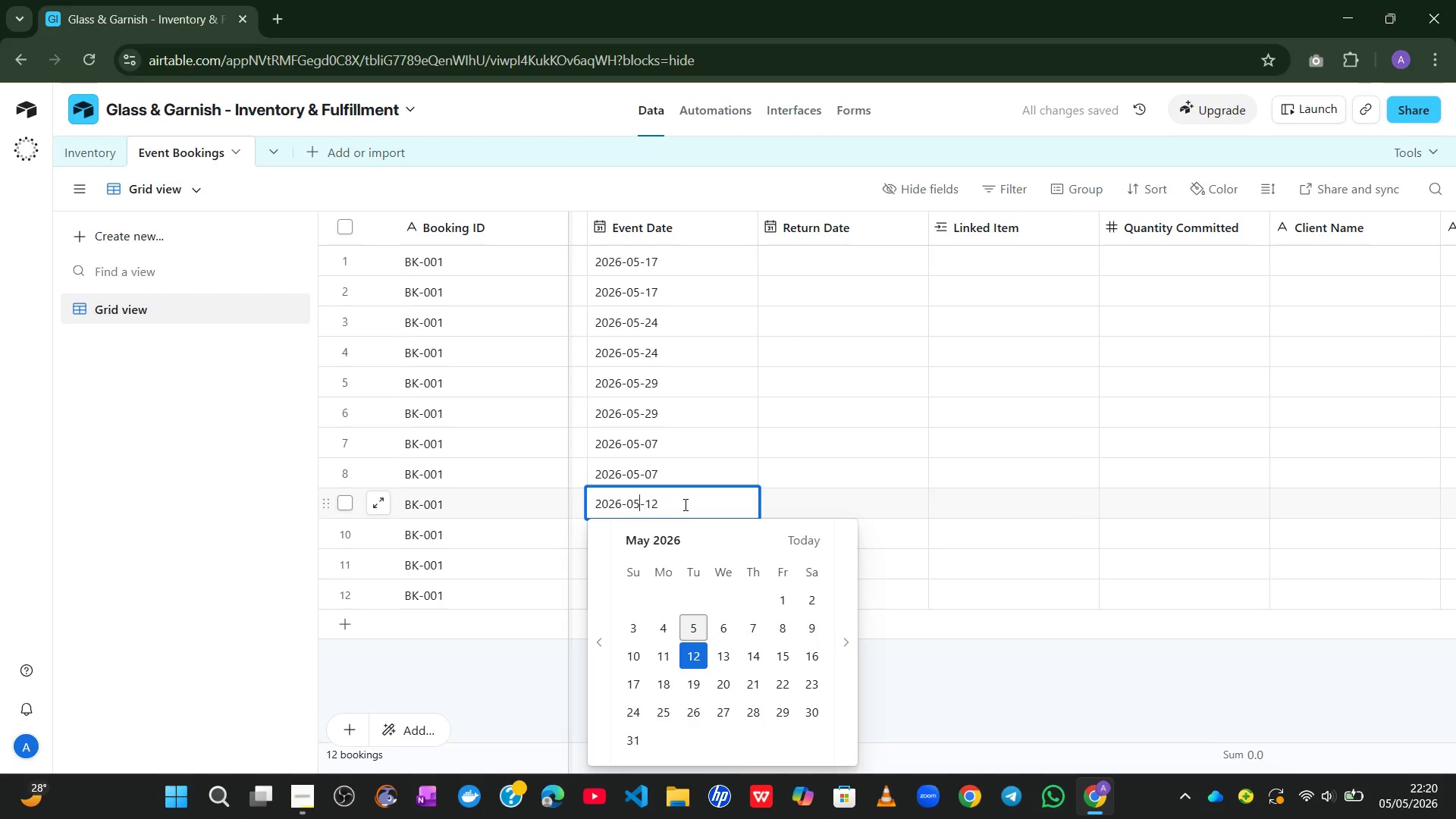 
key(ArrowLeft)
 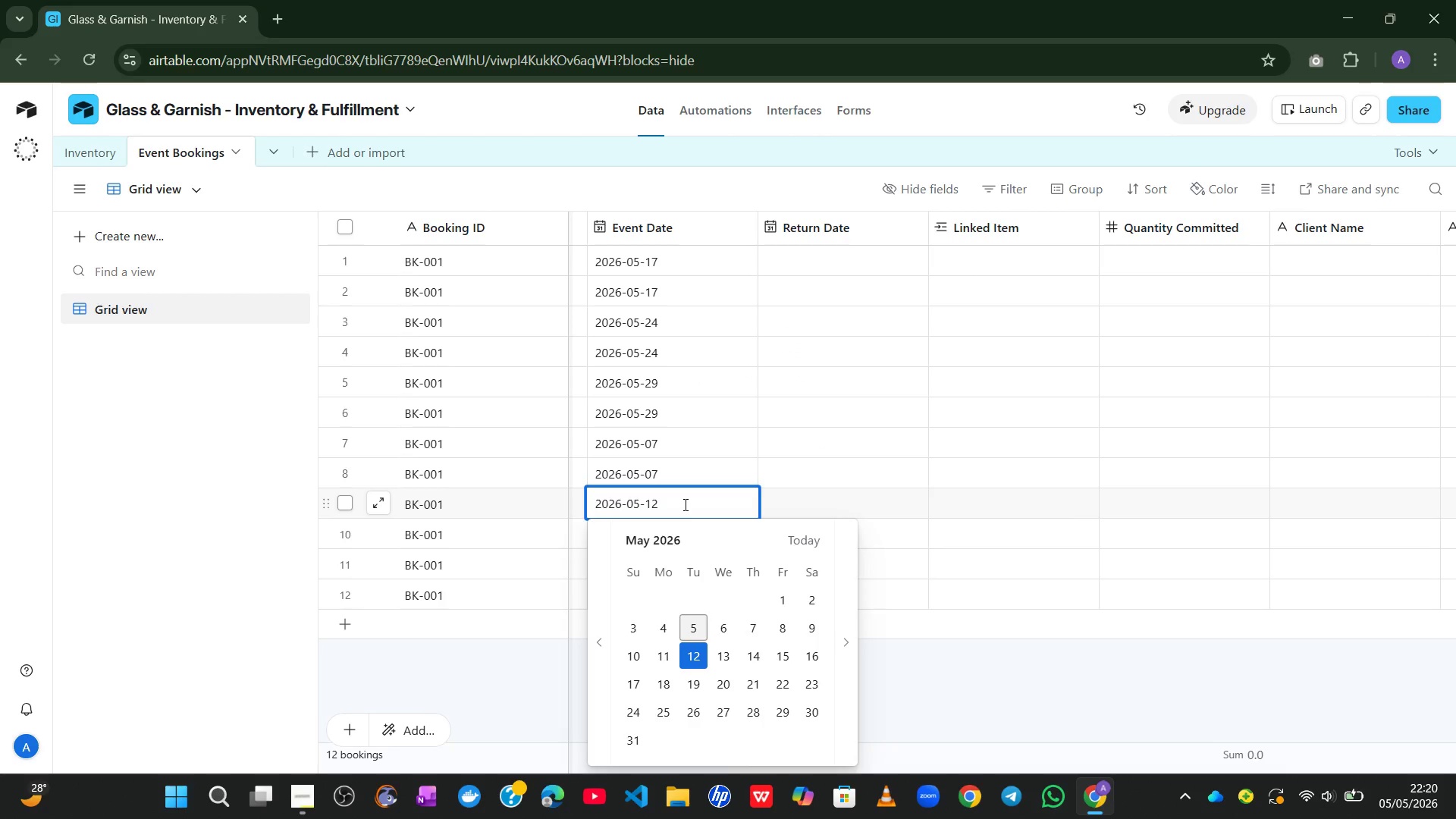 
key(Backspace)
 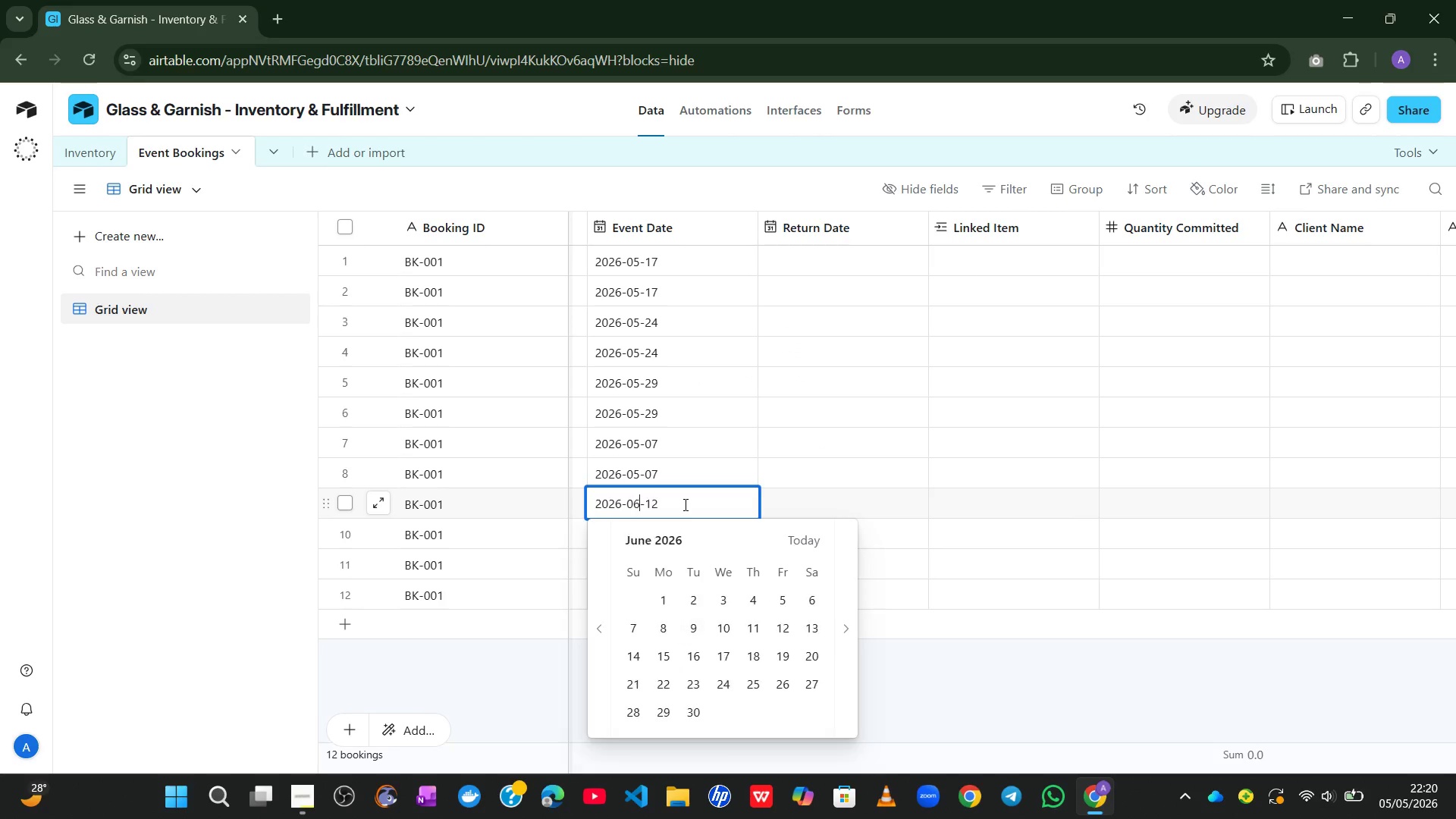 
key(6)
 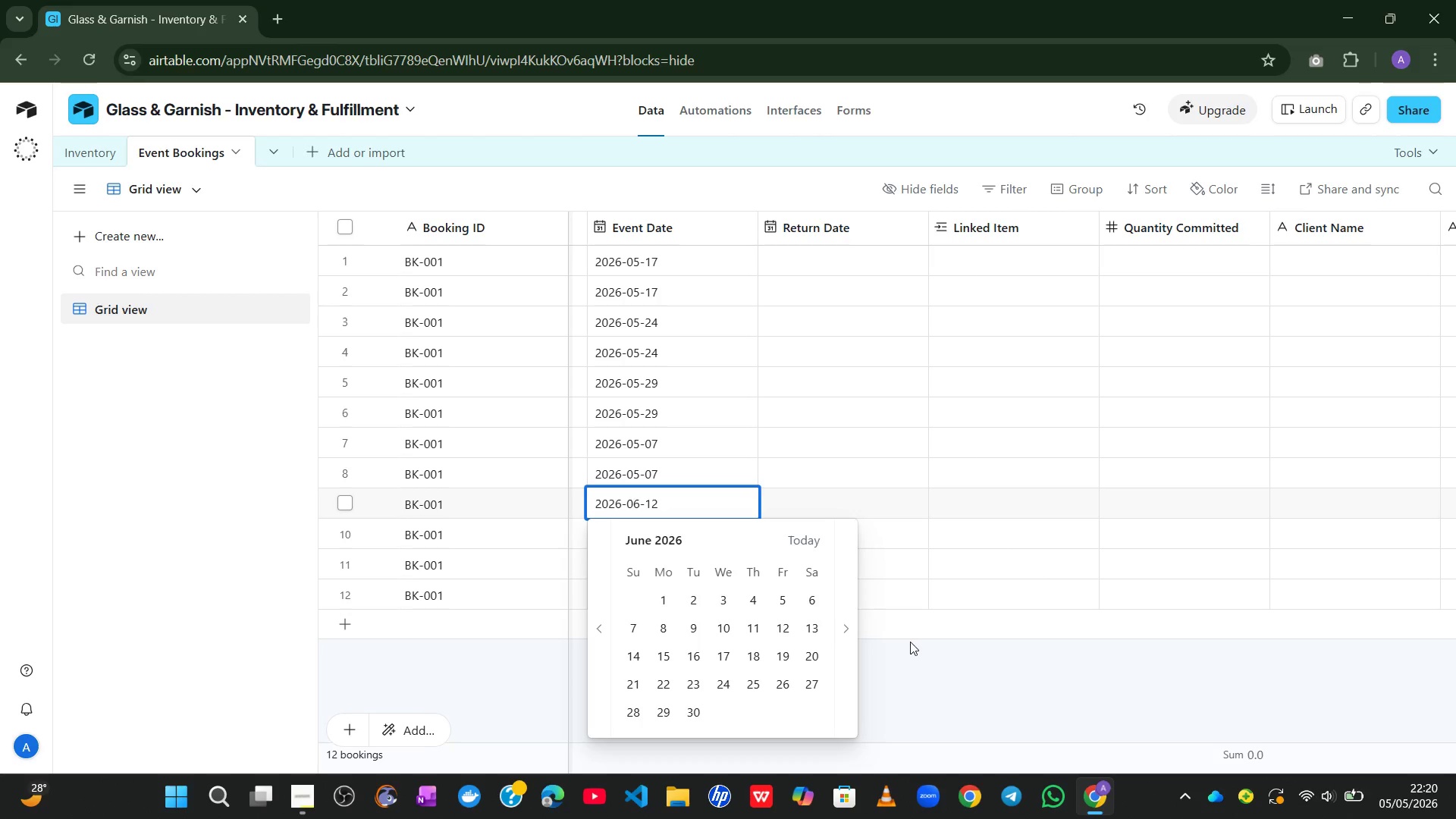 
left_click([910, 642])
 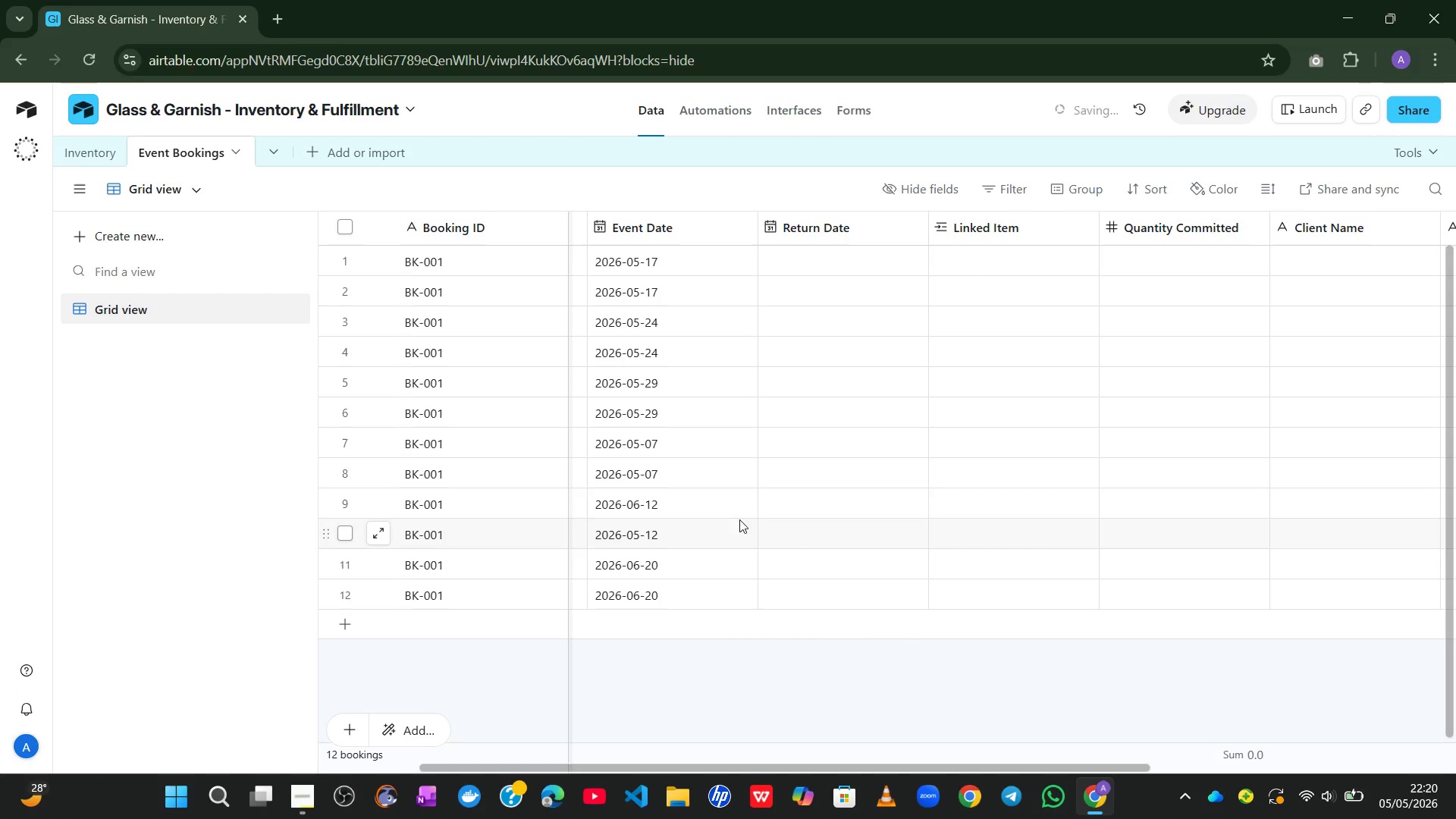 
left_click([729, 510])
 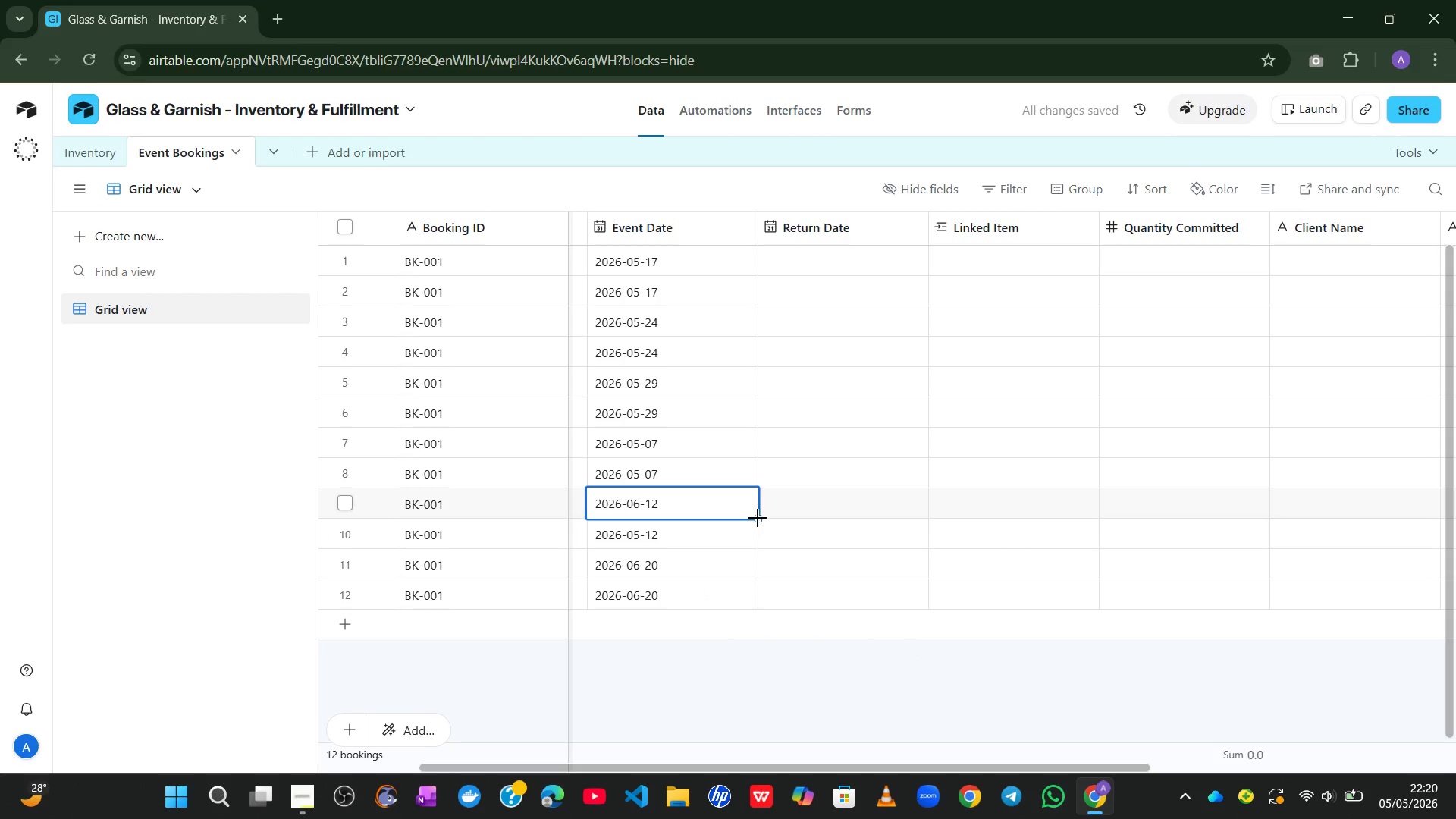 
left_click_drag(start_coordinate=[758, 518], to_coordinate=[751, 538])
 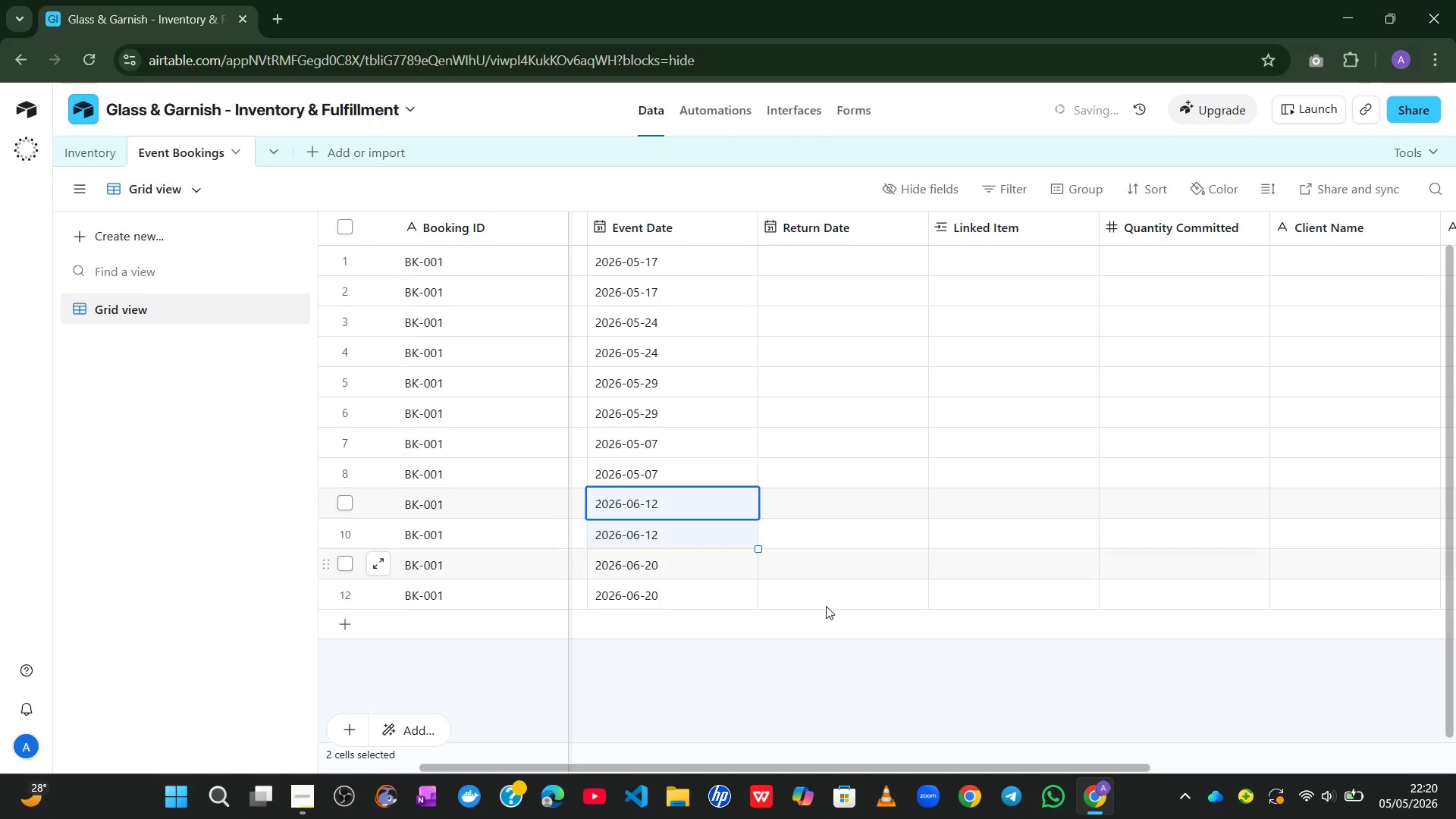 
left_click([834, 647])
 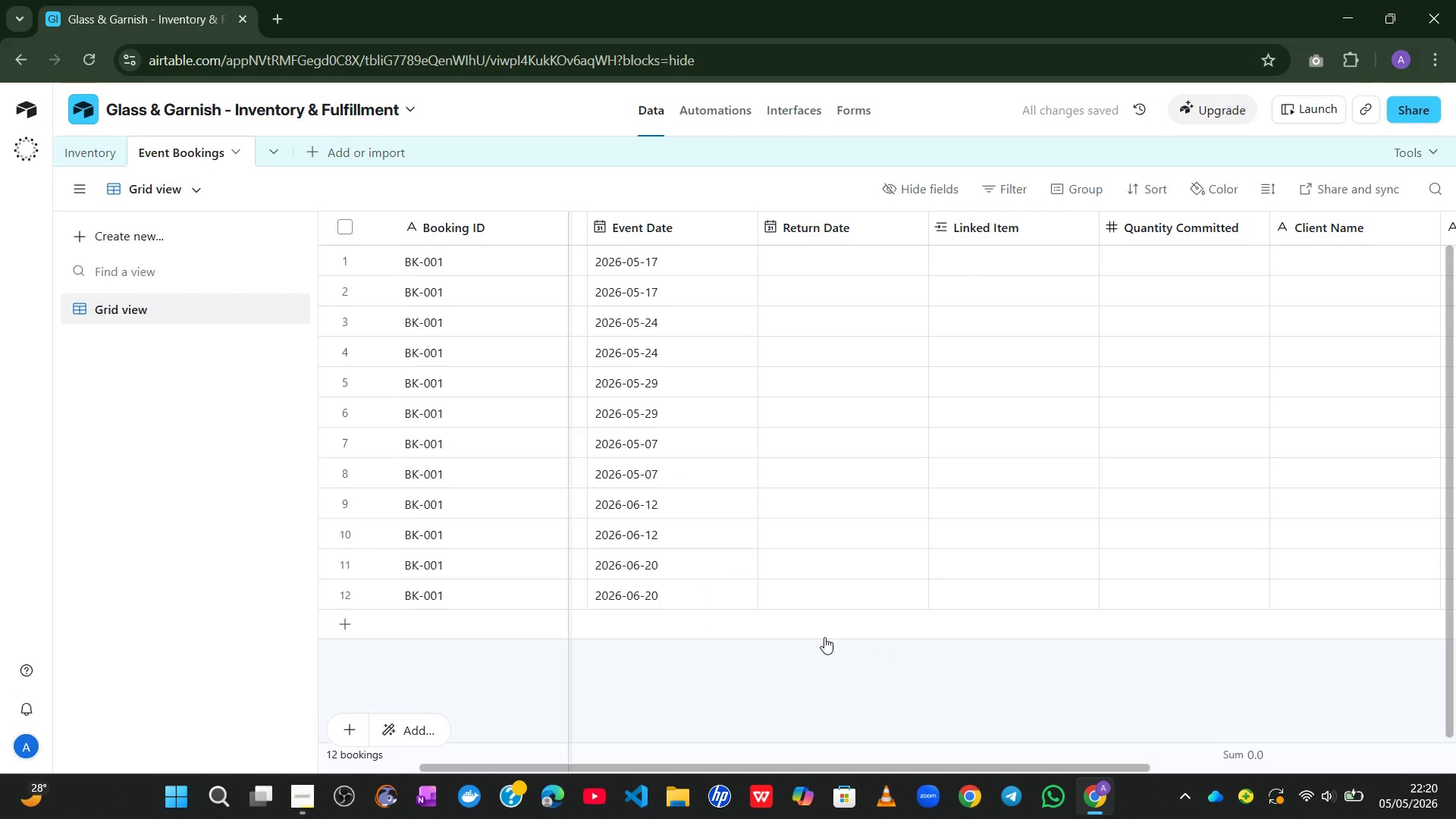 
wait(5.62)
 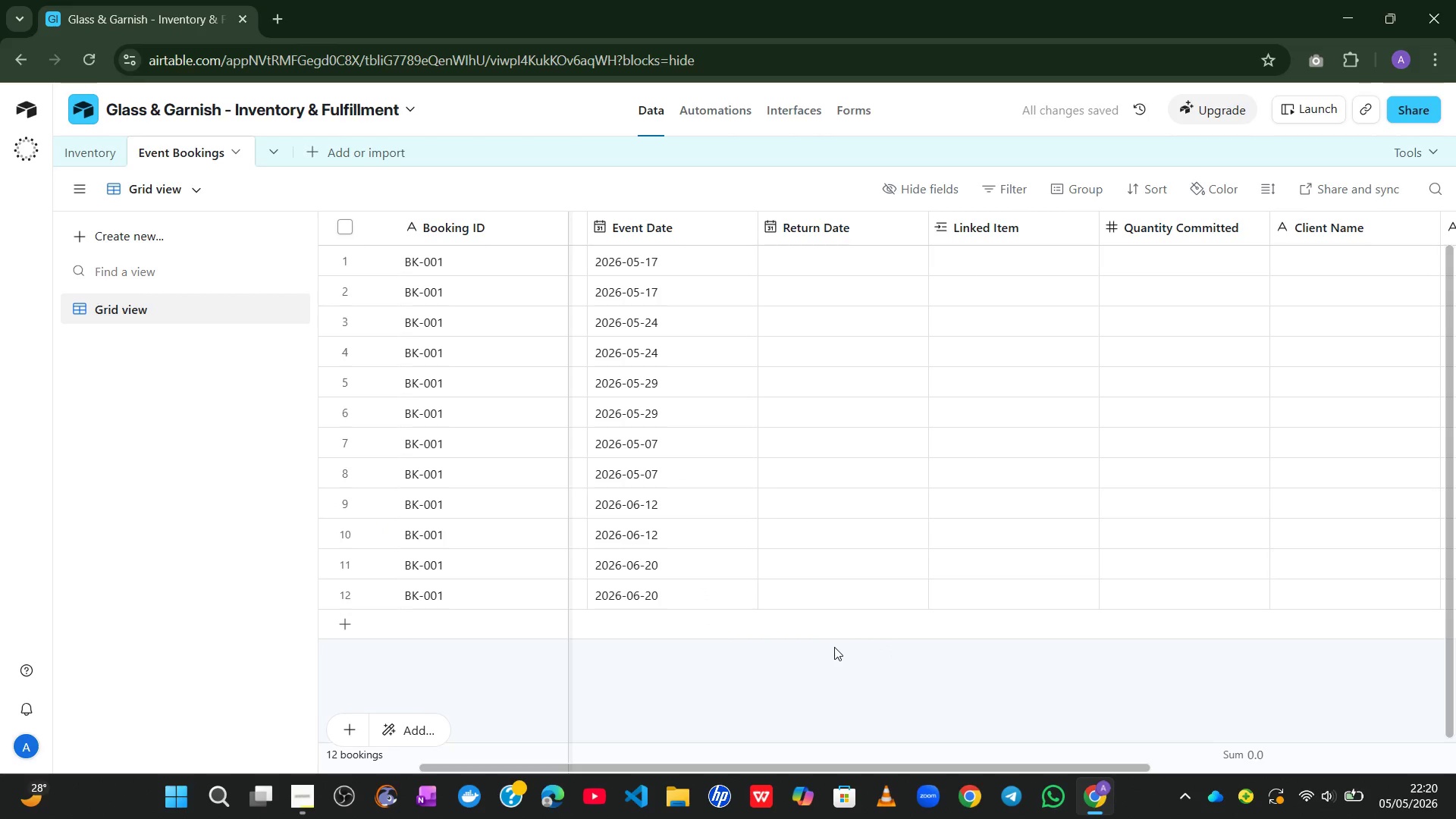 
double_click([677, 447])
 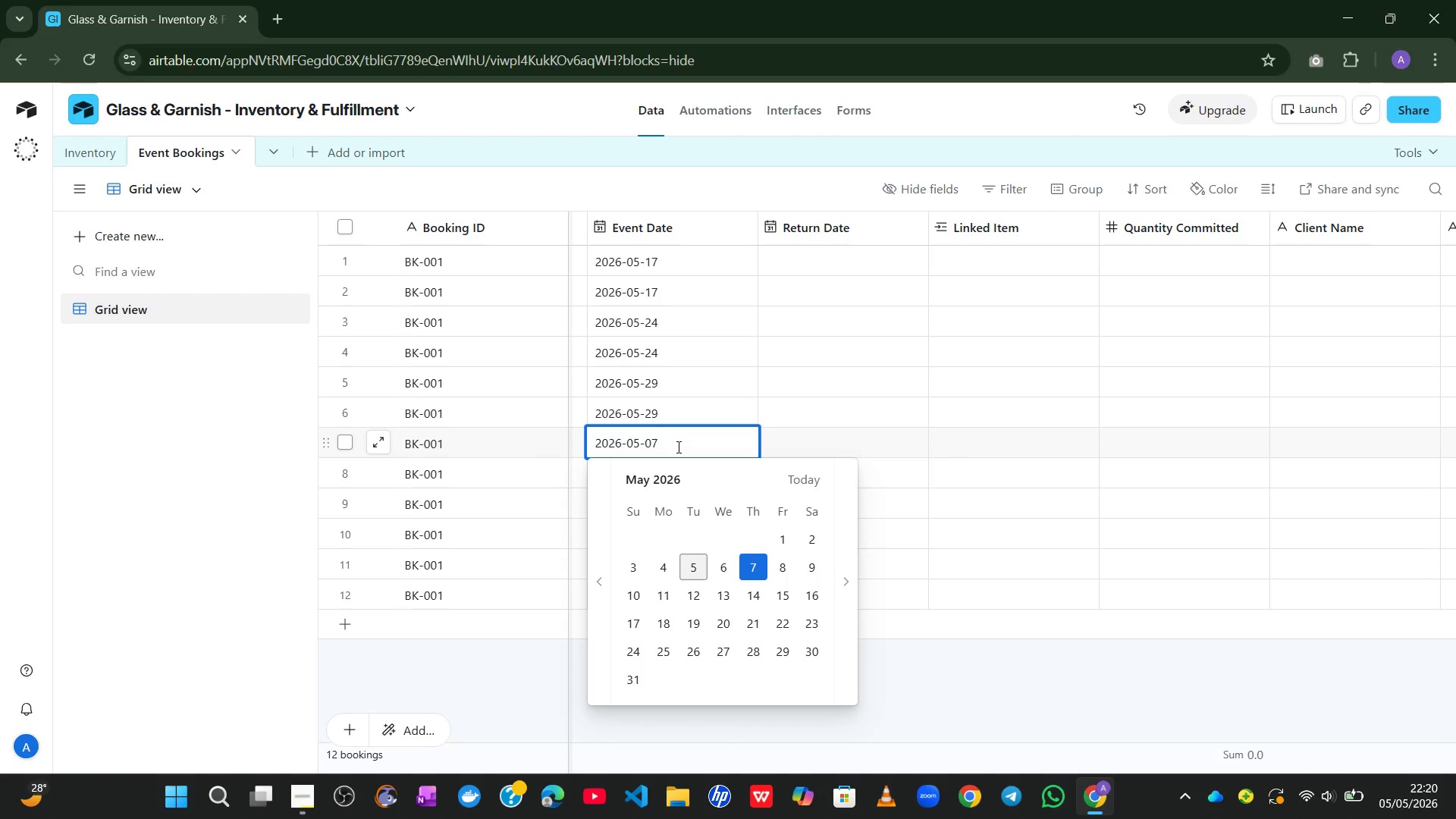 
key(ArrowLeft)
 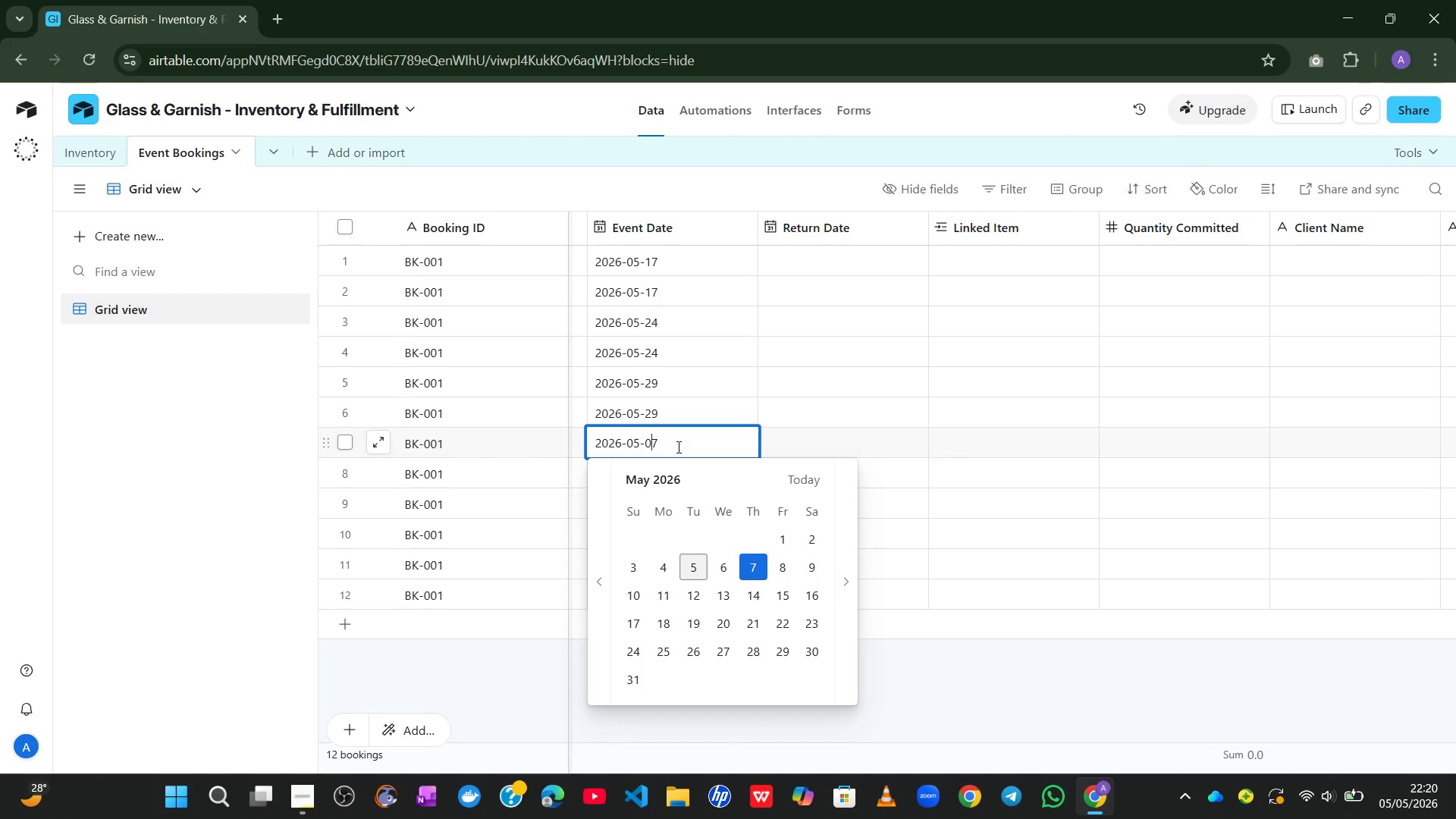 
key(ArrowLeft)
 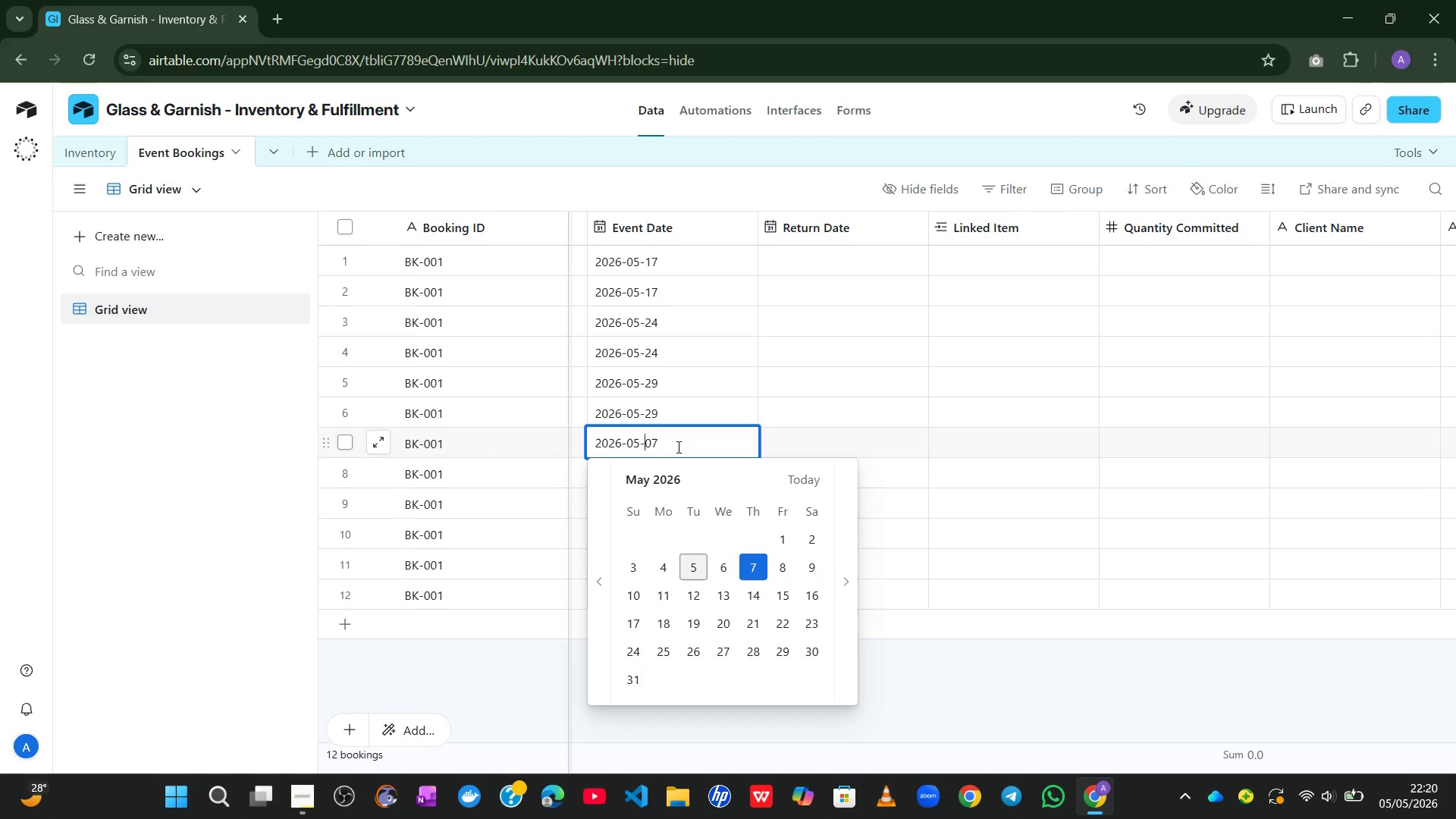 
key(ArrowLeft)
 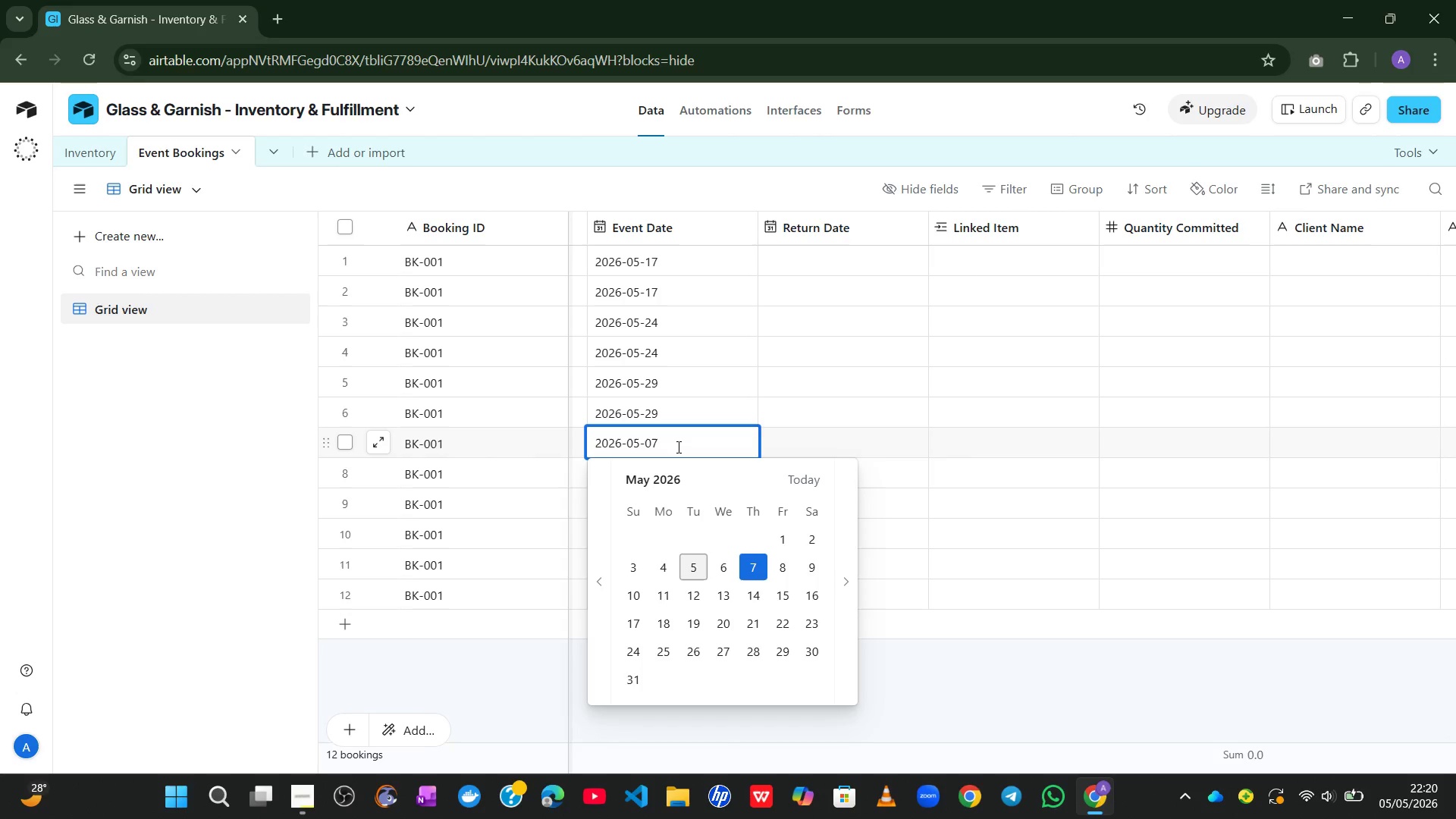 
key(6)
 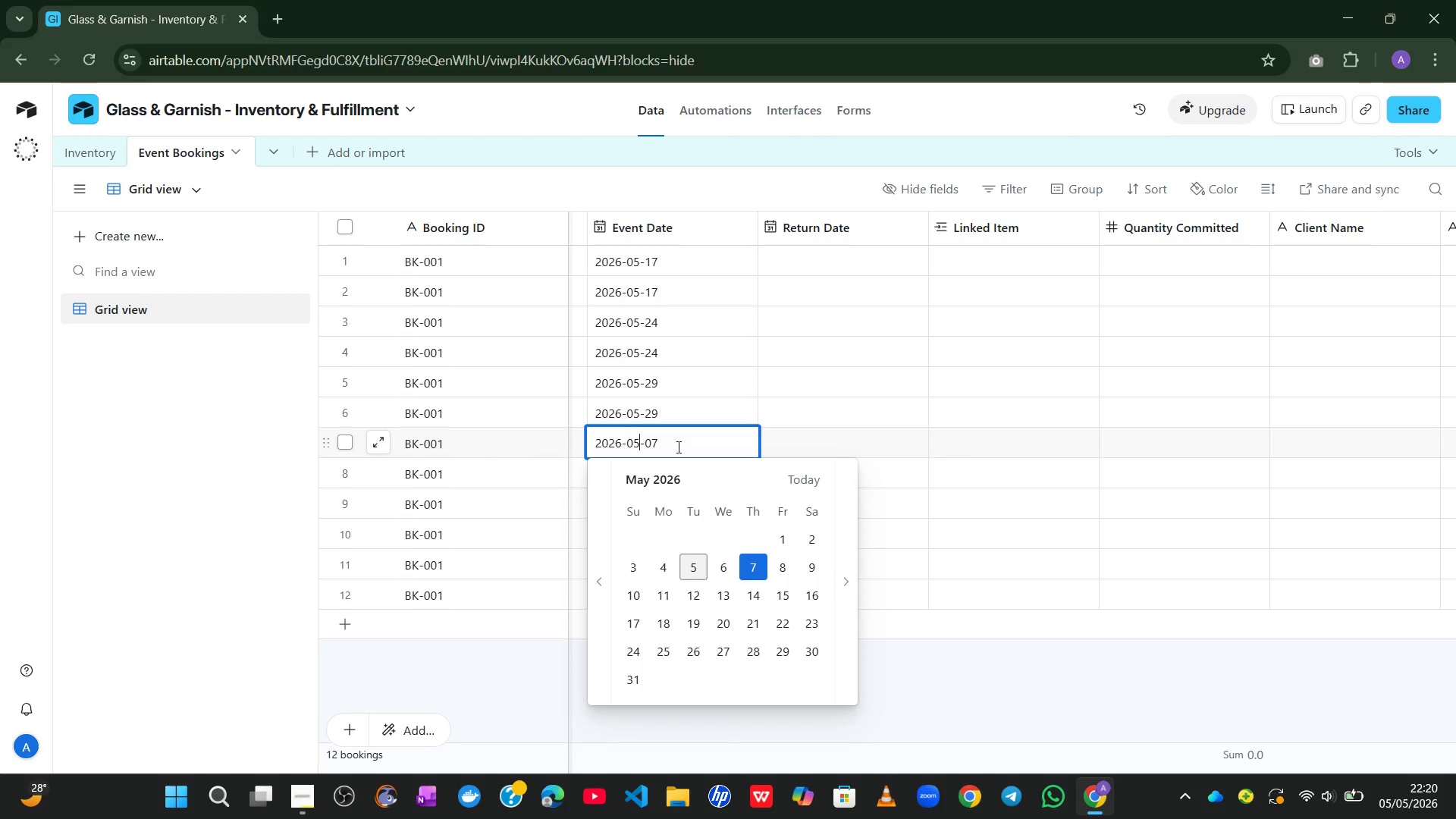 
key(Backspace)
 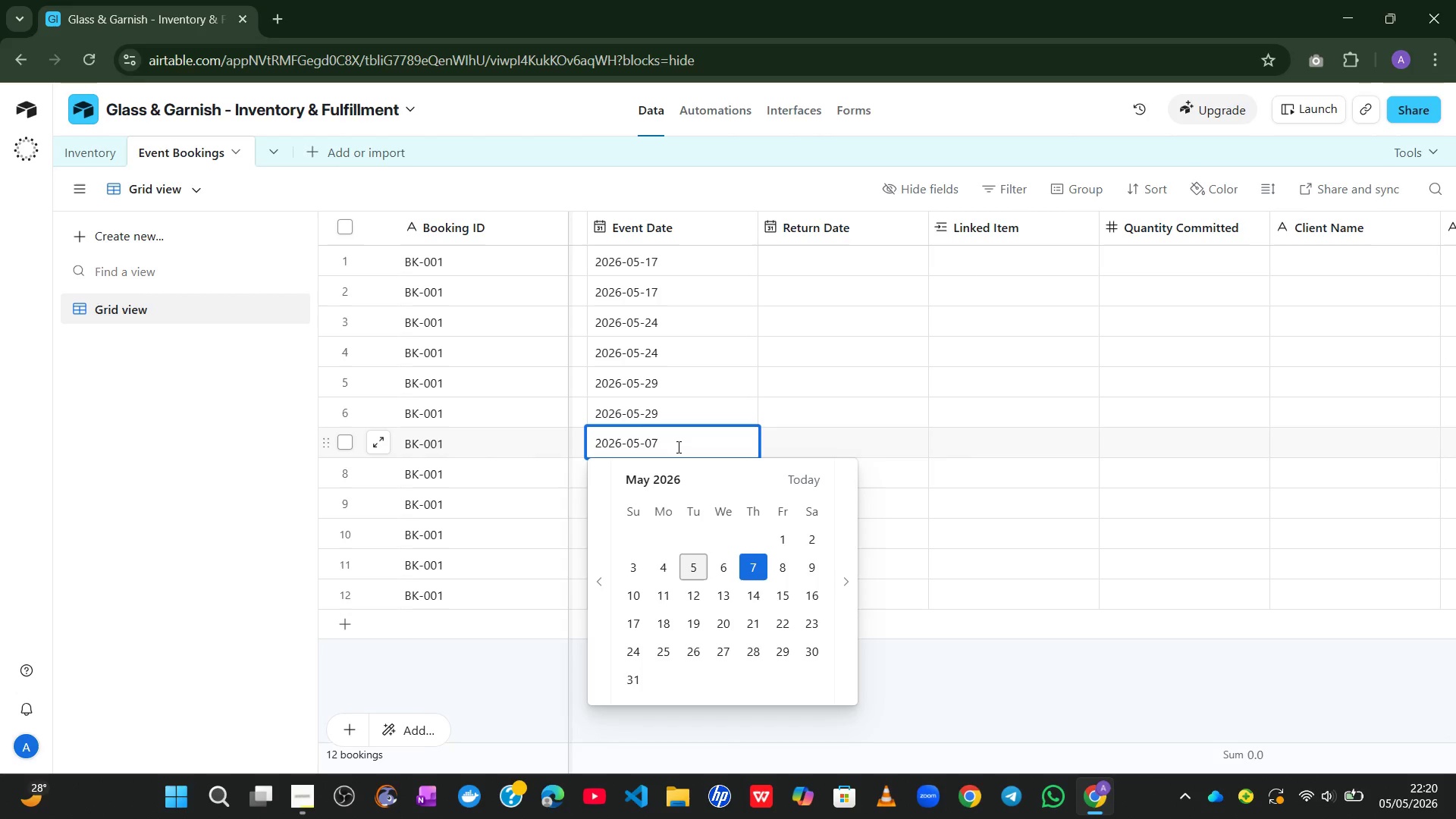 
key(Backspace)
 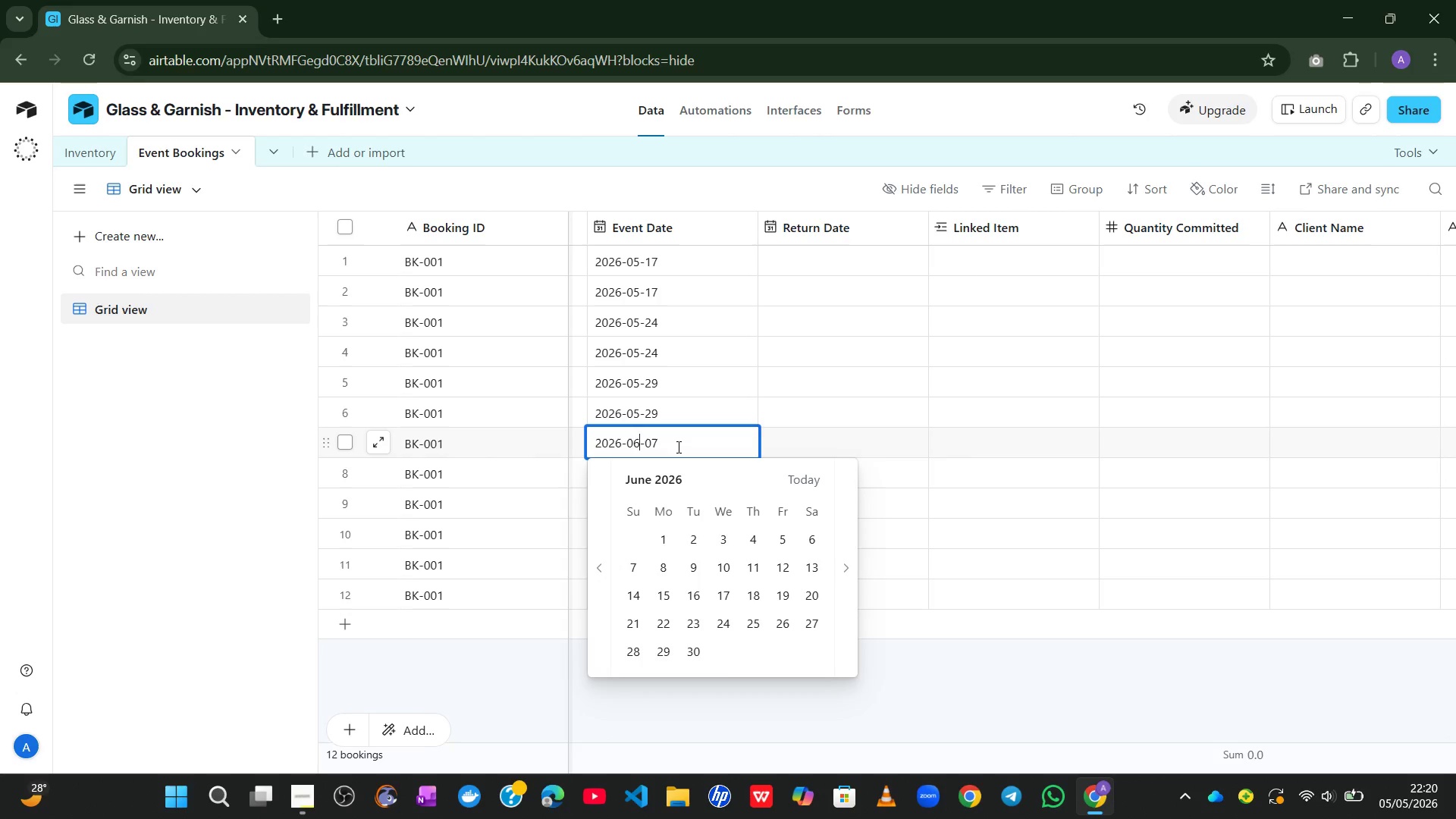 
key(6)
 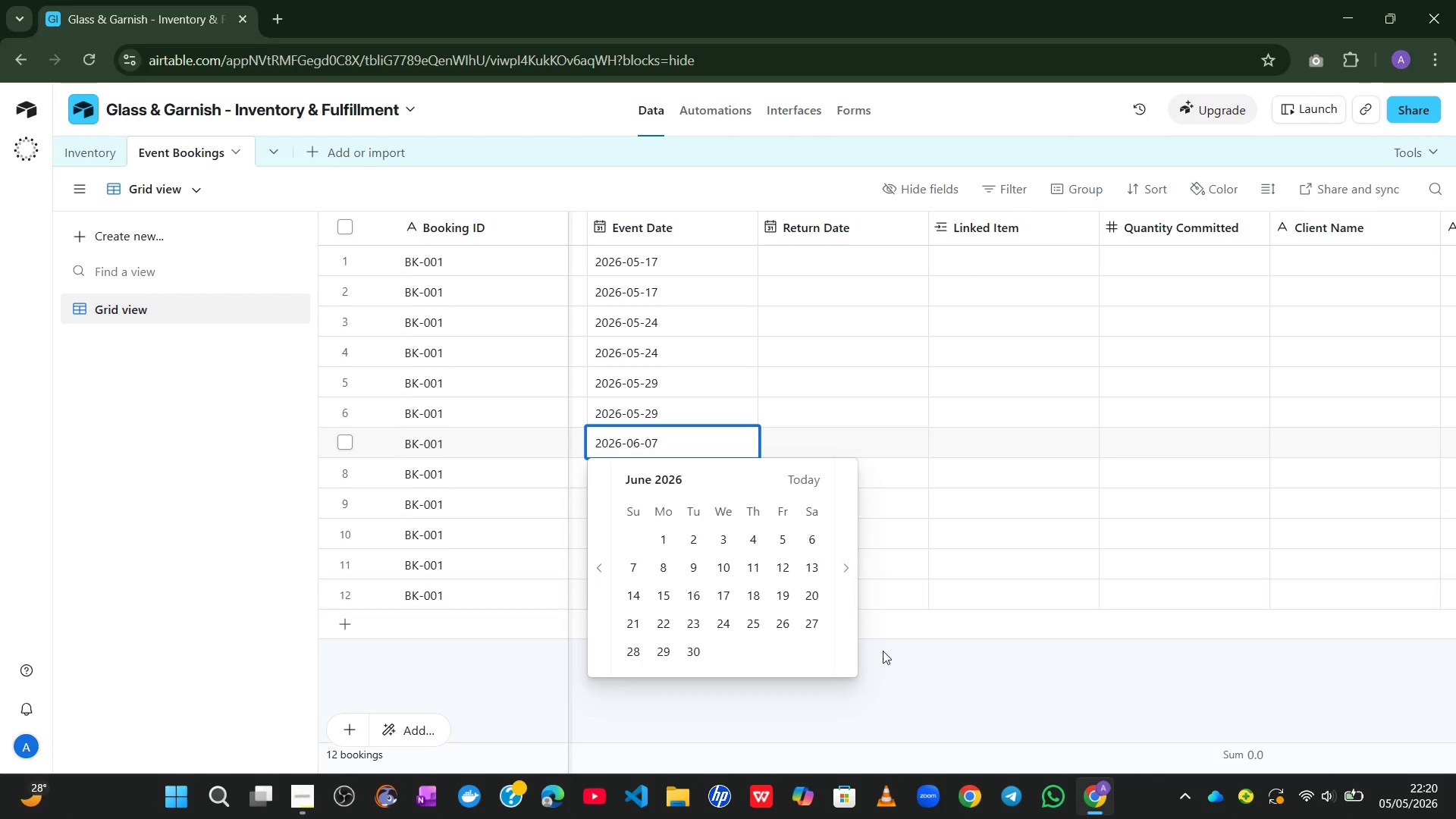 
left_click([886, 661])
 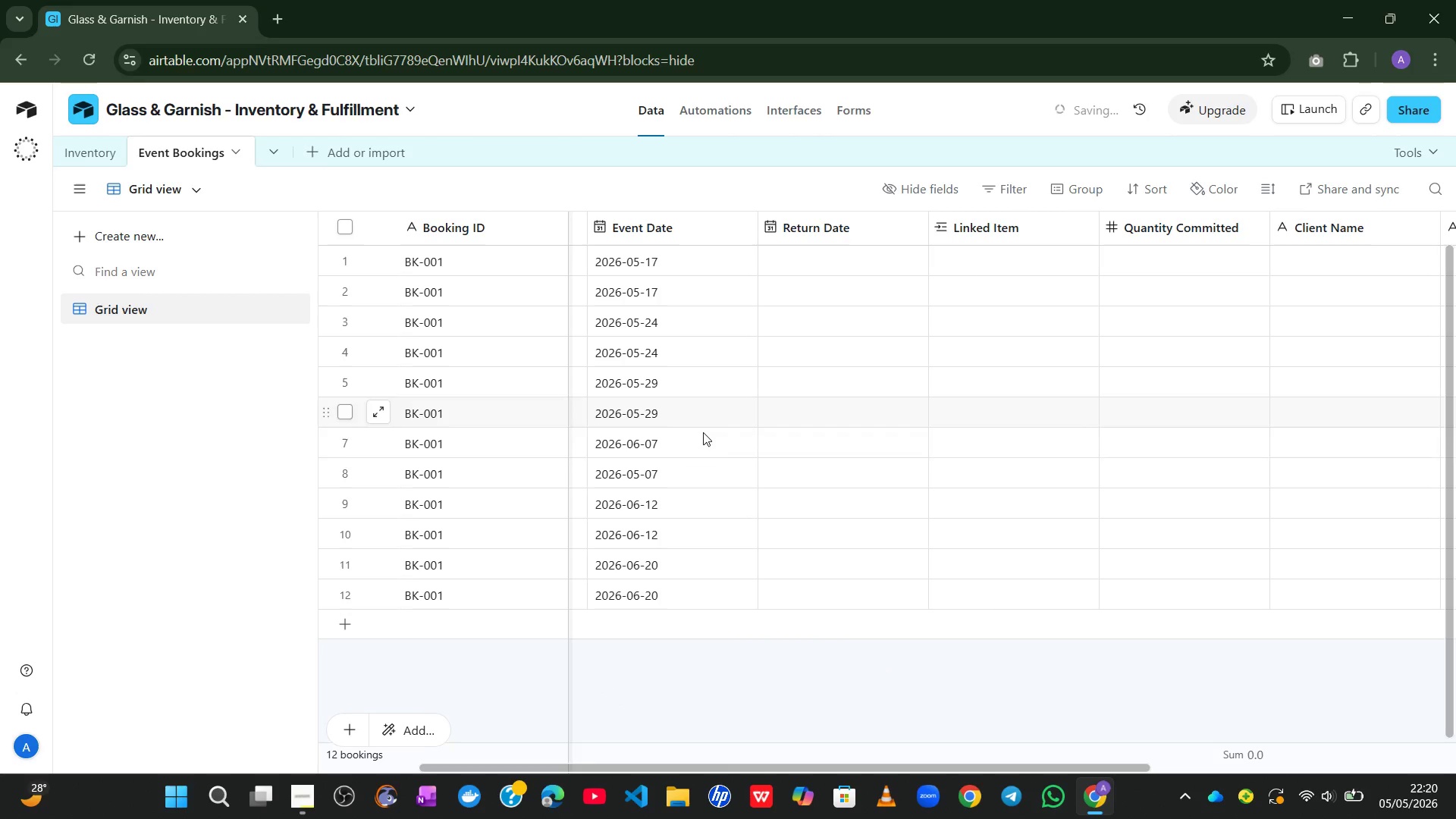 
left_click([707, 447])
 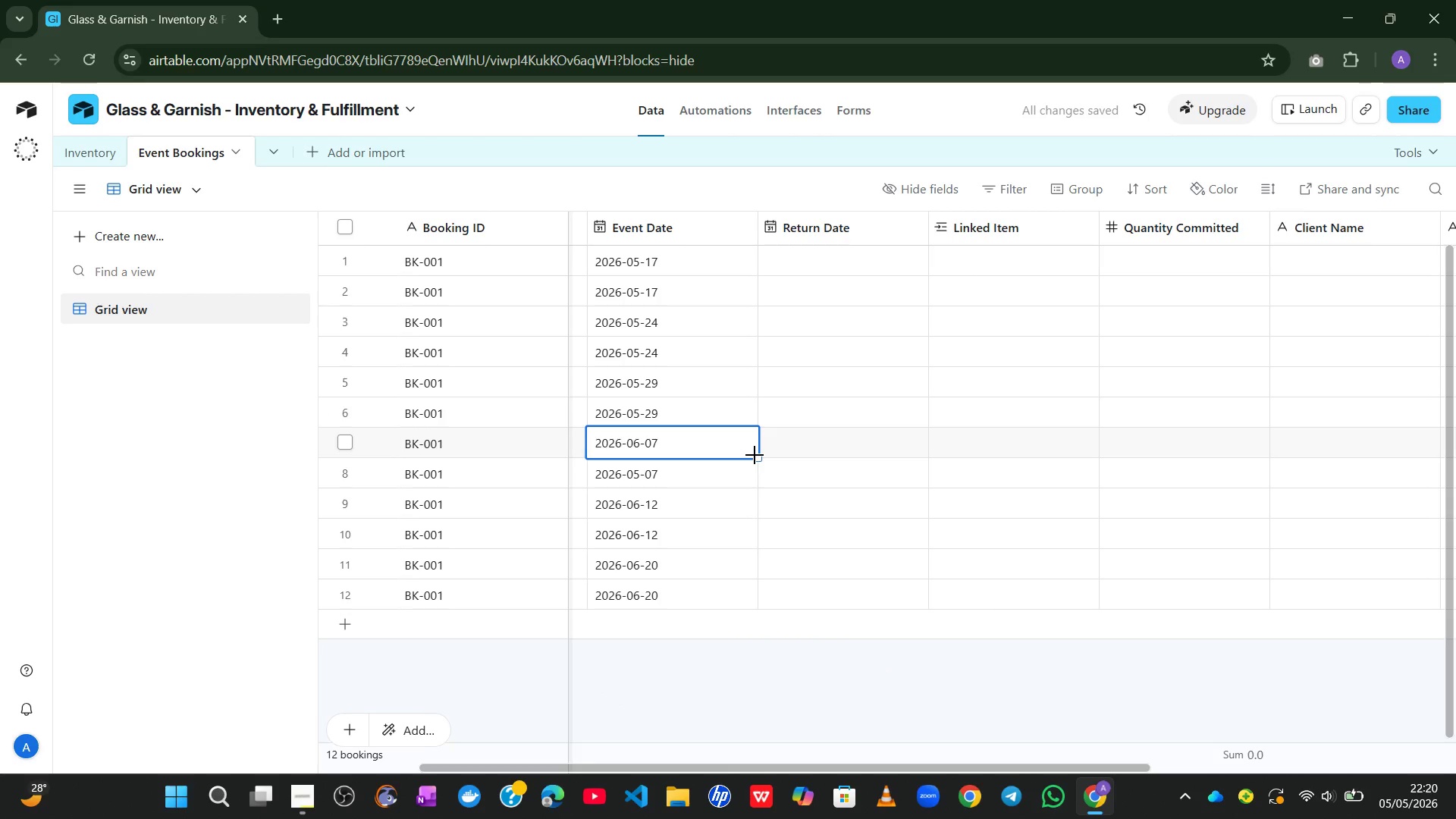 
left_click_drag(start_coordinate=[755, 455], to_coordinate=[753, 479])
 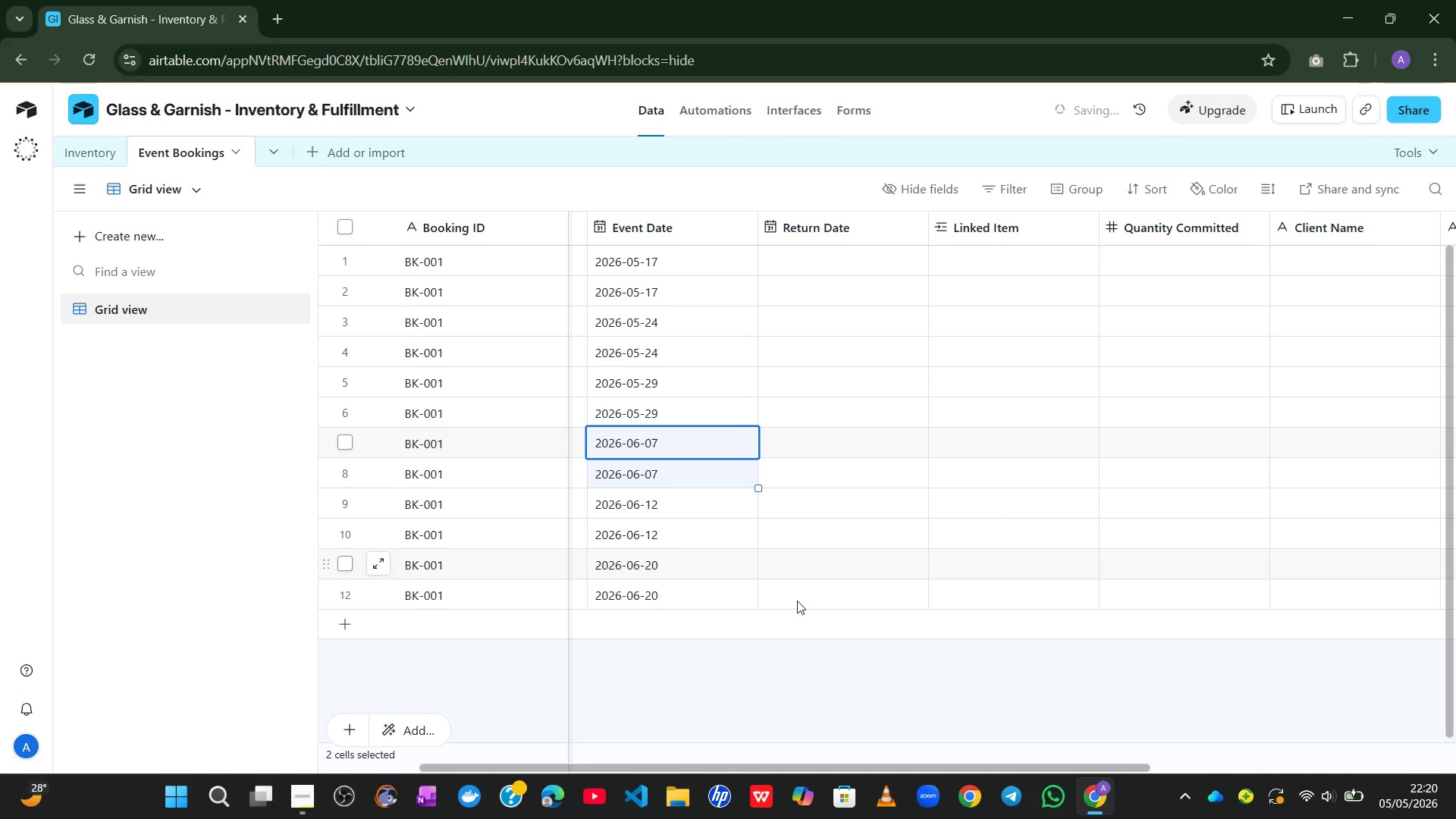 
left_click([795, 633])
 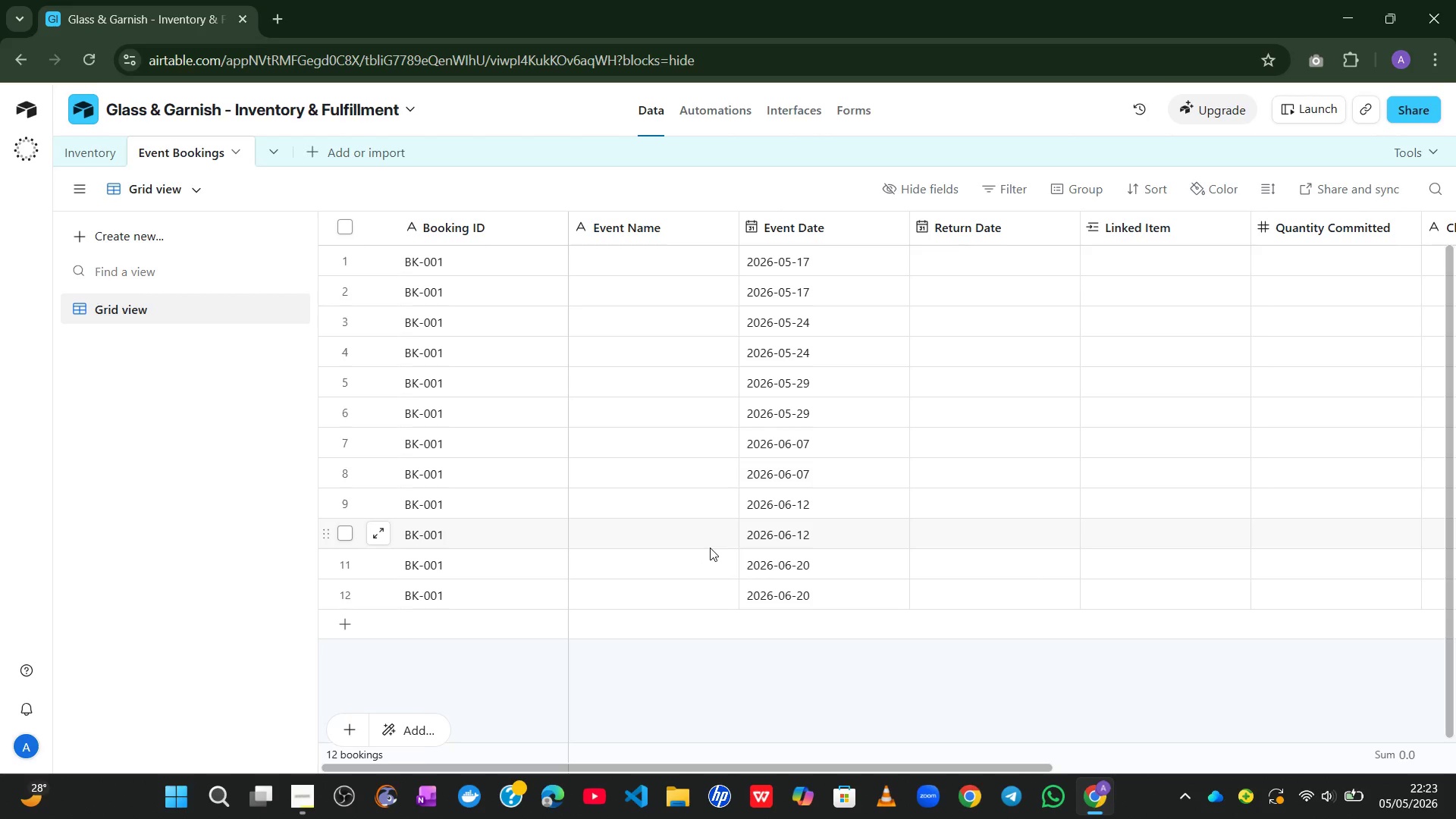 
wait(203.98)
 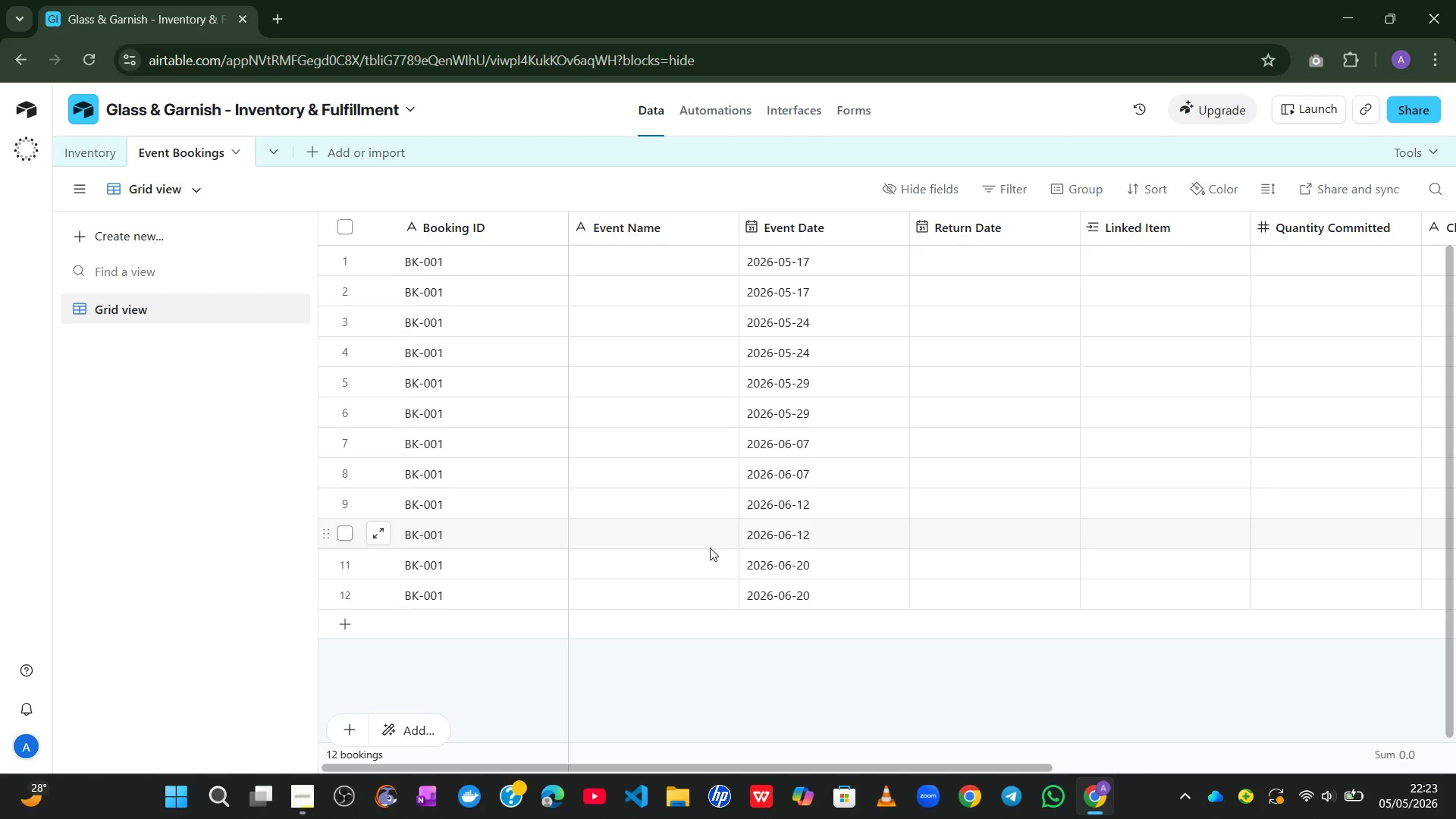 
left_click([605, 249])
 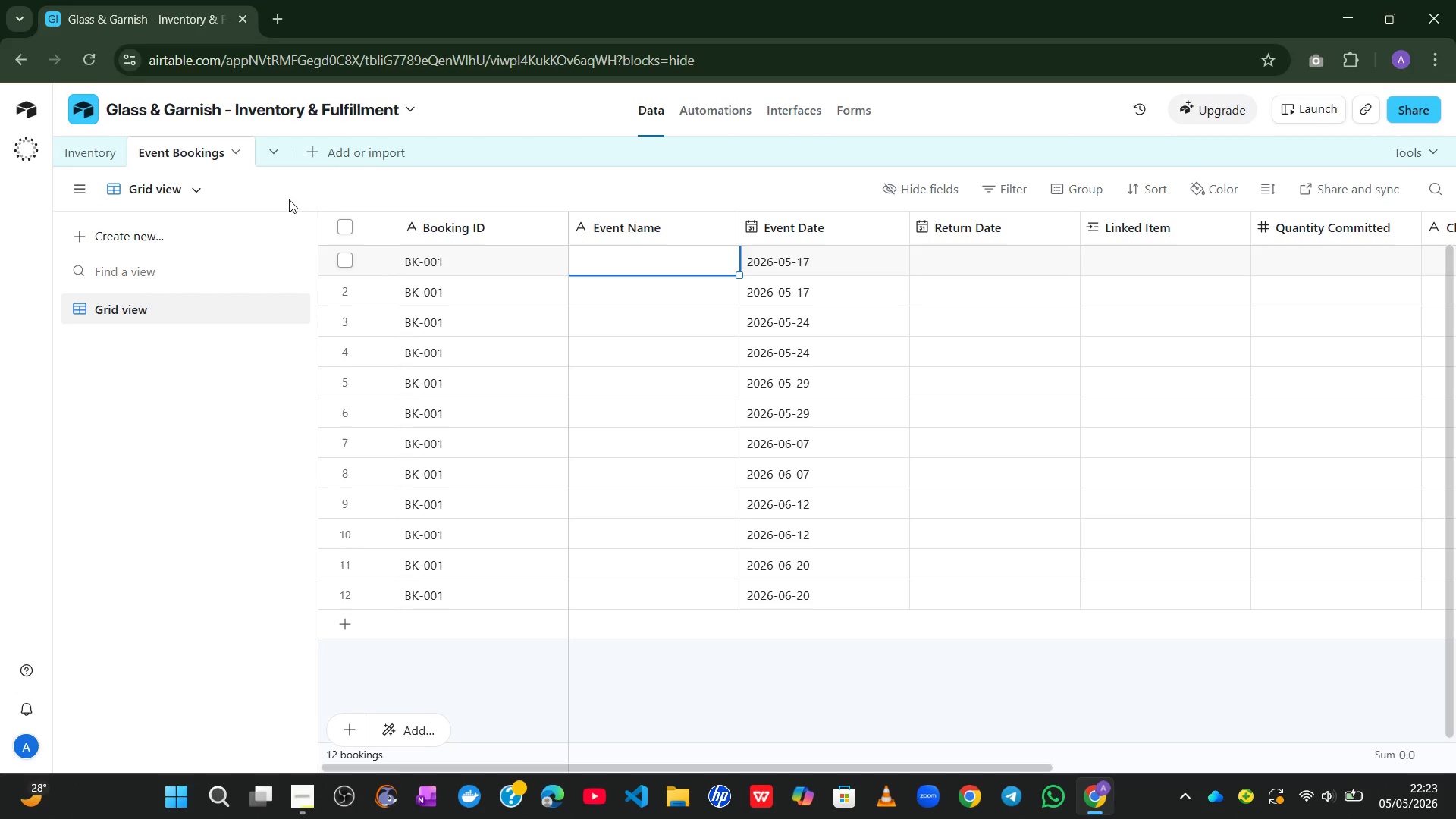 
left_click([93, 149])
 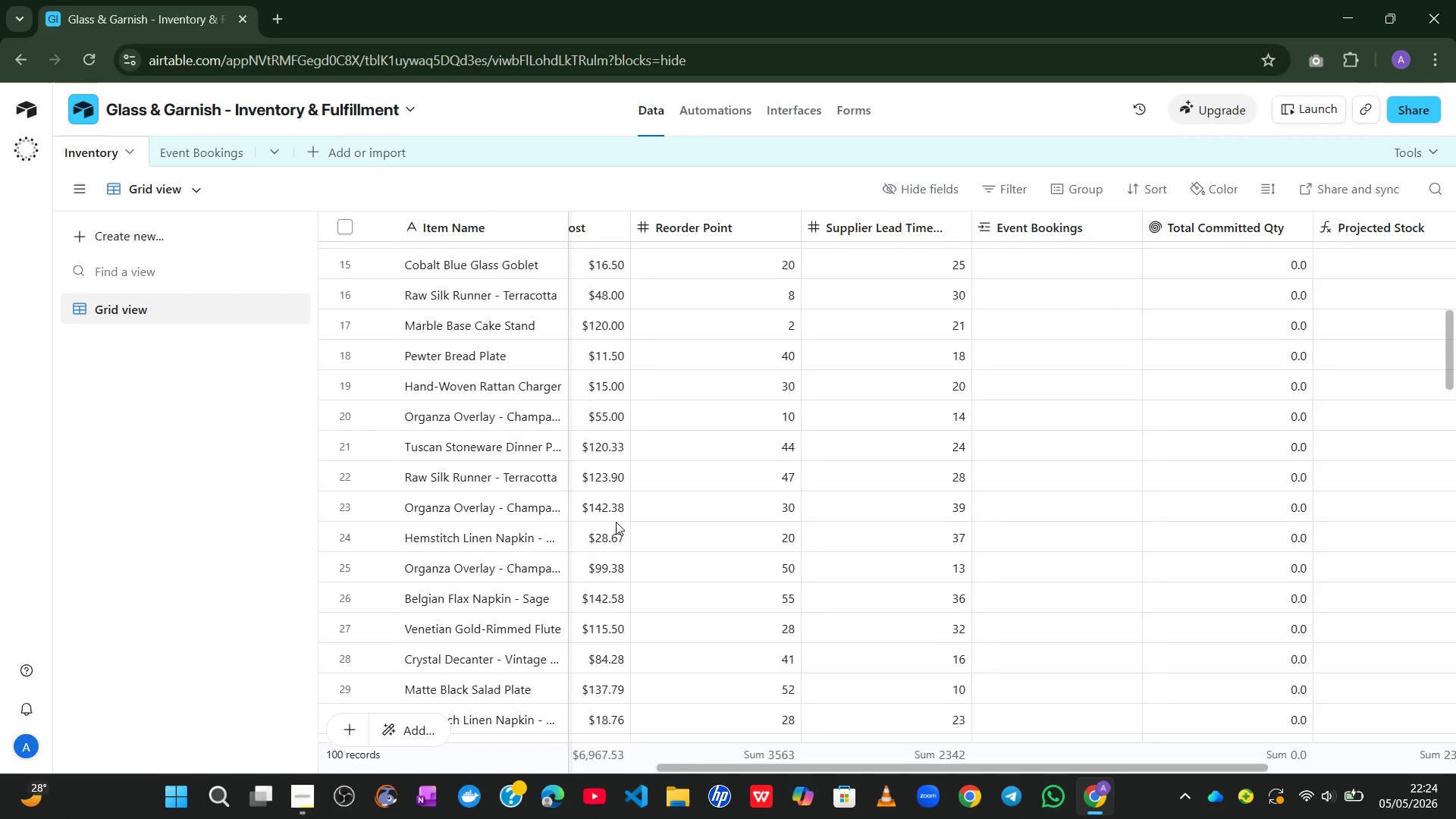 
wait(14.95)
 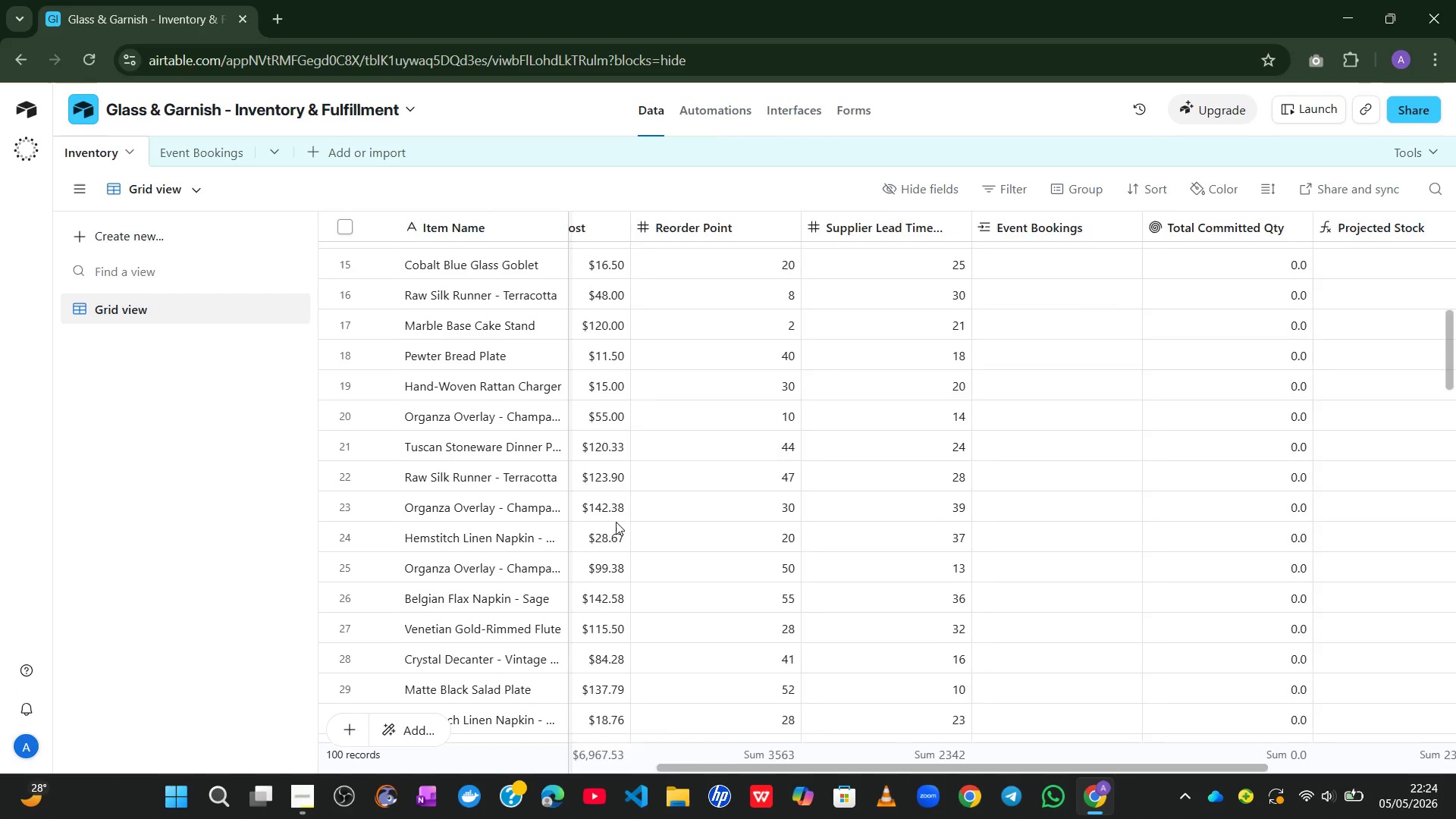 
mouse_move([416, 511])
 